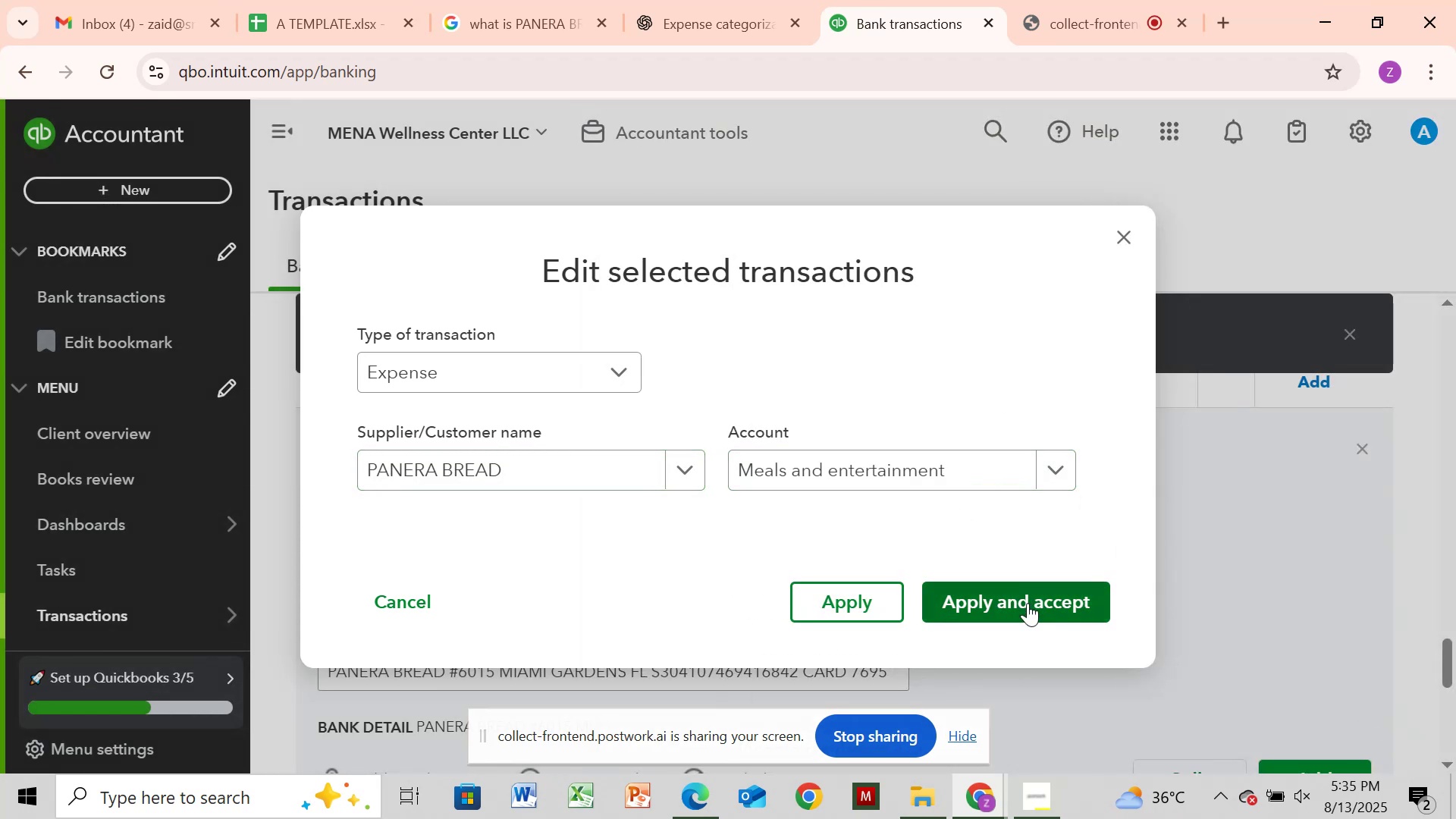 
left_click([1028, 603])
 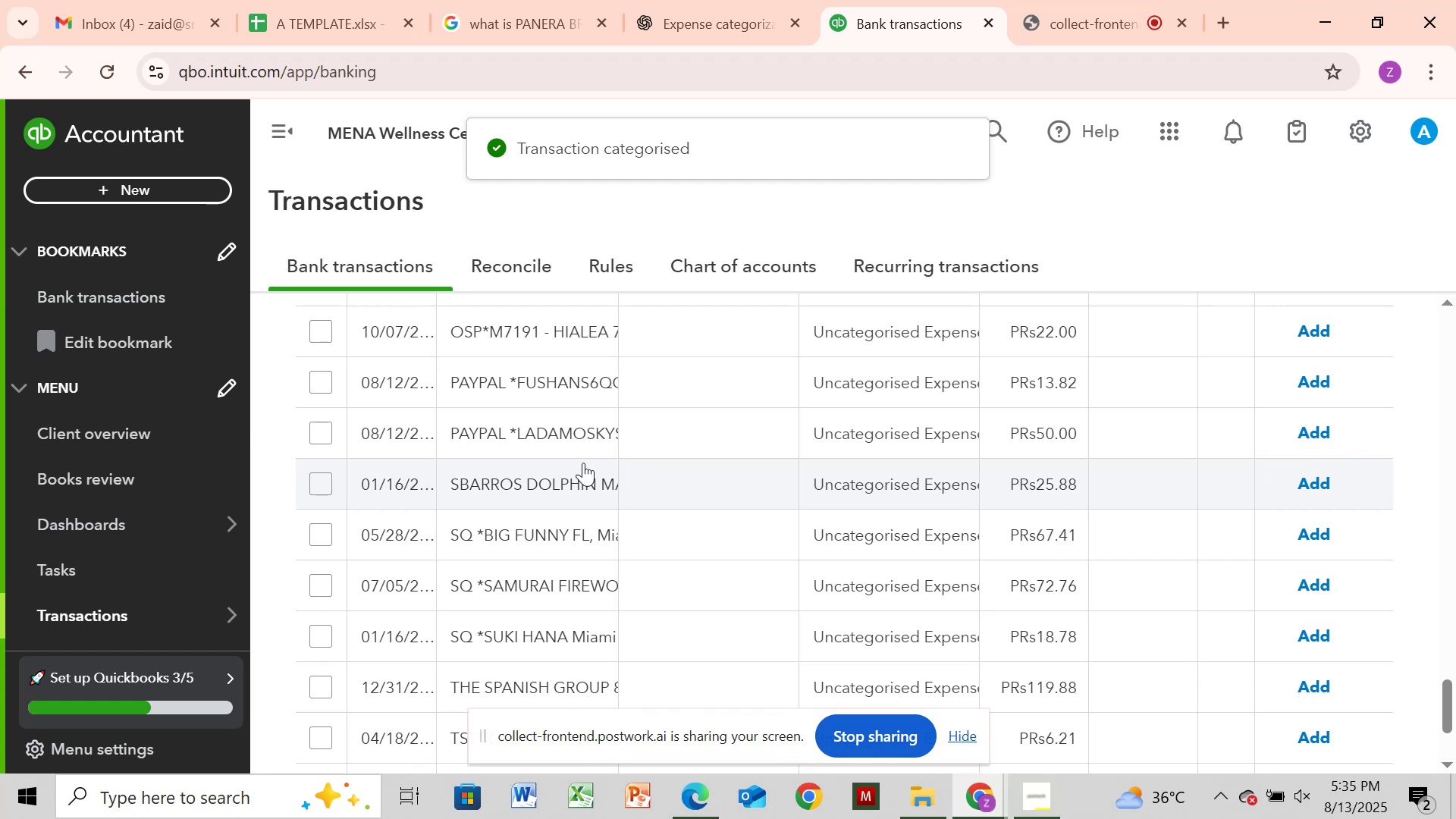 
wait(5.05)
 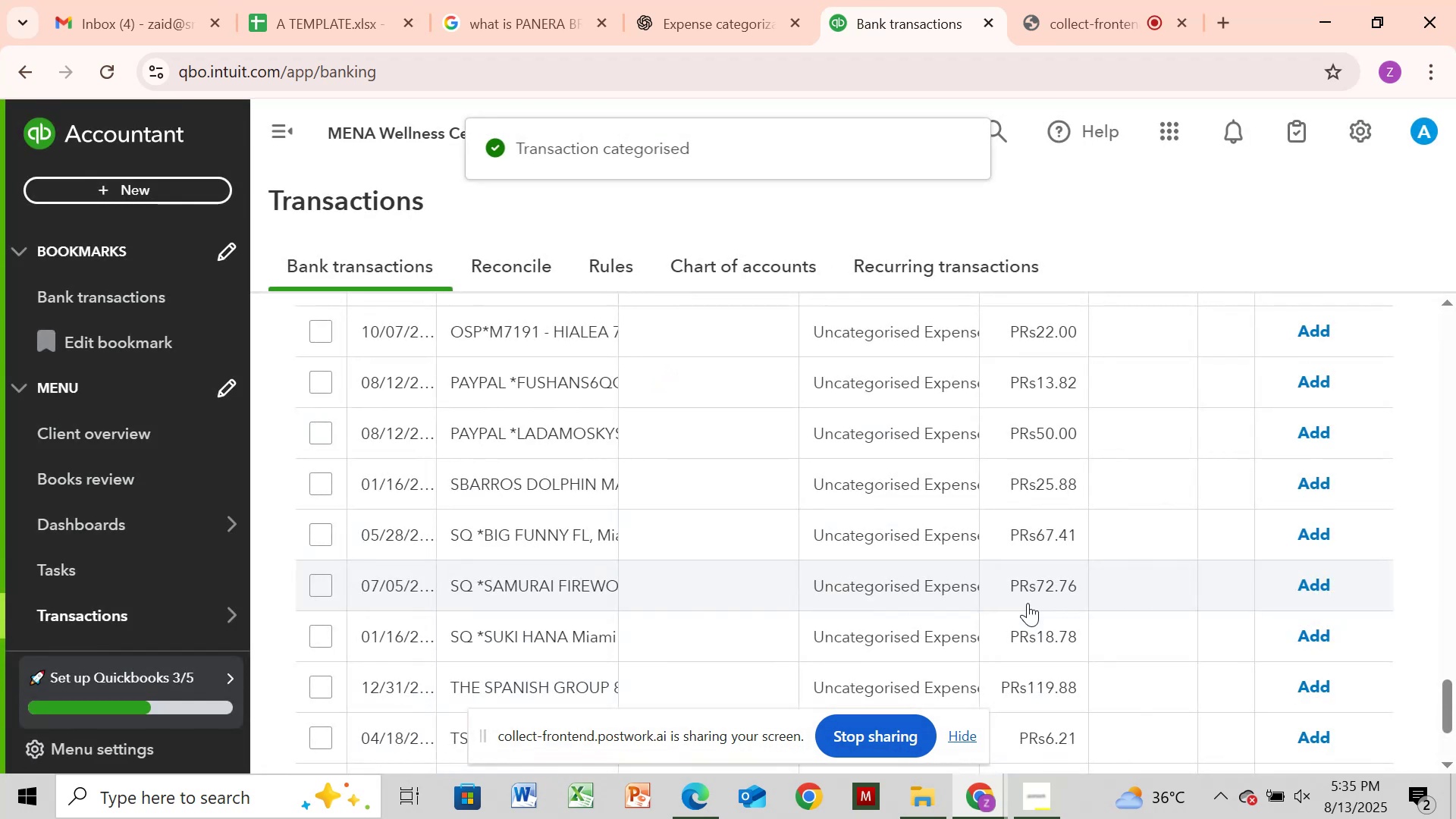 
left_click([582, 486])
 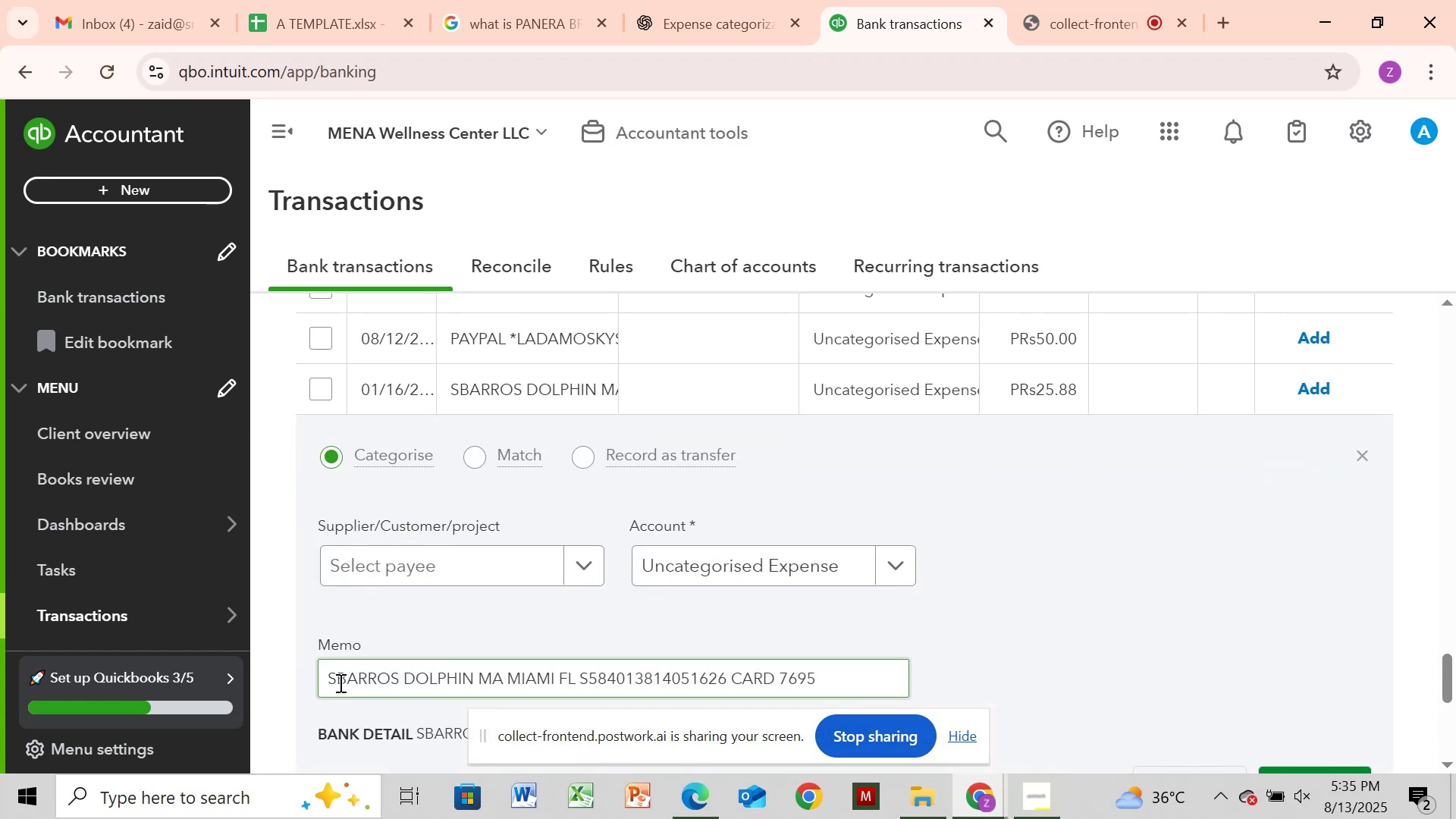 
left_click_drag(start_coordinate=[323, 677], to_coordinate=[481, 675])
 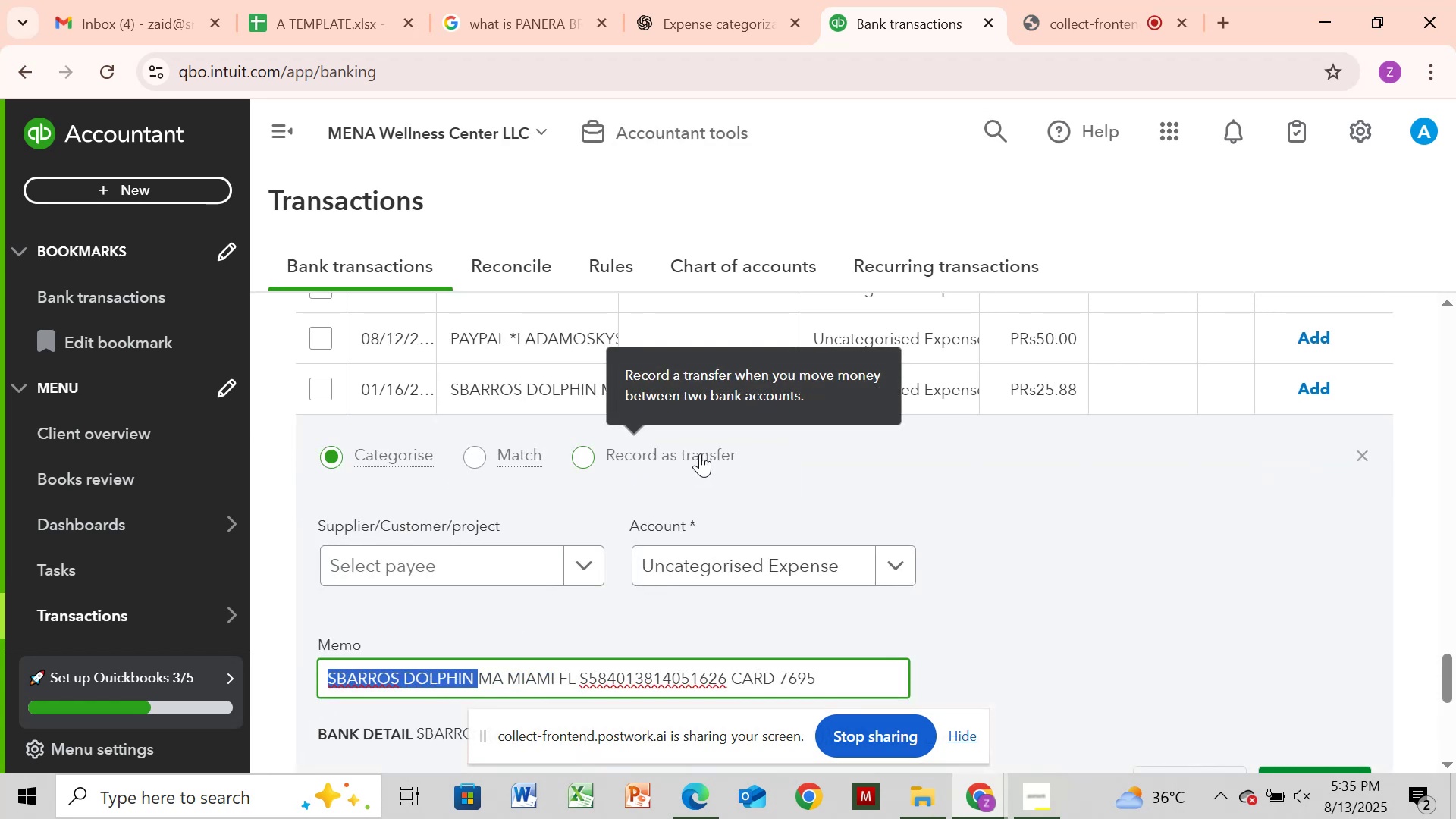 
key(Control+C)
 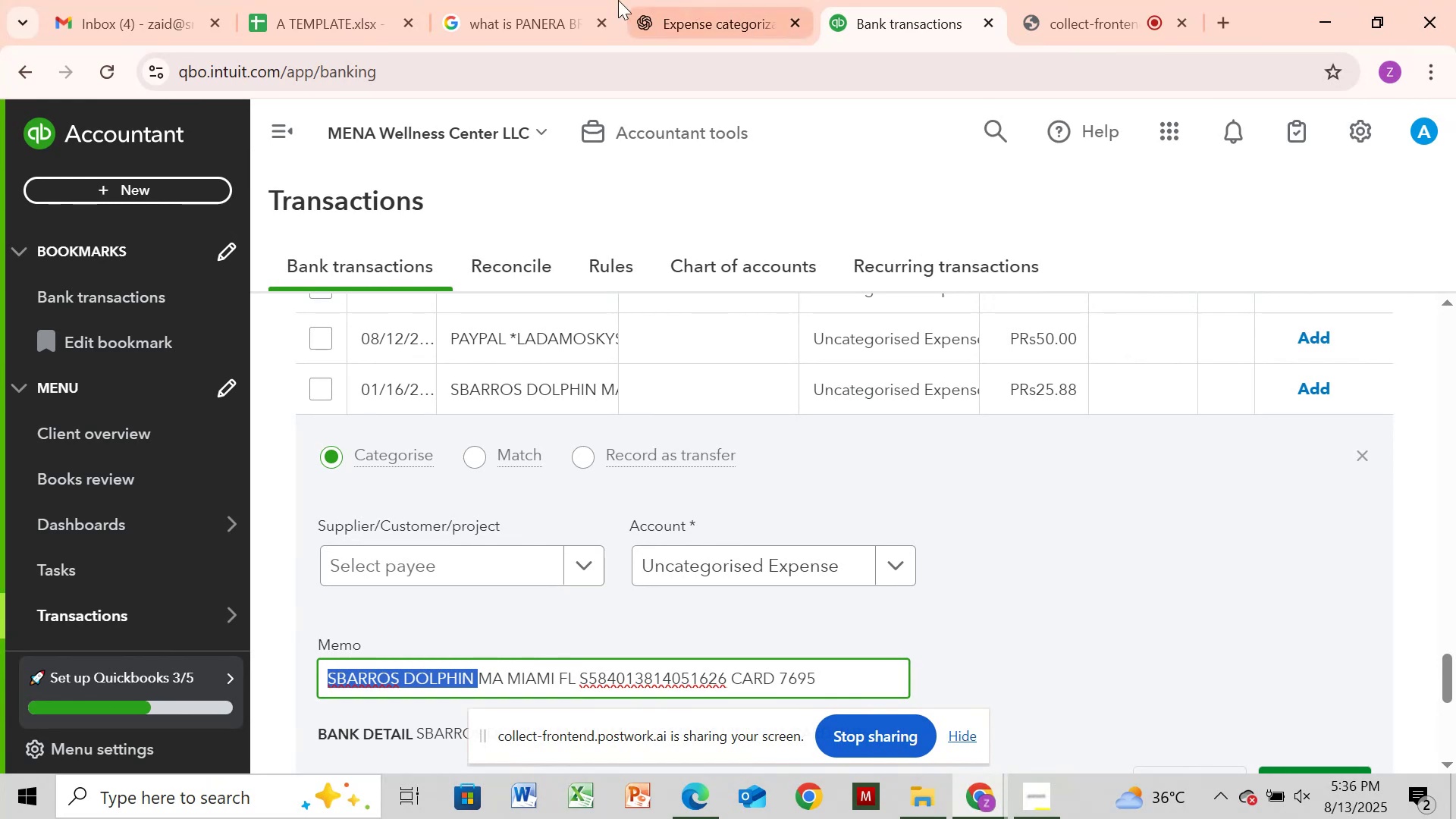 
left_click([568, 30])
 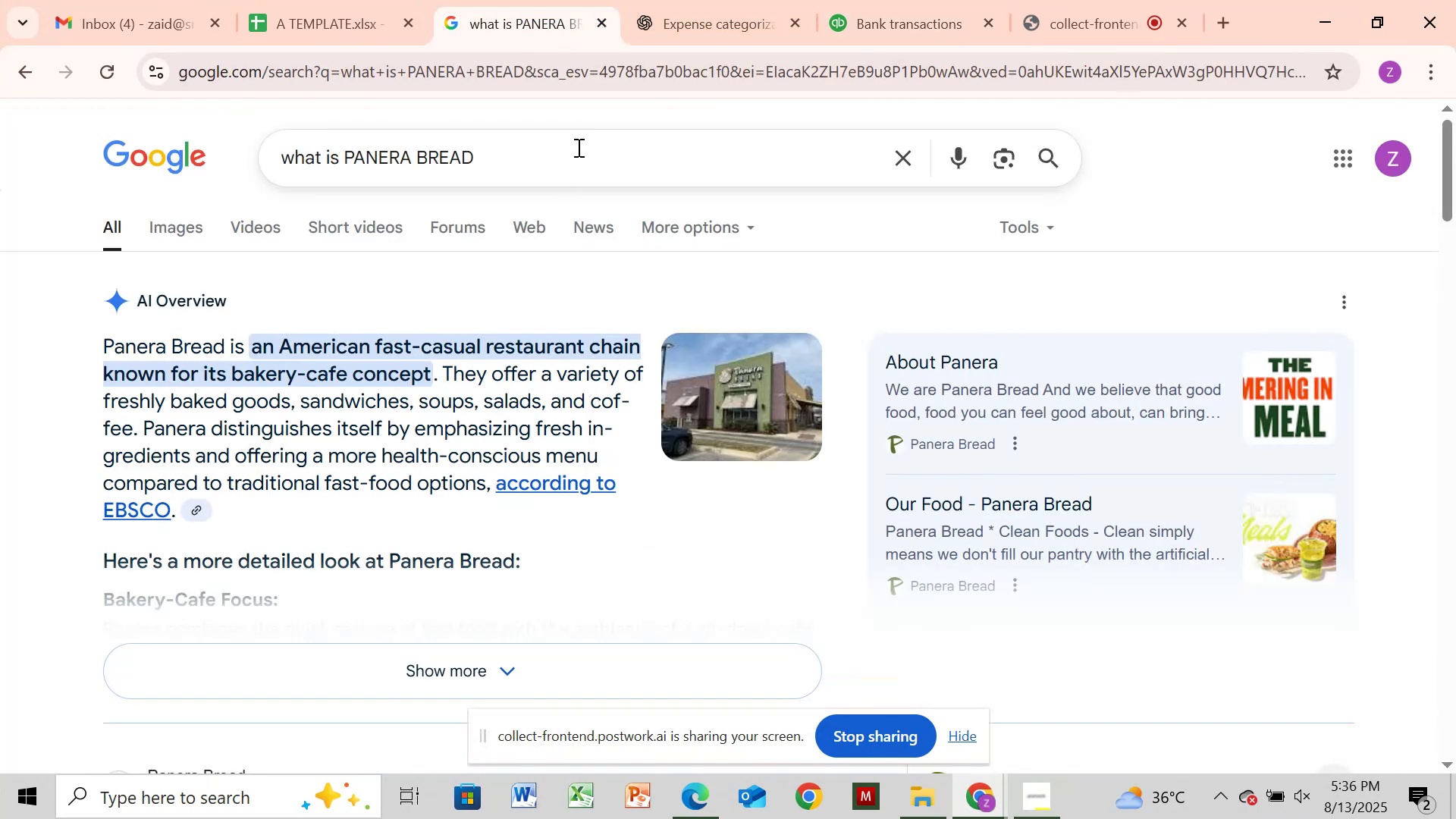 
left_click([577, 147])
 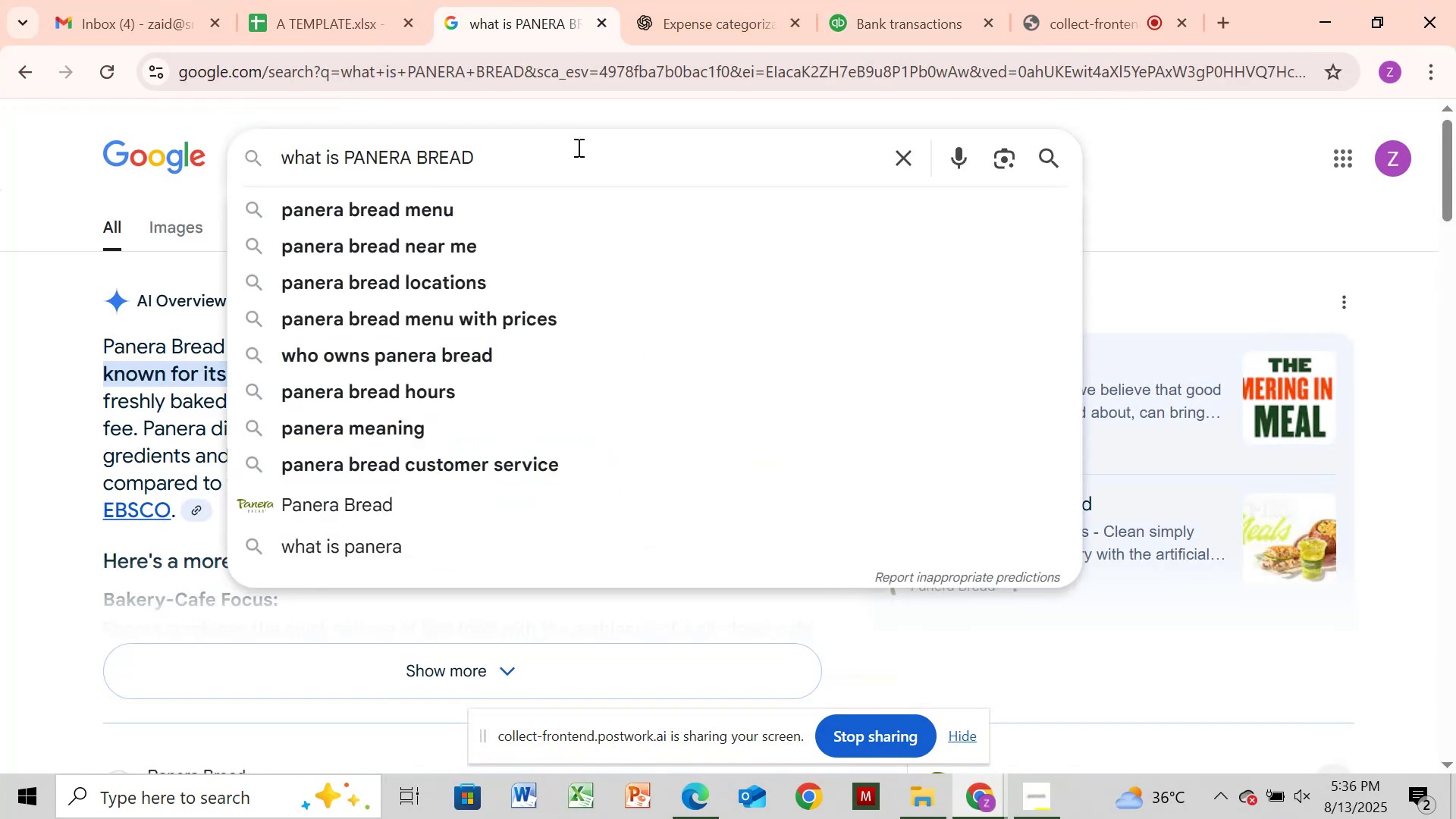 
hold_key(key=Backspace, duration=1.41)
 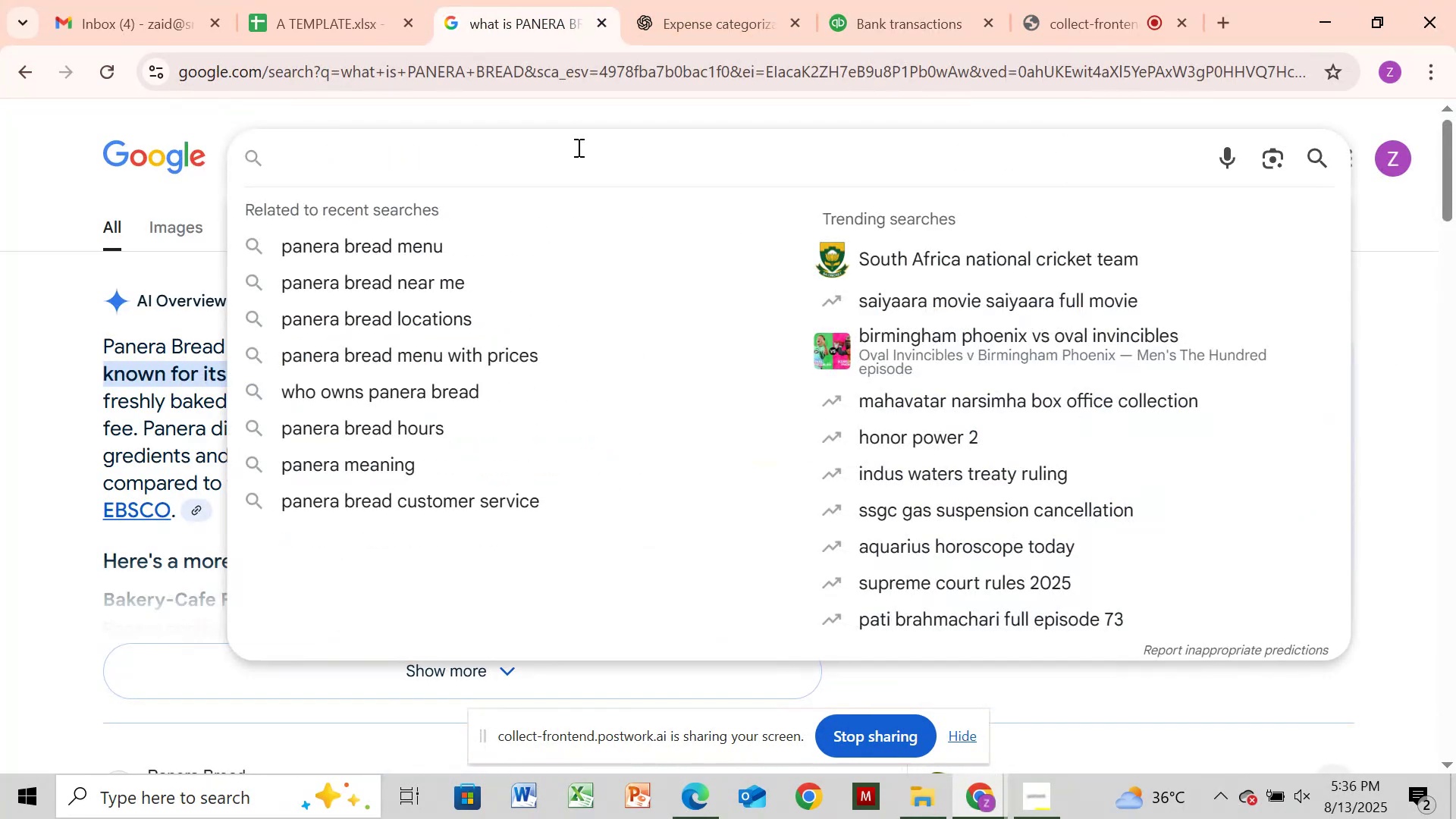 
type(what id)
key(Backspace)
type(s )
 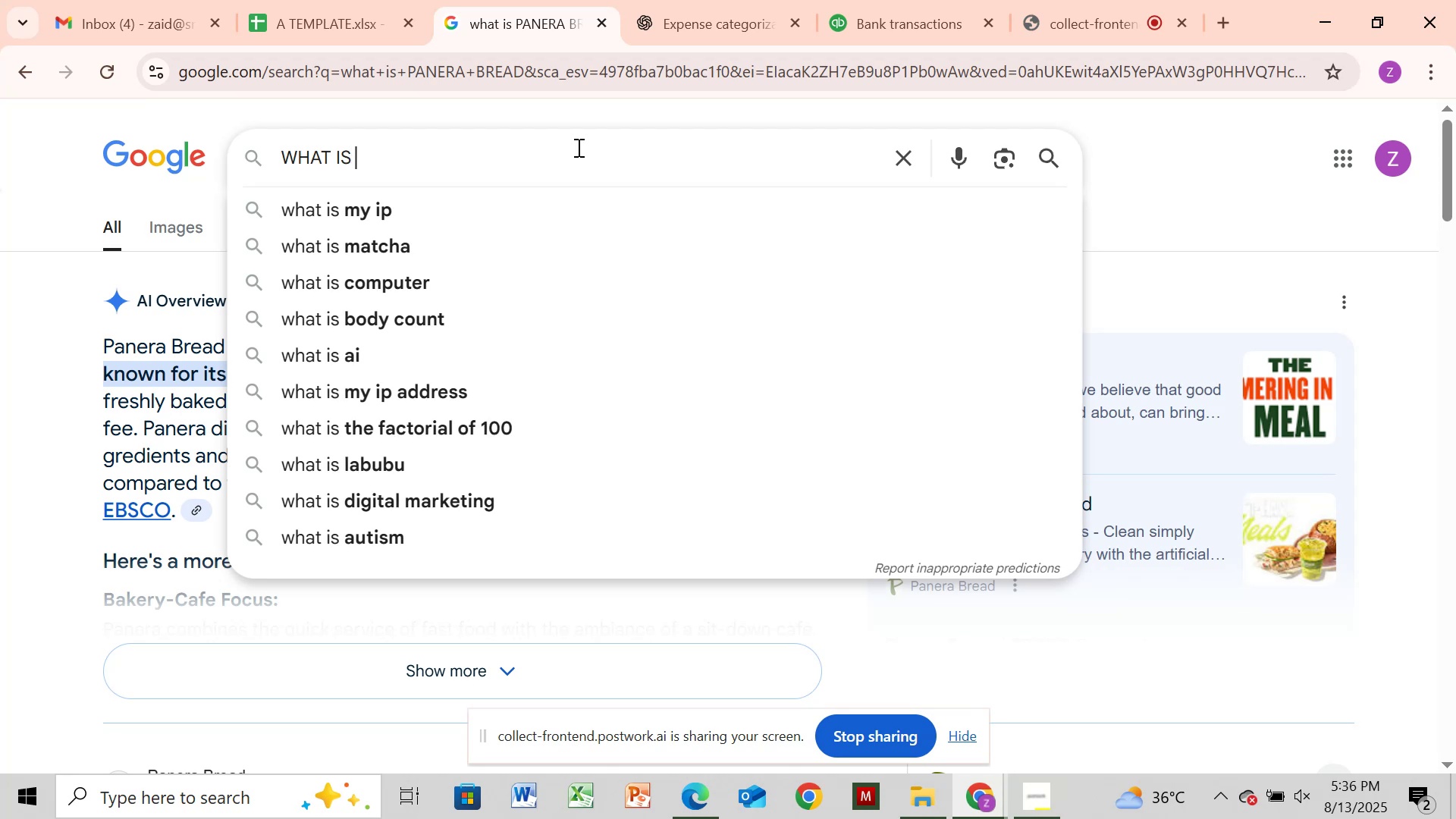 
key(Control+V)
 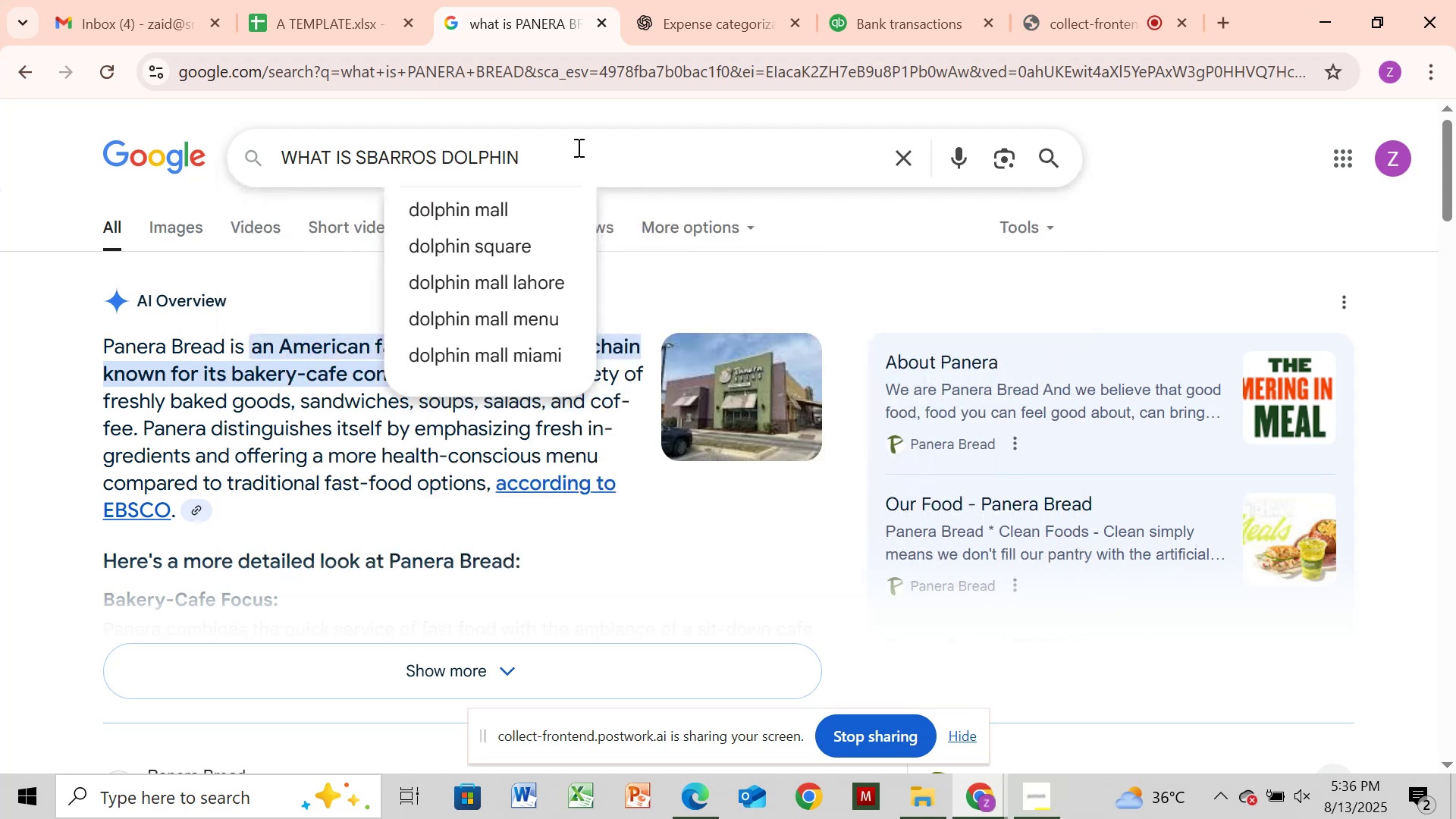 
key(Enter)
 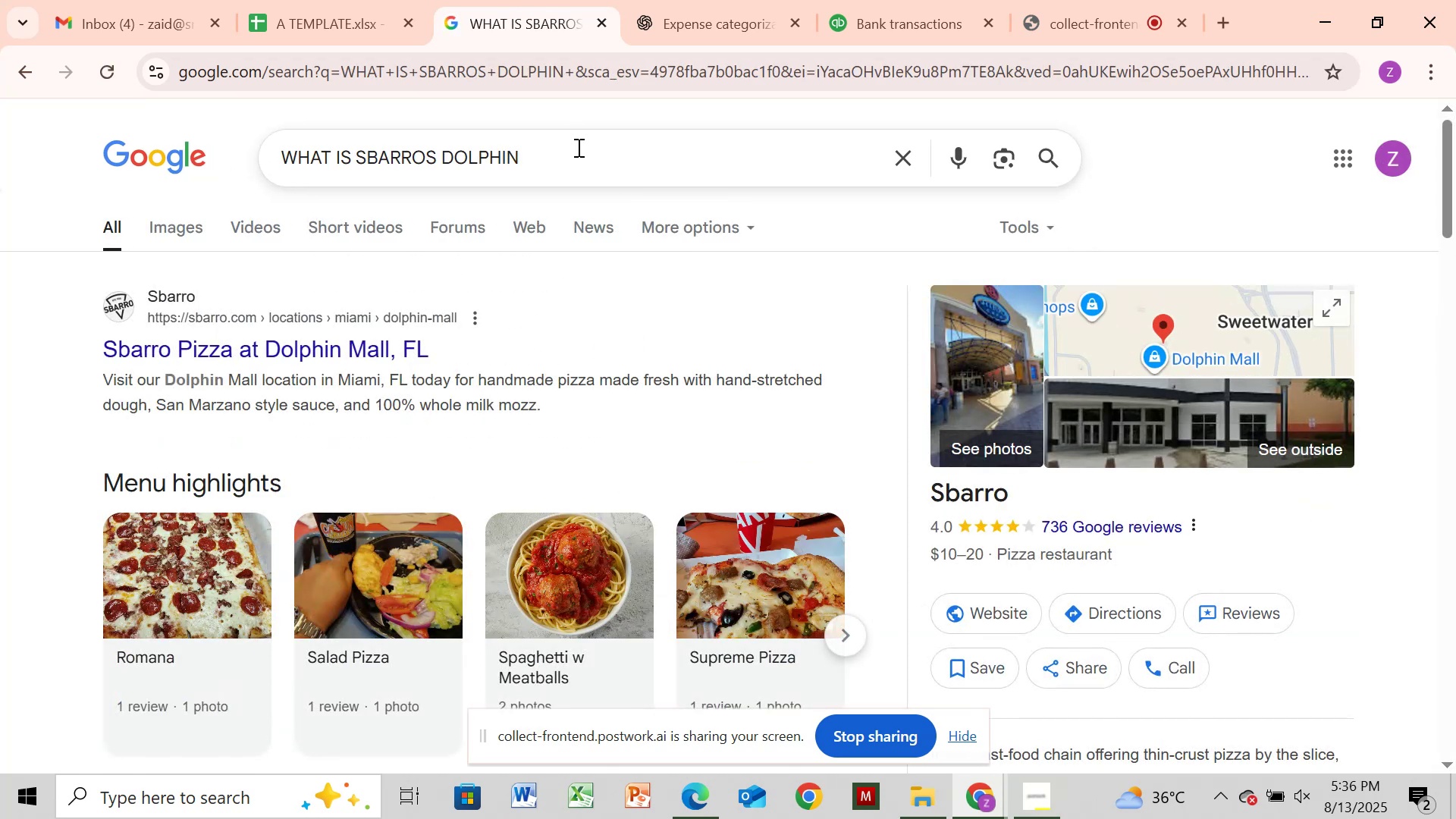 
wait(10.1)
 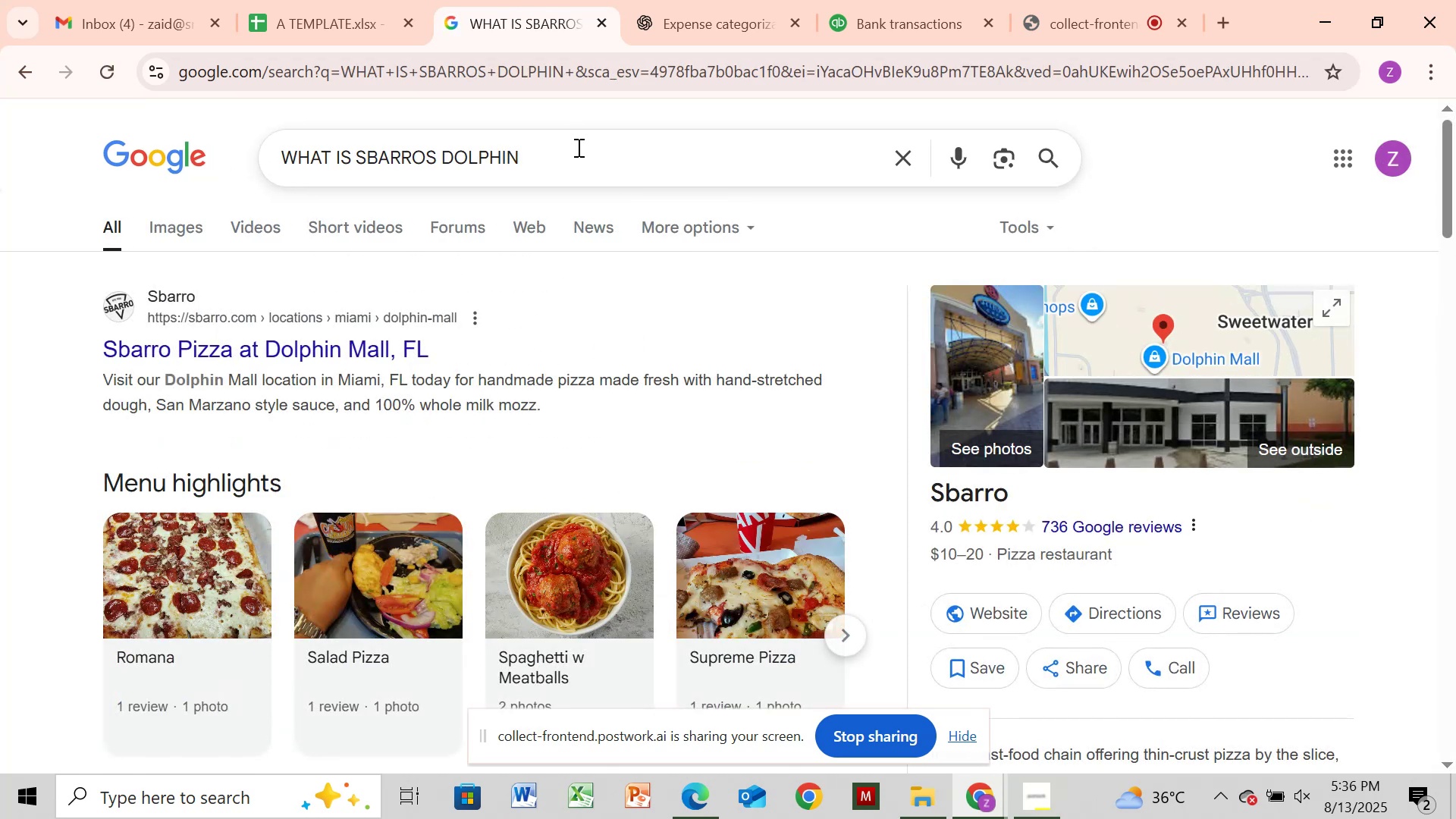 
left_click([923, 4])
 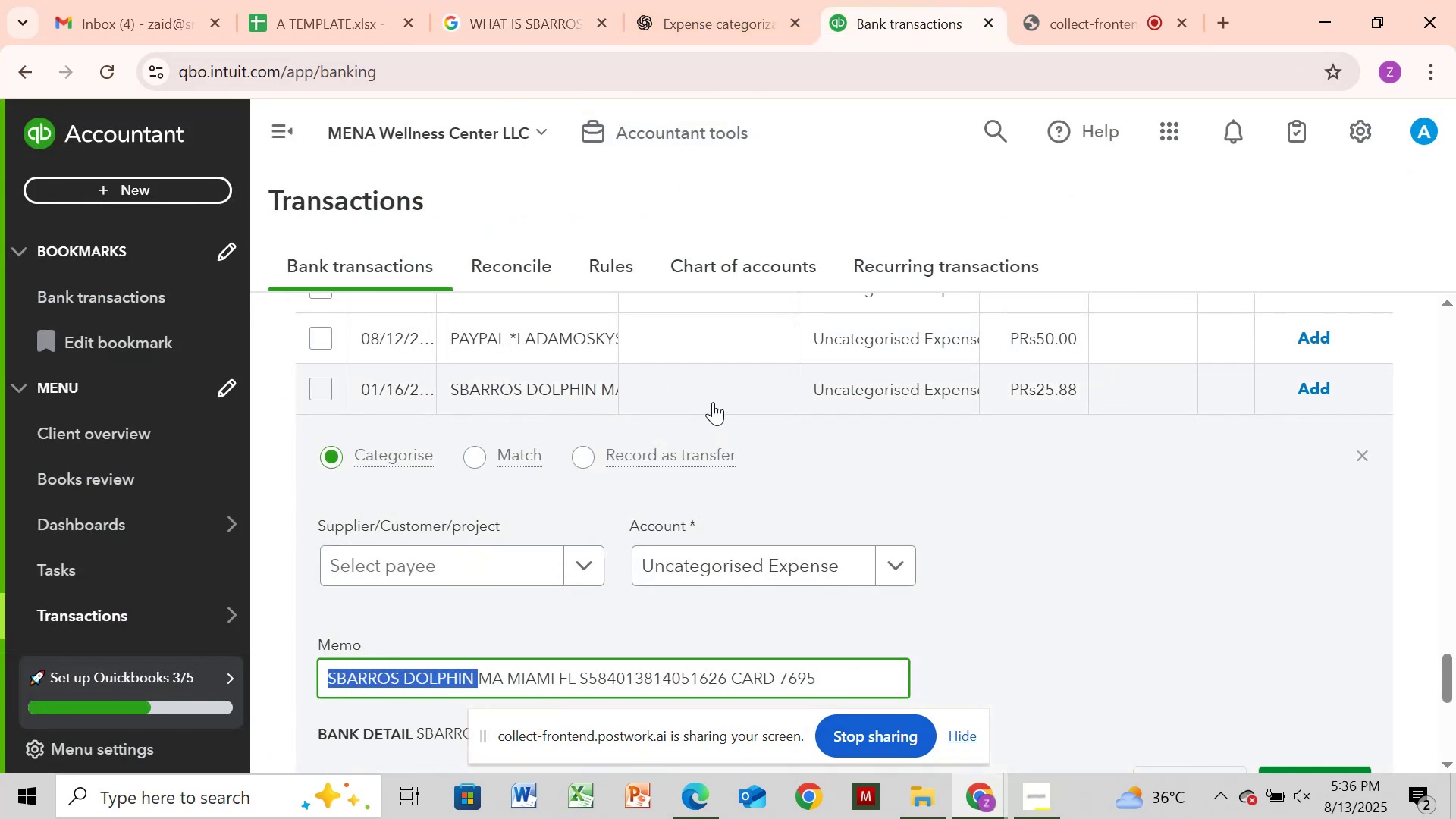 
wait(8.45)
 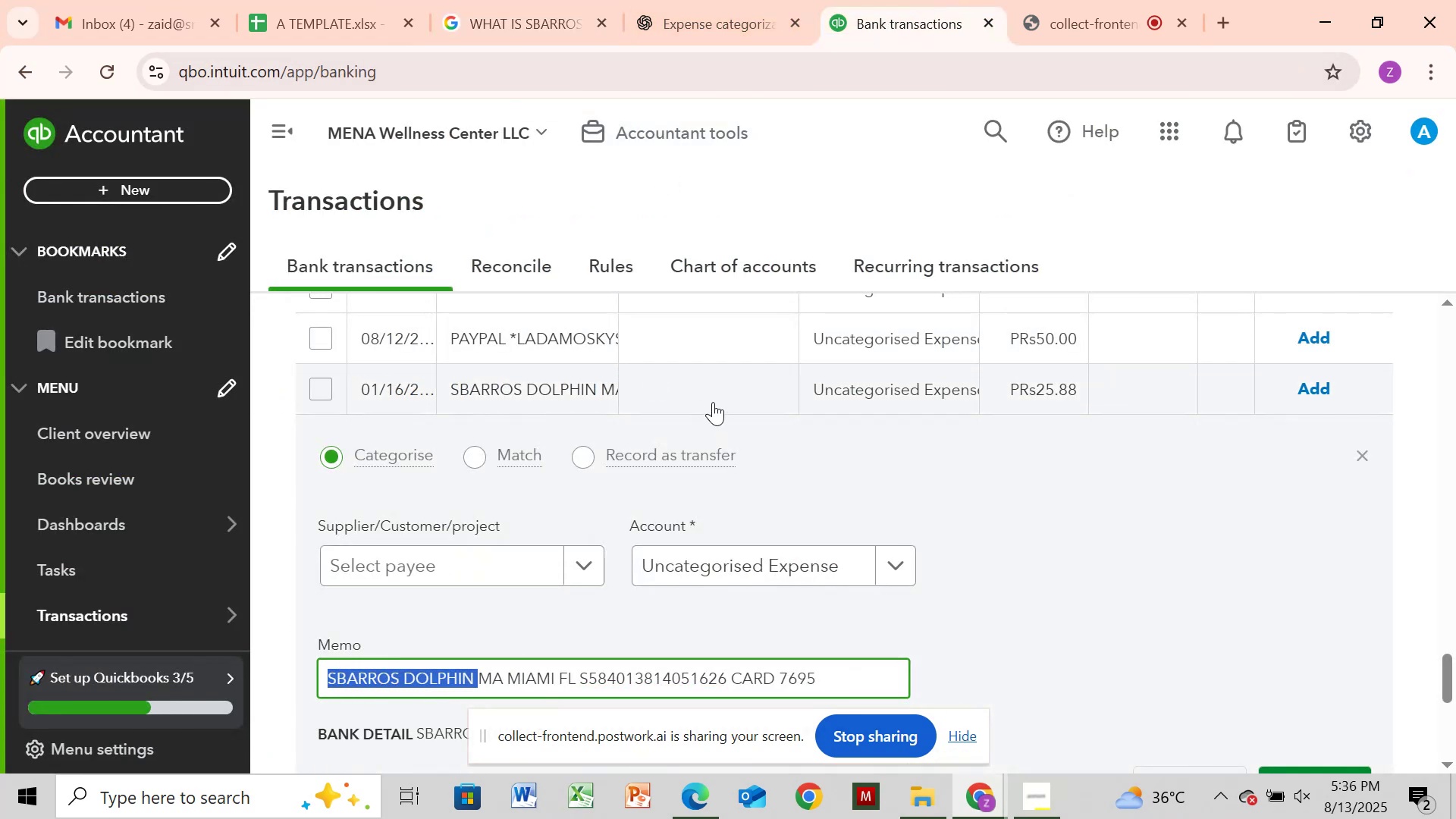 
left_click([1360, 455])
 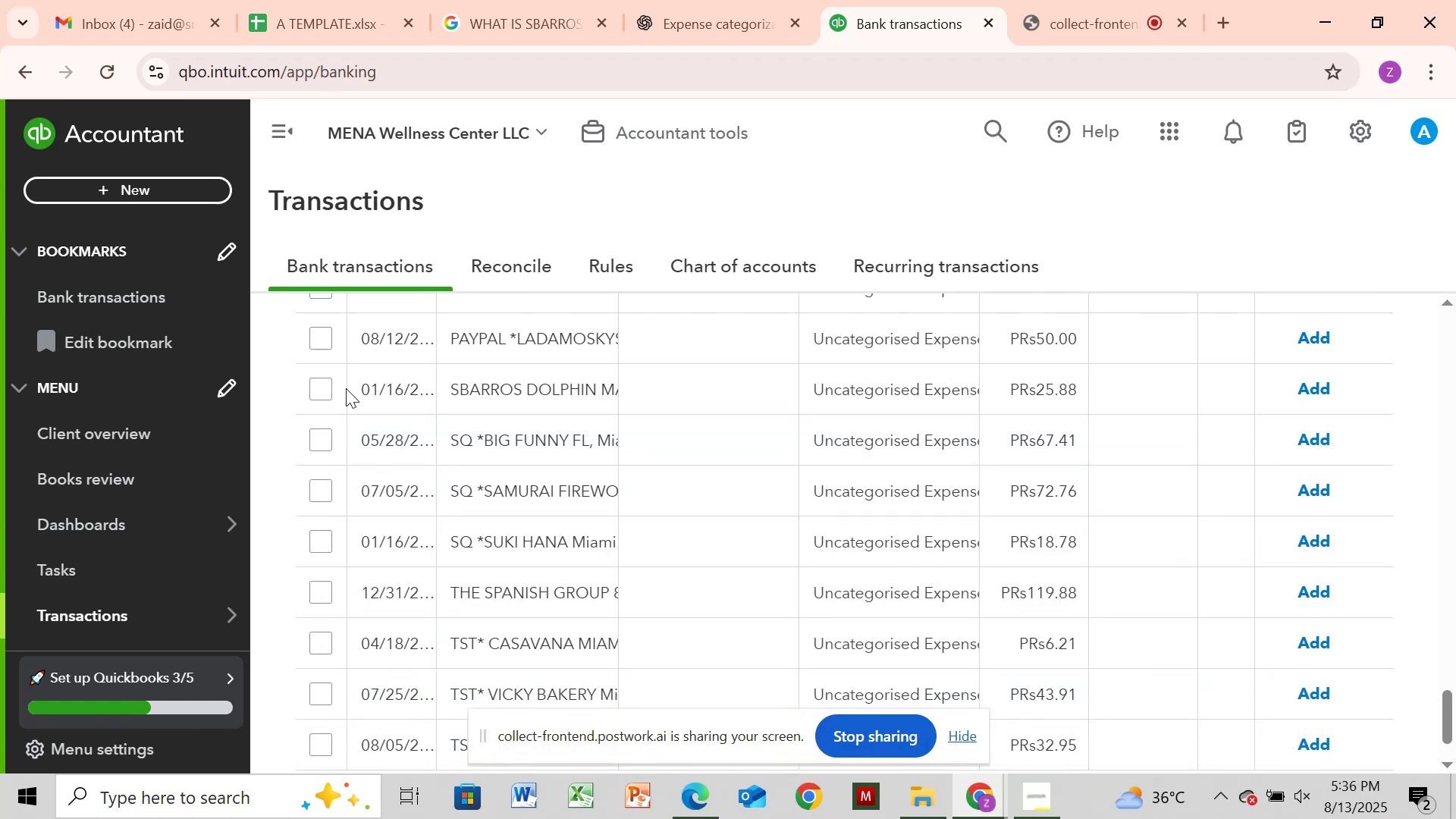 
wait(6.92)
 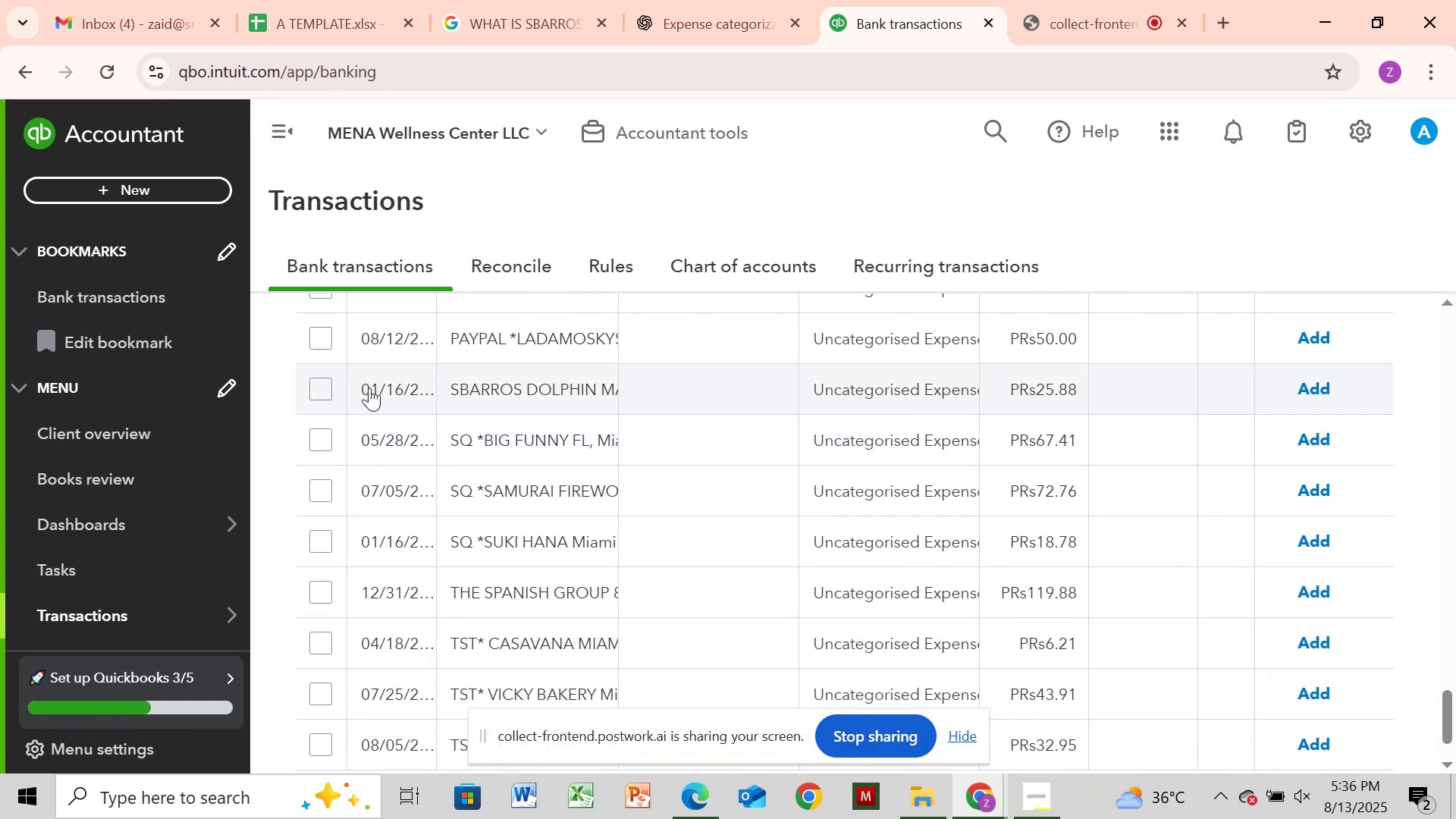 
left_click([327, 385])
 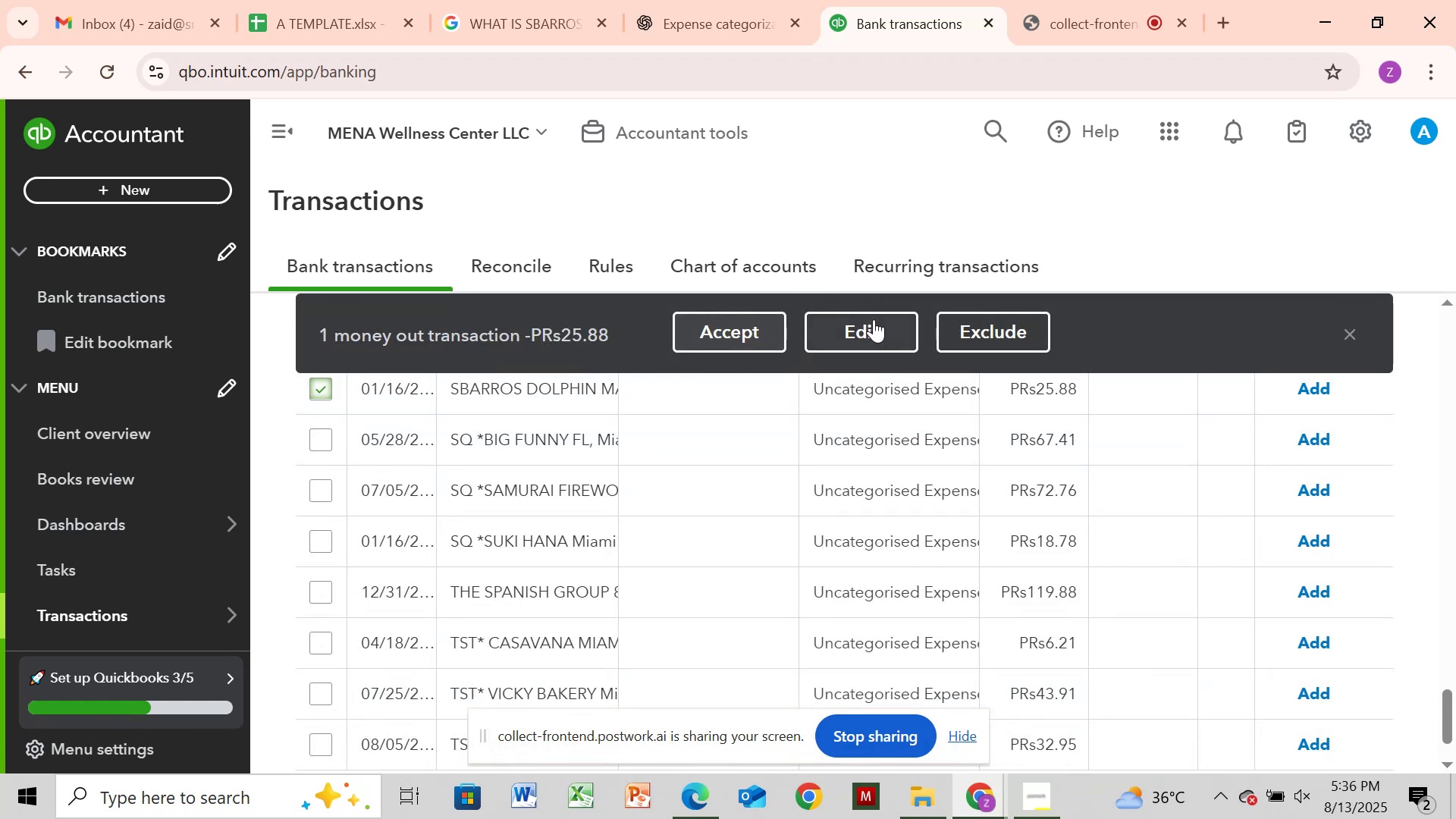 
left_click([880, 322])
 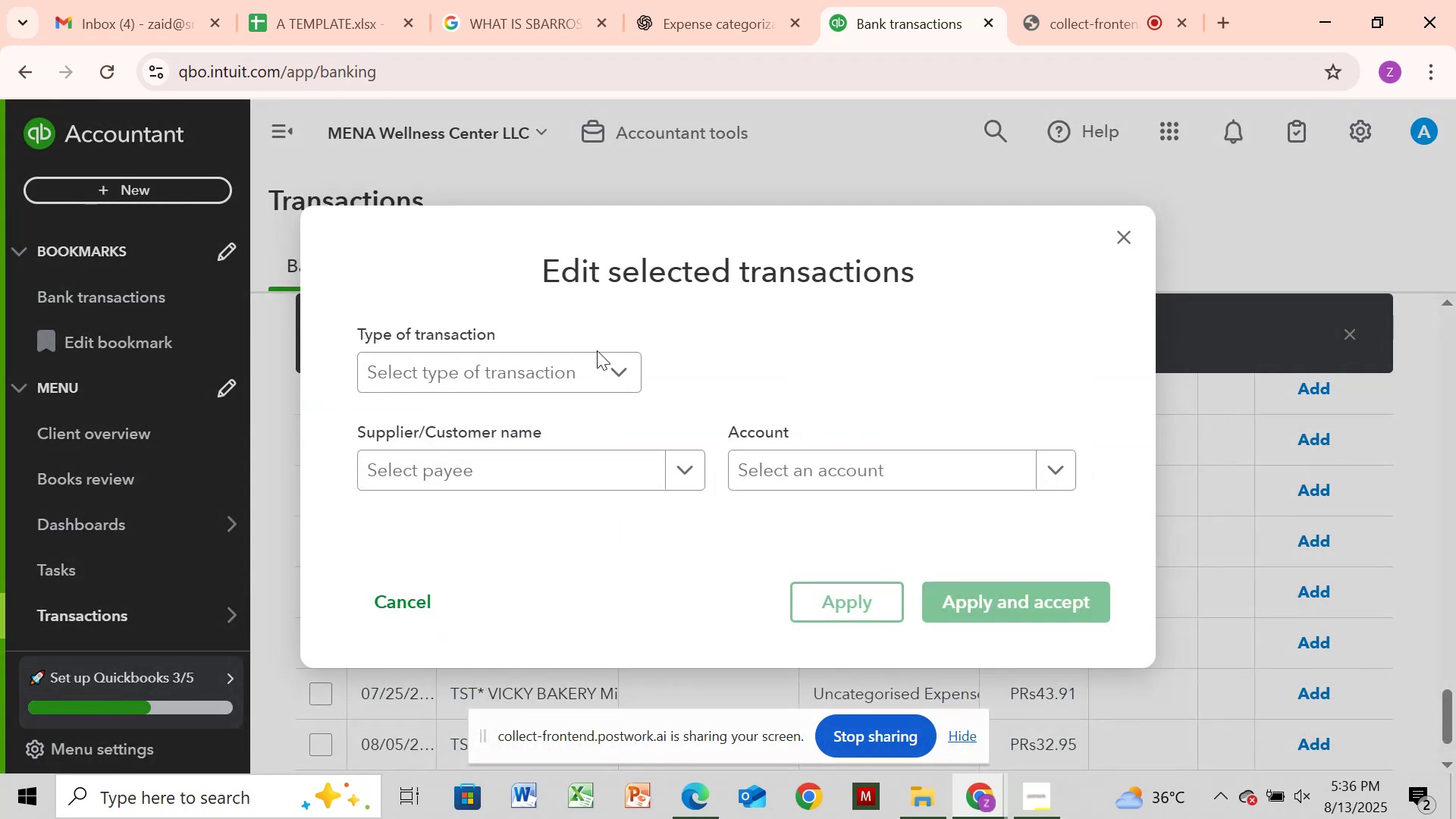 
left_click_drag(start_coordinate=[592, 353], to_coordinate=[594, 372])
 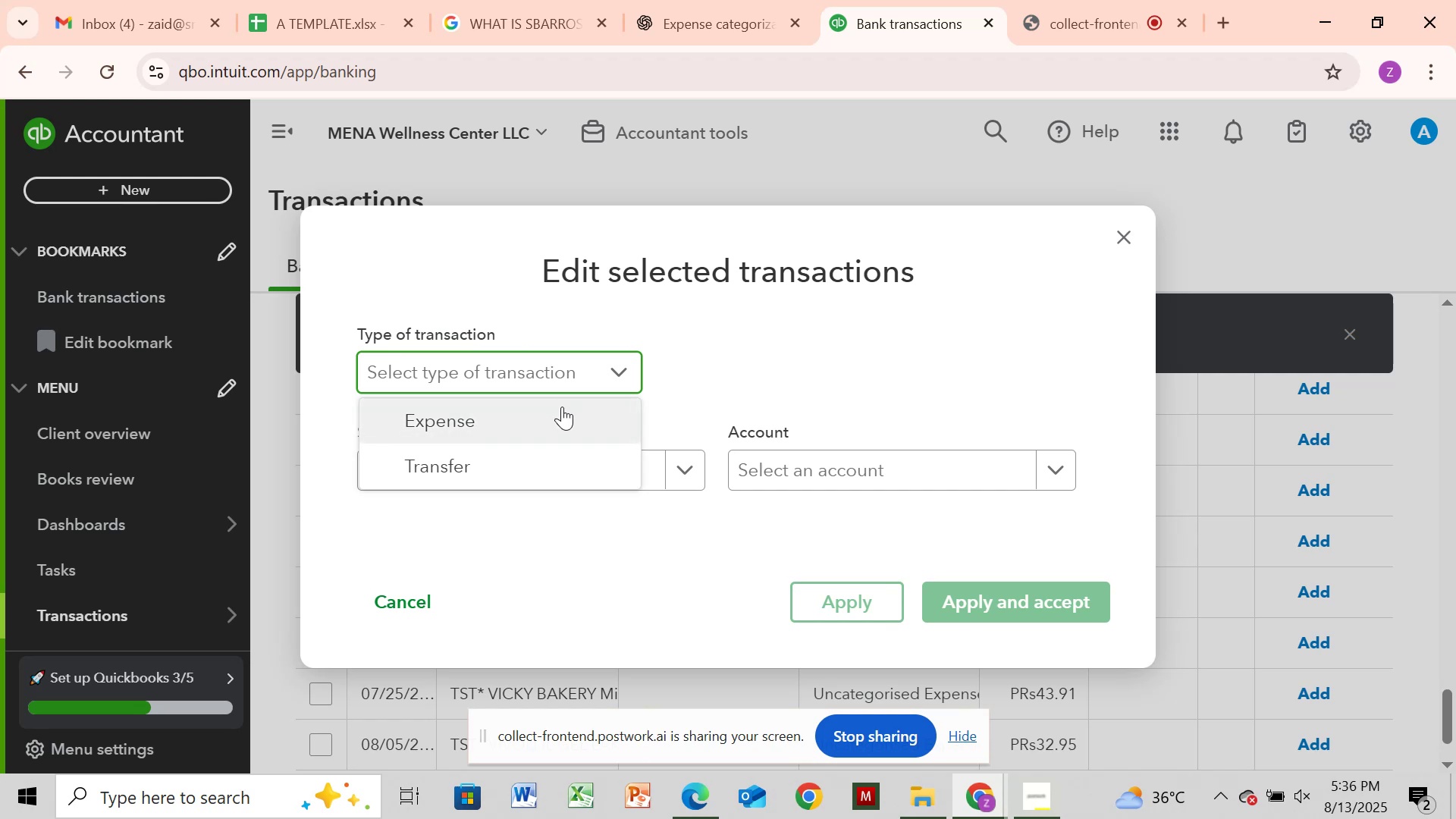 
left_click([561, 410])
 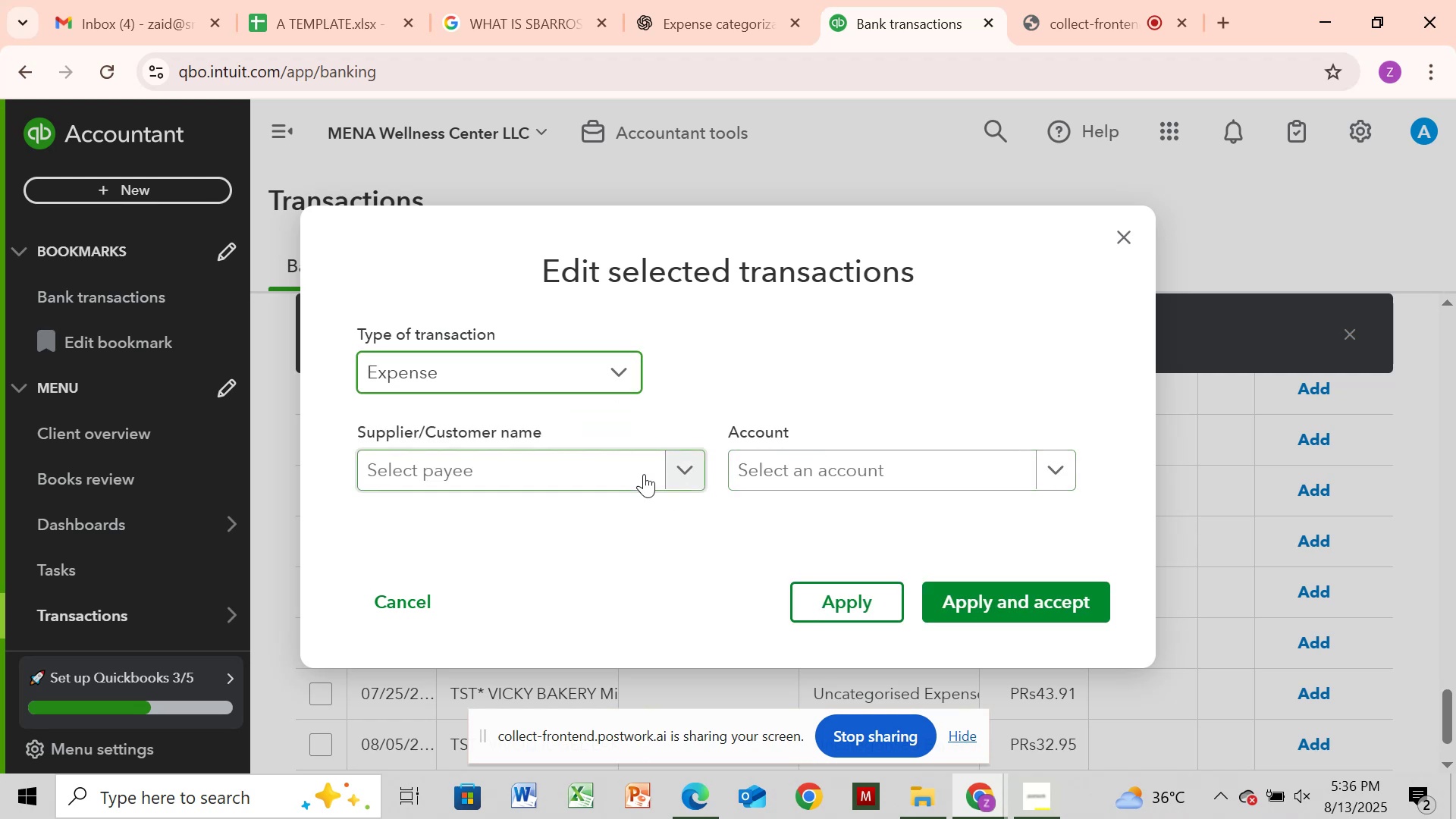 
left_click_drag(start_coordinate=[761, 467], to_coordinate=[764, 468])
 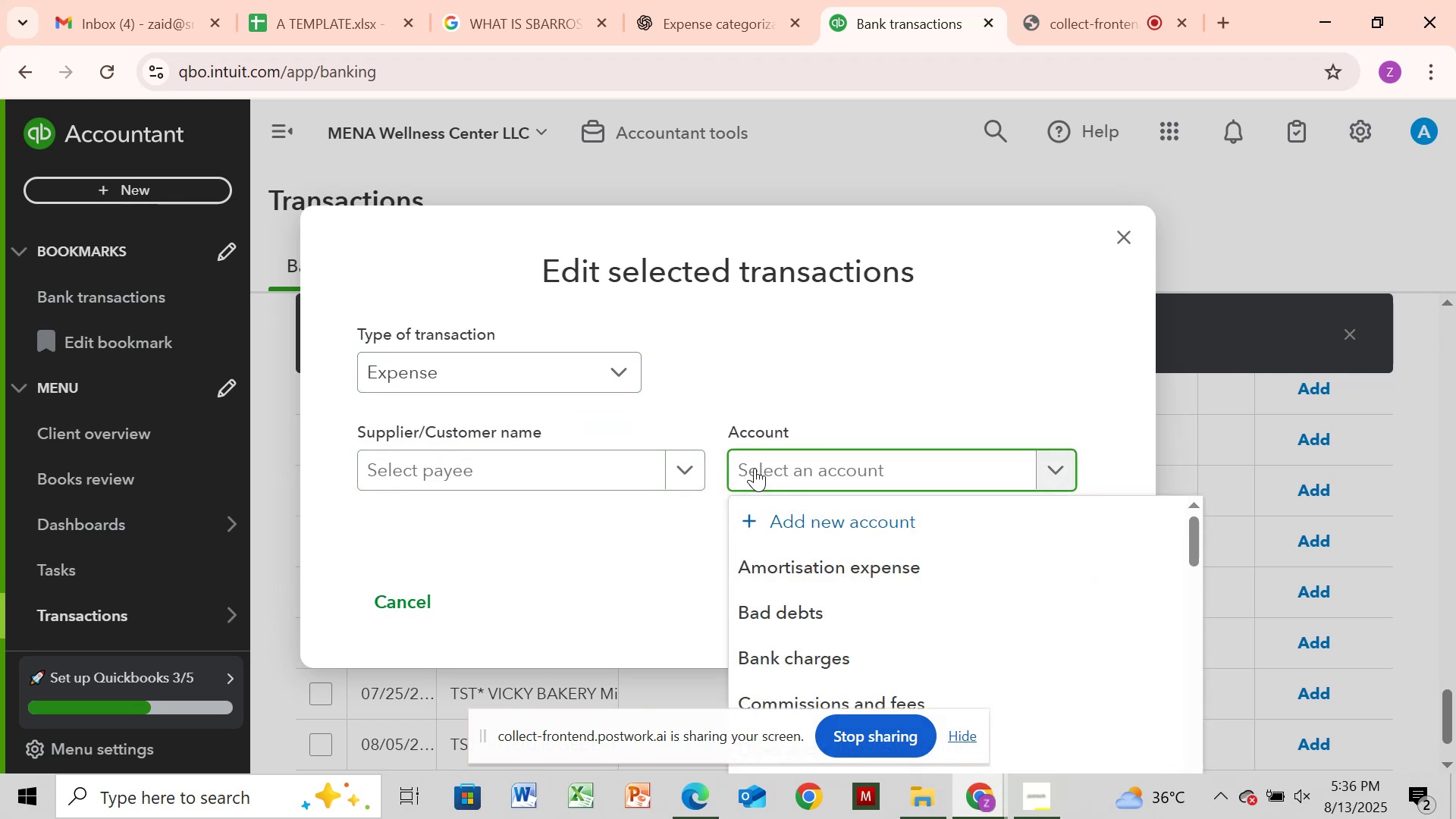 
type(mea)
 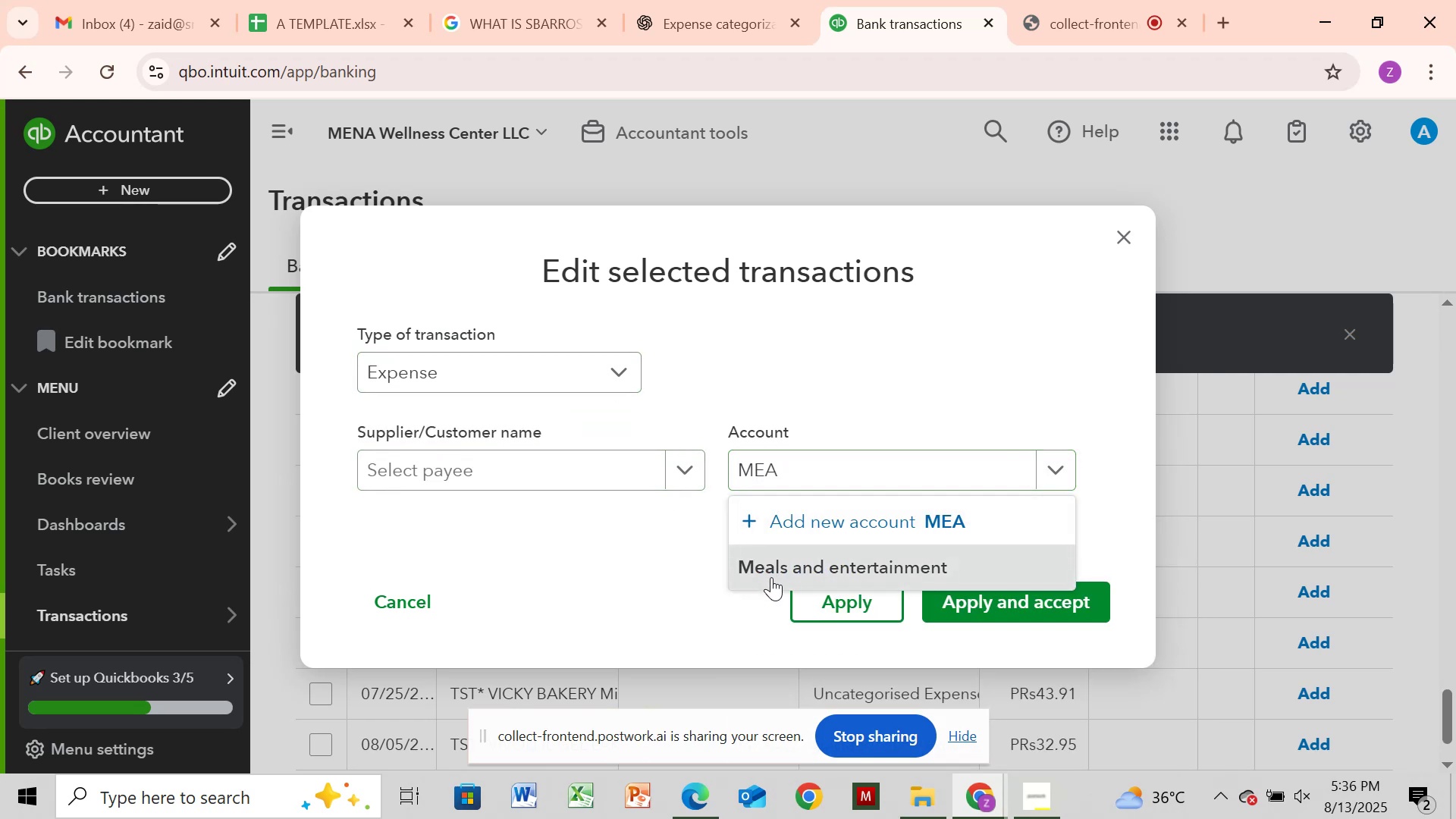 
left_click([1017, 608])
 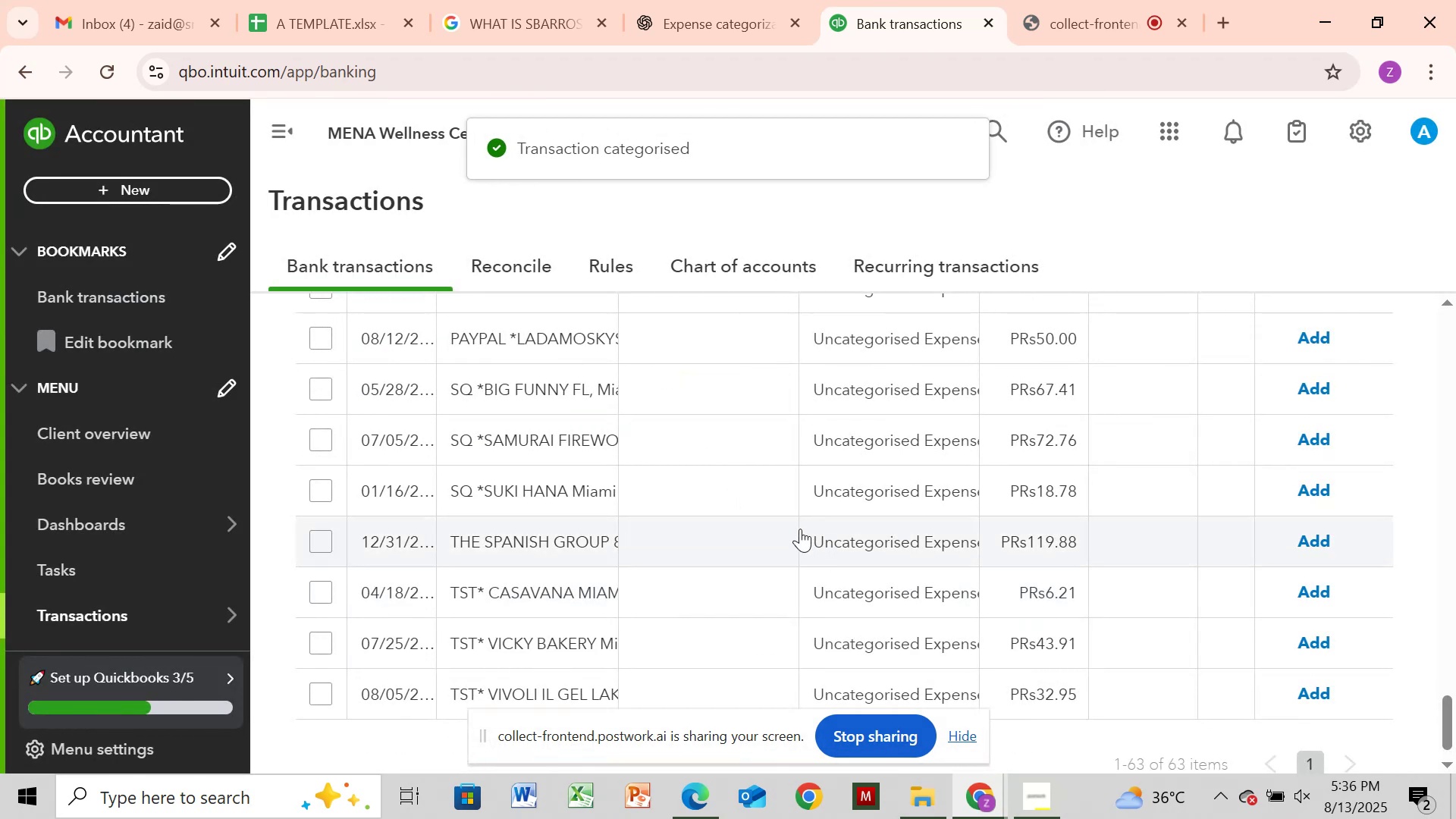 
scroll: coordinate [818, 494], scroll_direction: down, amount: 1.0
 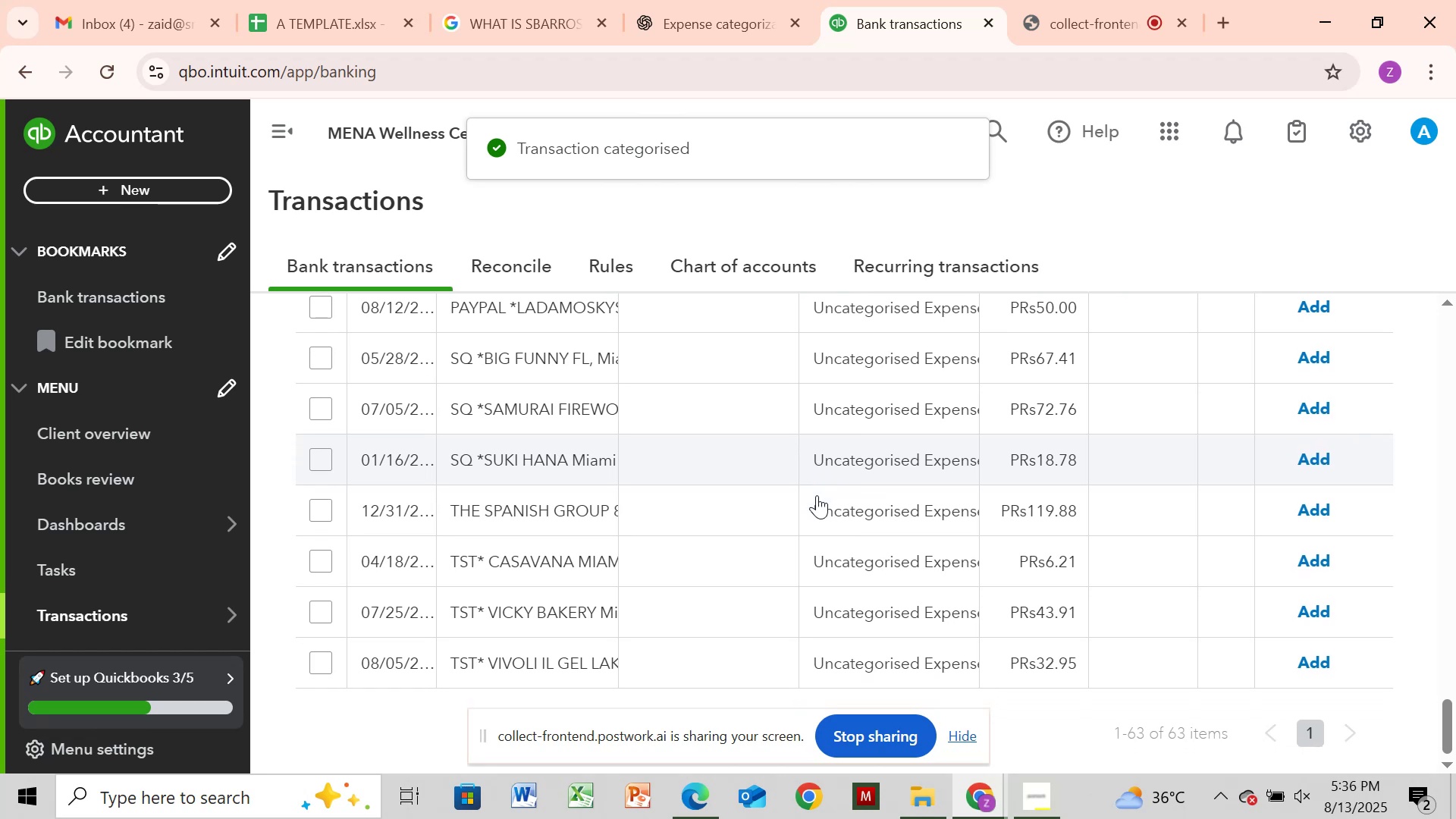 
scroll: coordinate [826, 490], scroll_direction: up, amount: 2.0
 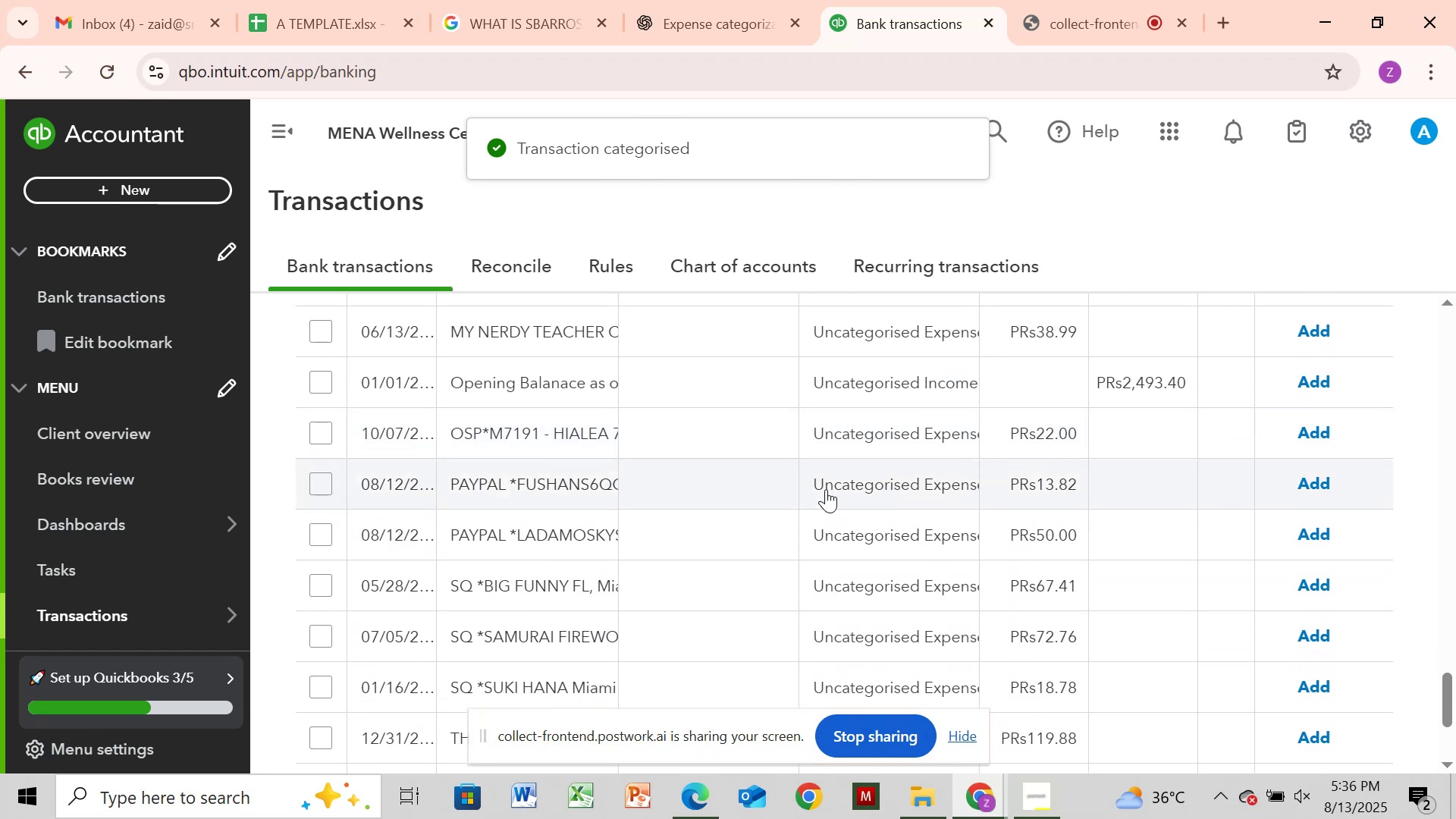 
scroll: coordinate [826, 489], scroll_direction: down, amount: 1.0
 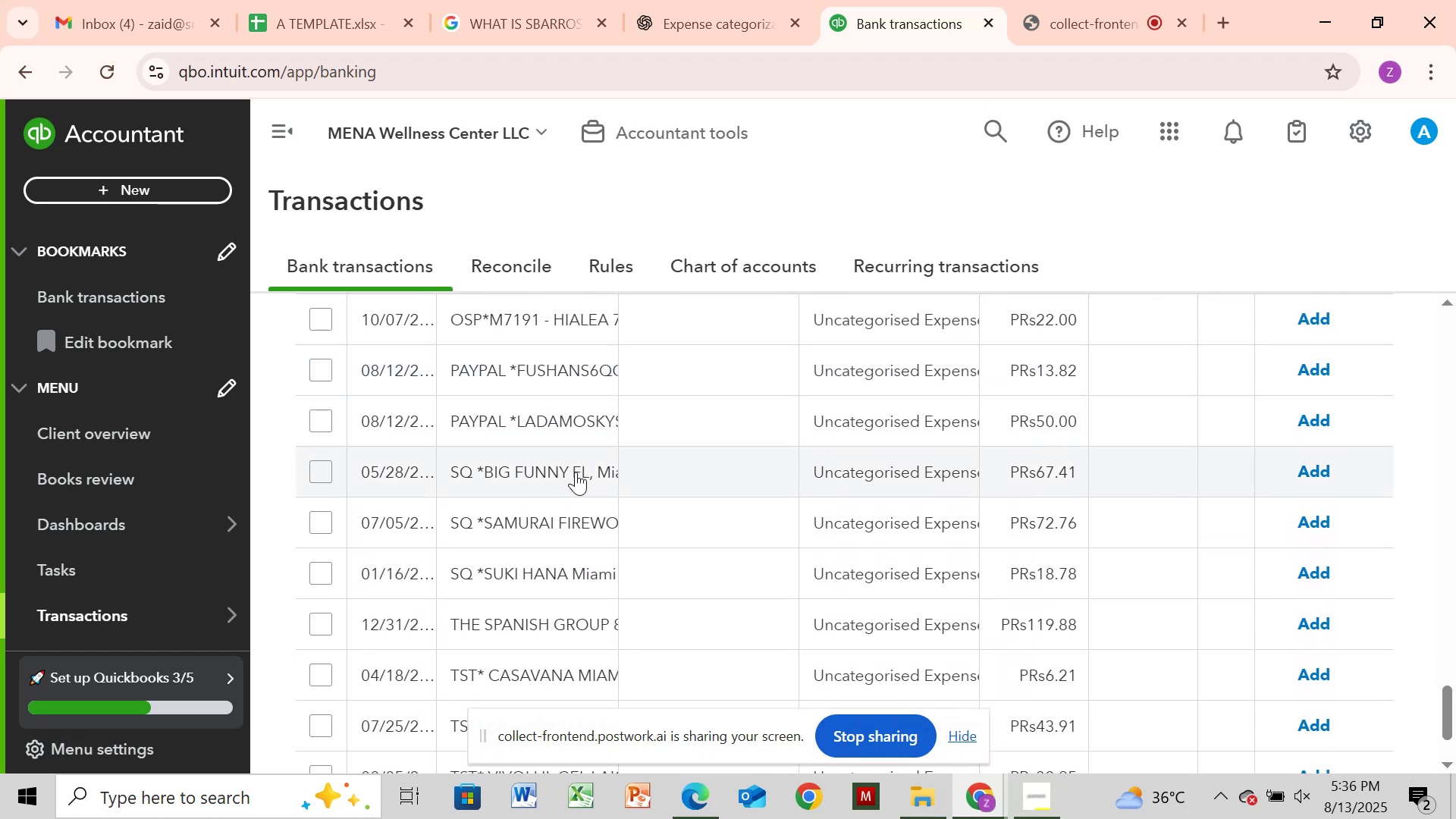 
left_click([582, 500])
 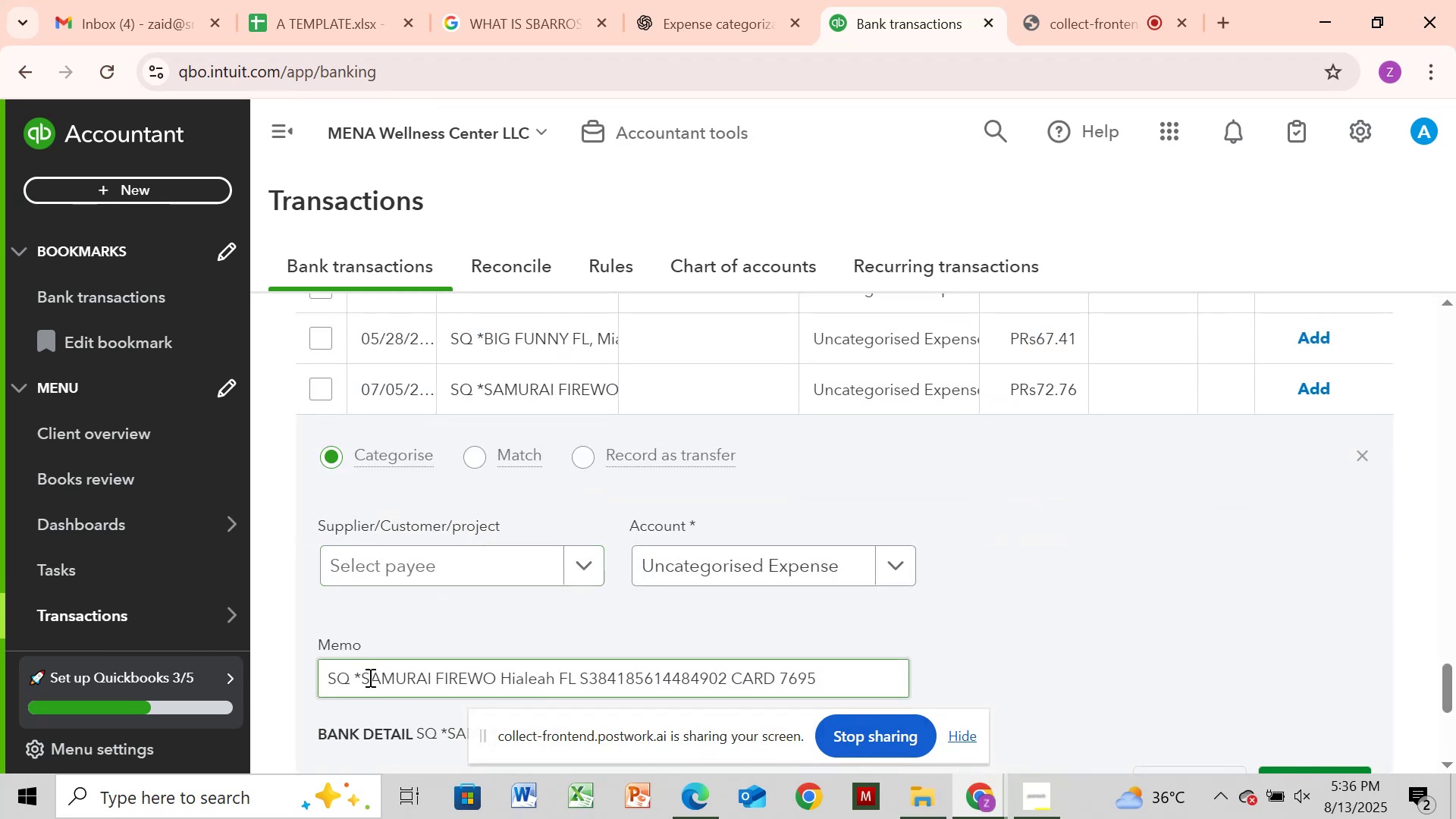 
left_click_drag(start_coordinate=[365, 677], to_coordinate=[576, 685])
 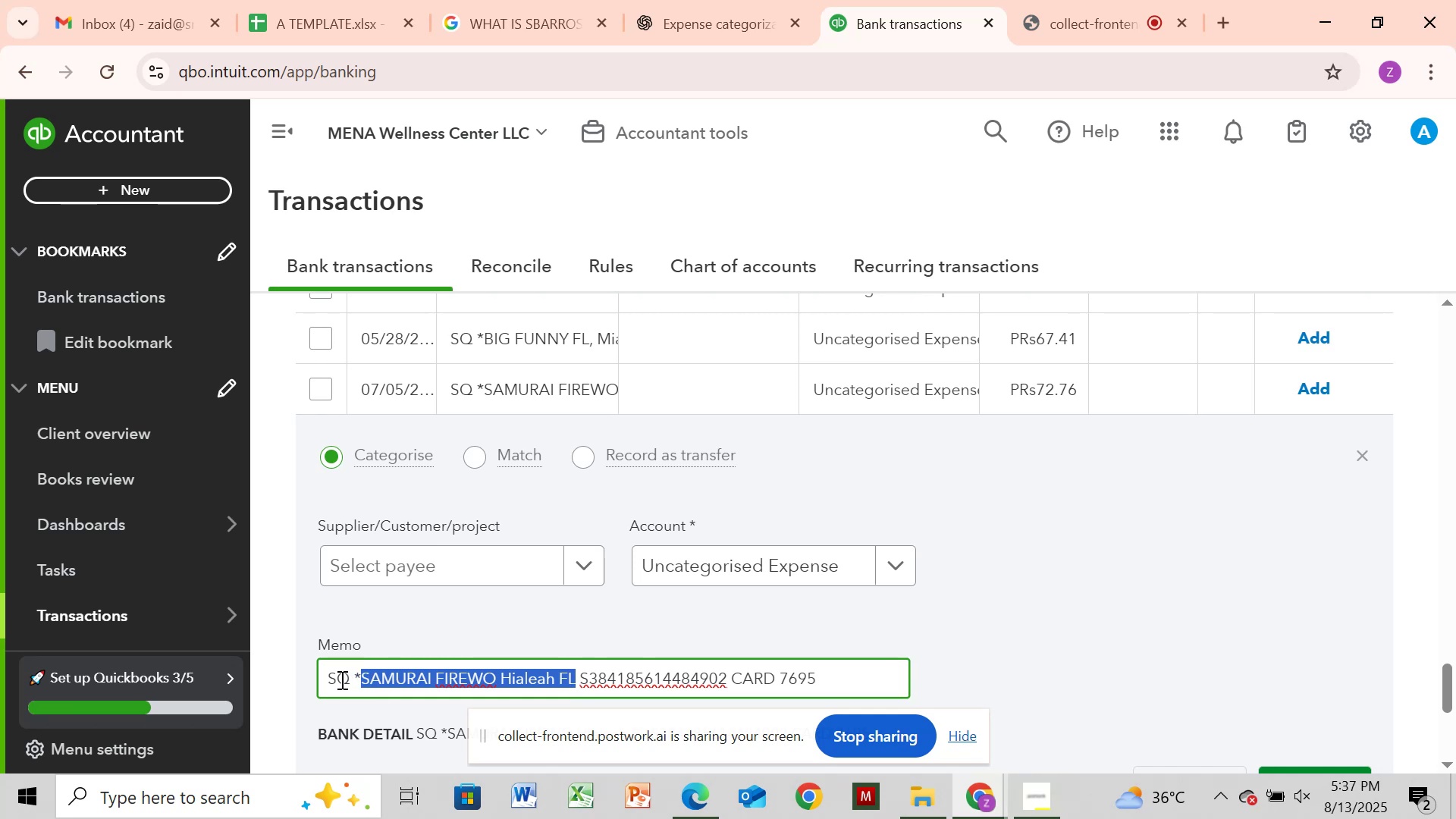 
left_click_drag(start_coordinate=[325, 679], to_coordinate=[576, 674])
 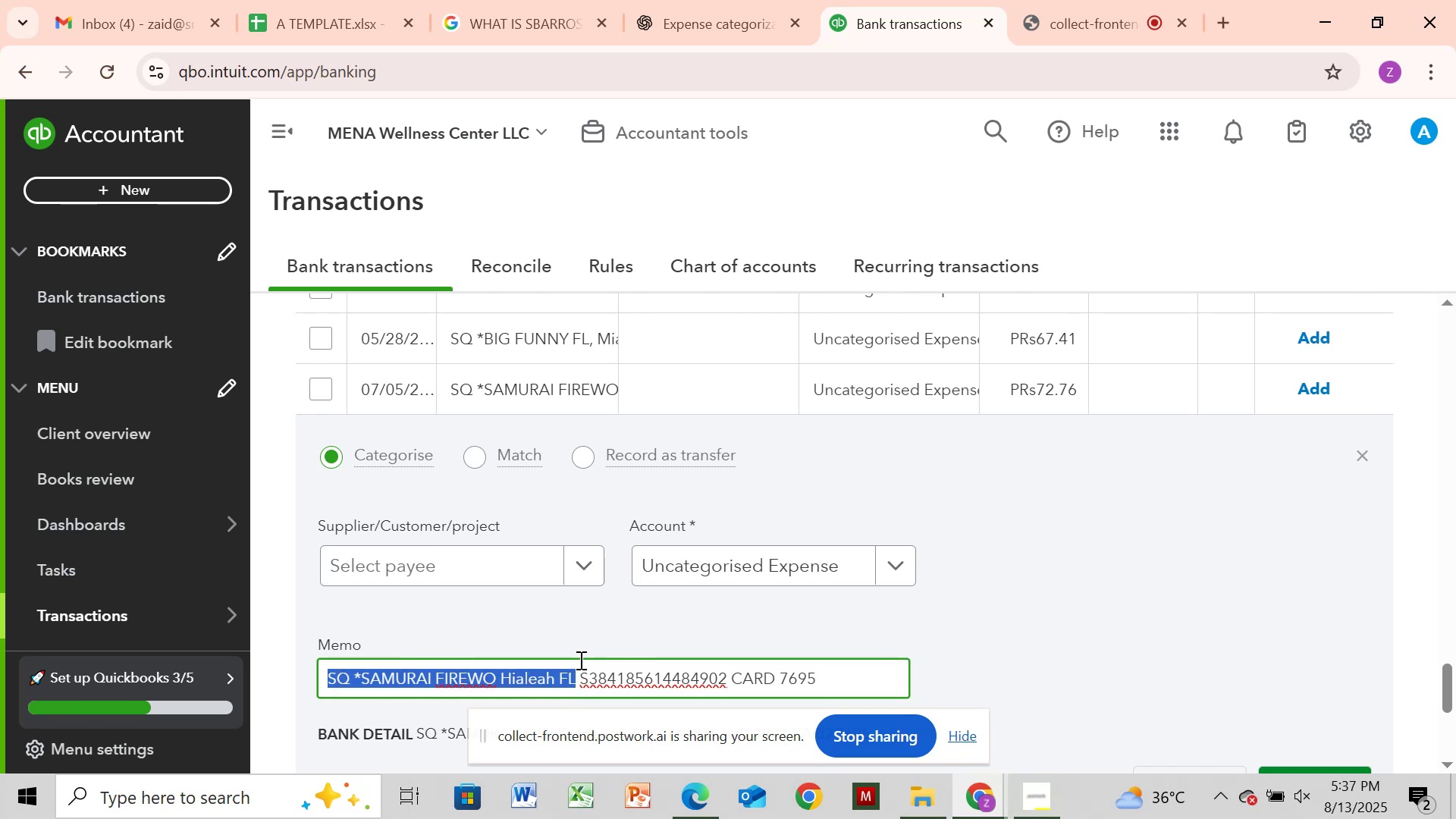 
key(Control+C)
 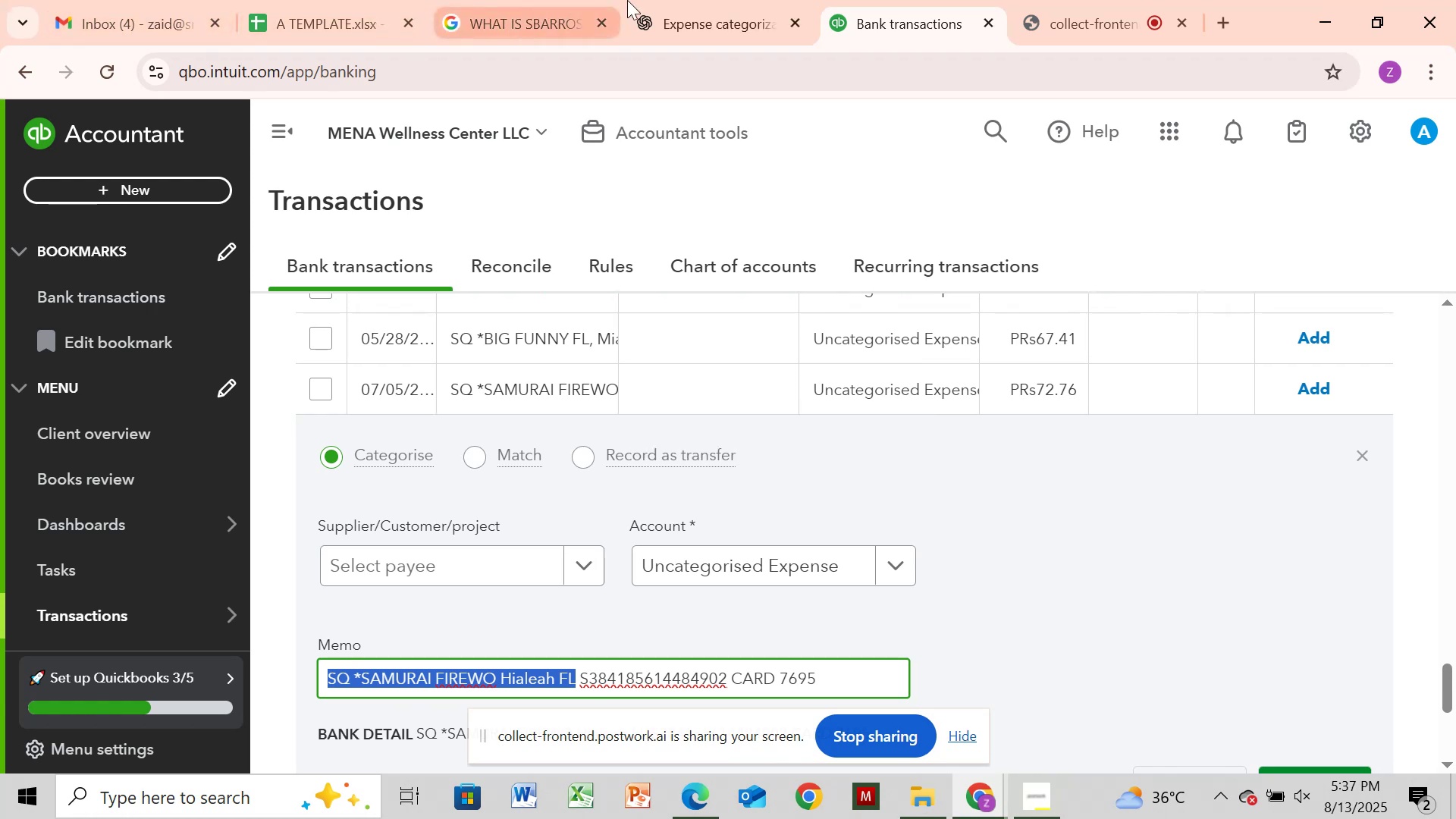 
left_click([552, 22])
 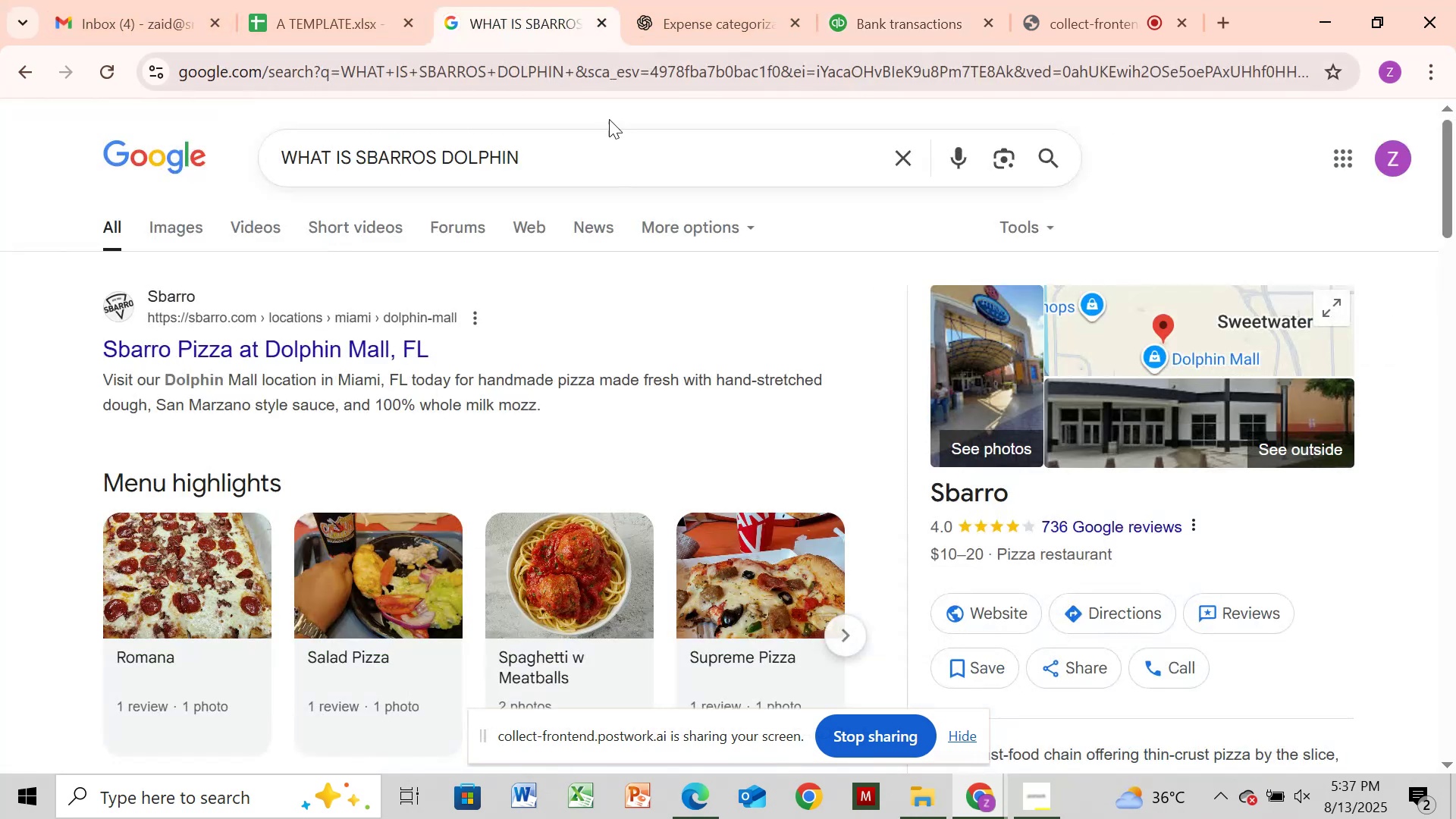 
left_click_drag(start_coordinate=[612, 135], to_coordinate=[613, 140])
 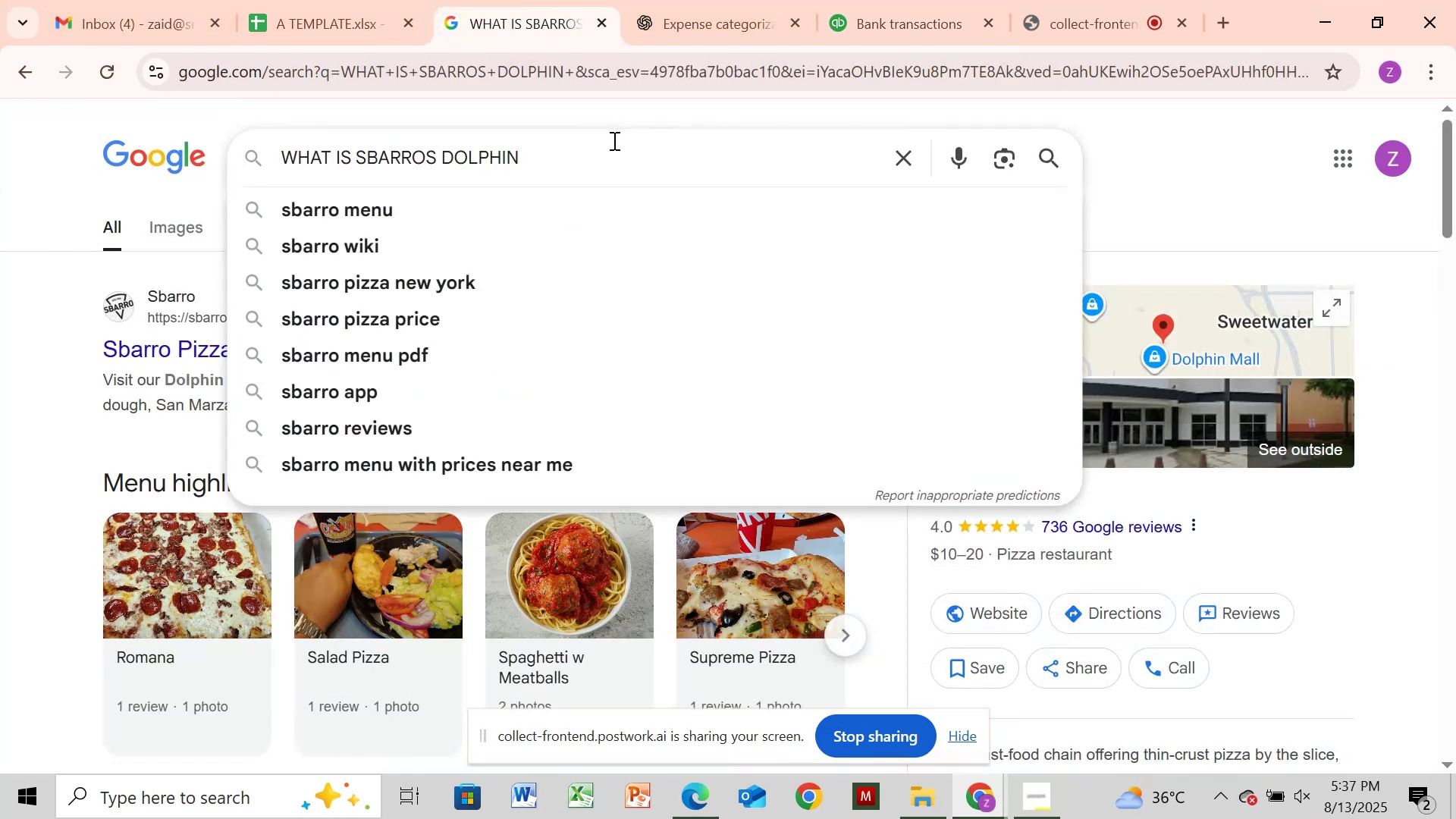 
key(Backspace)
 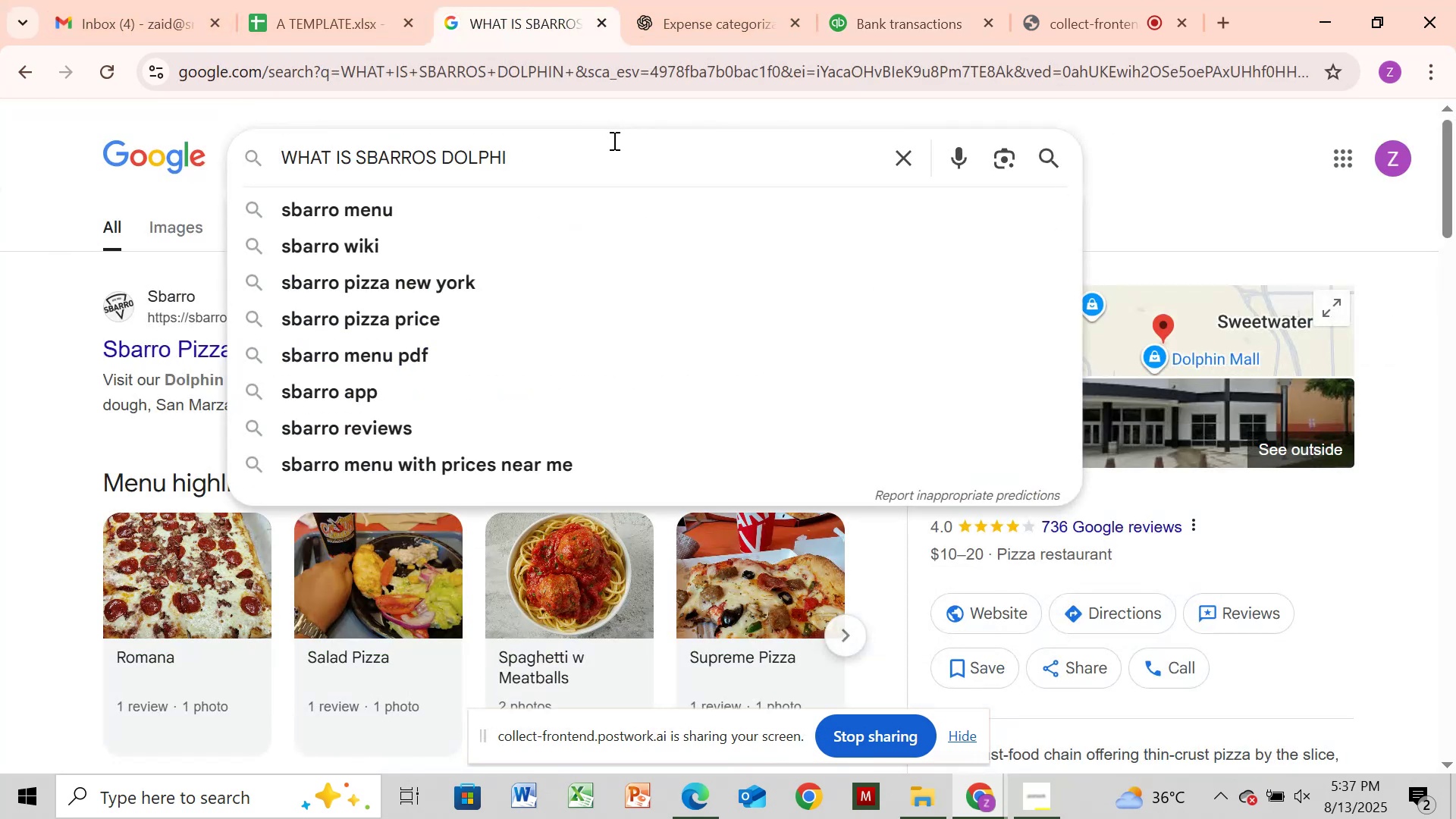 
key(Backspace)
 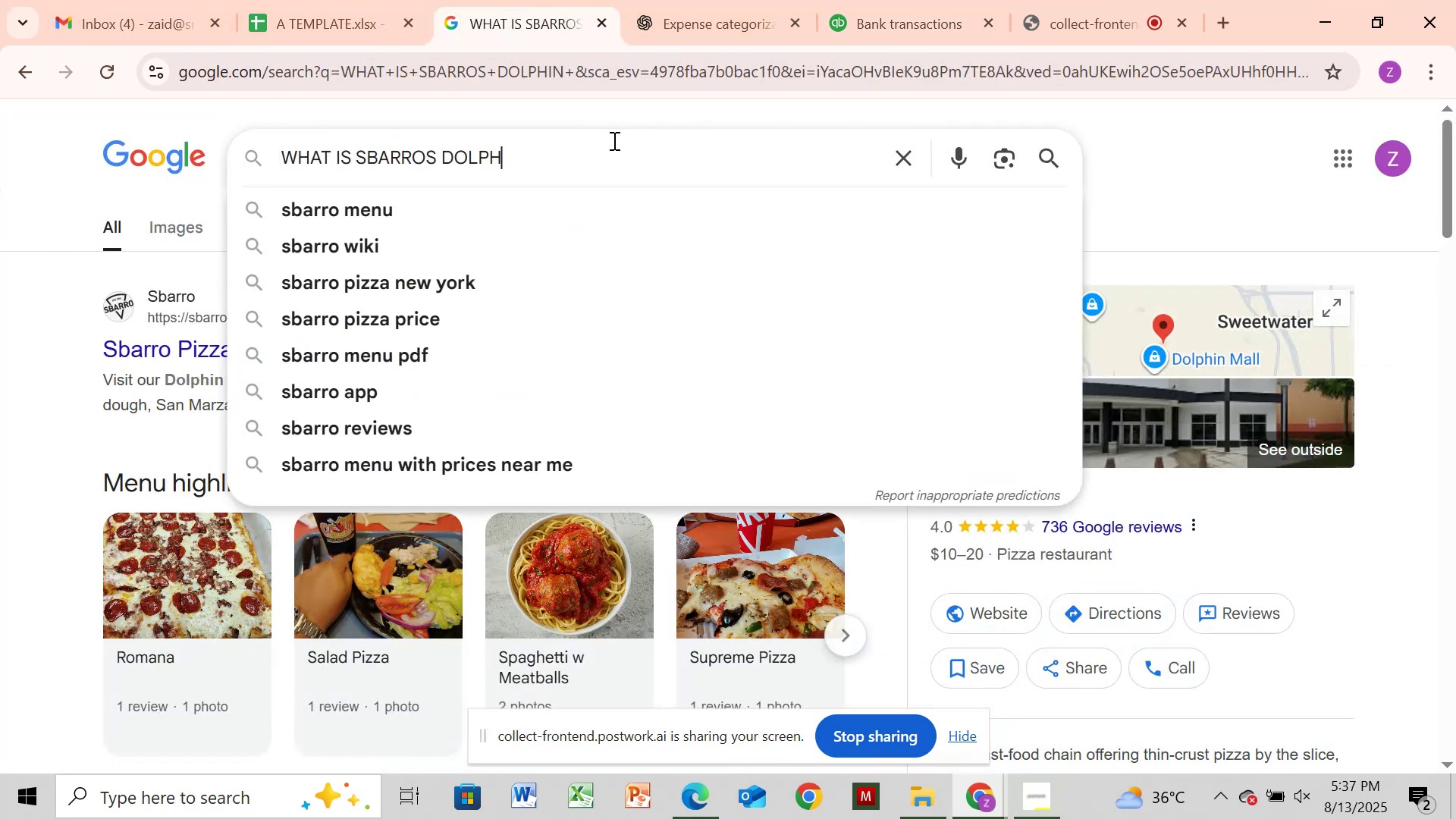 
key(Backspace)
 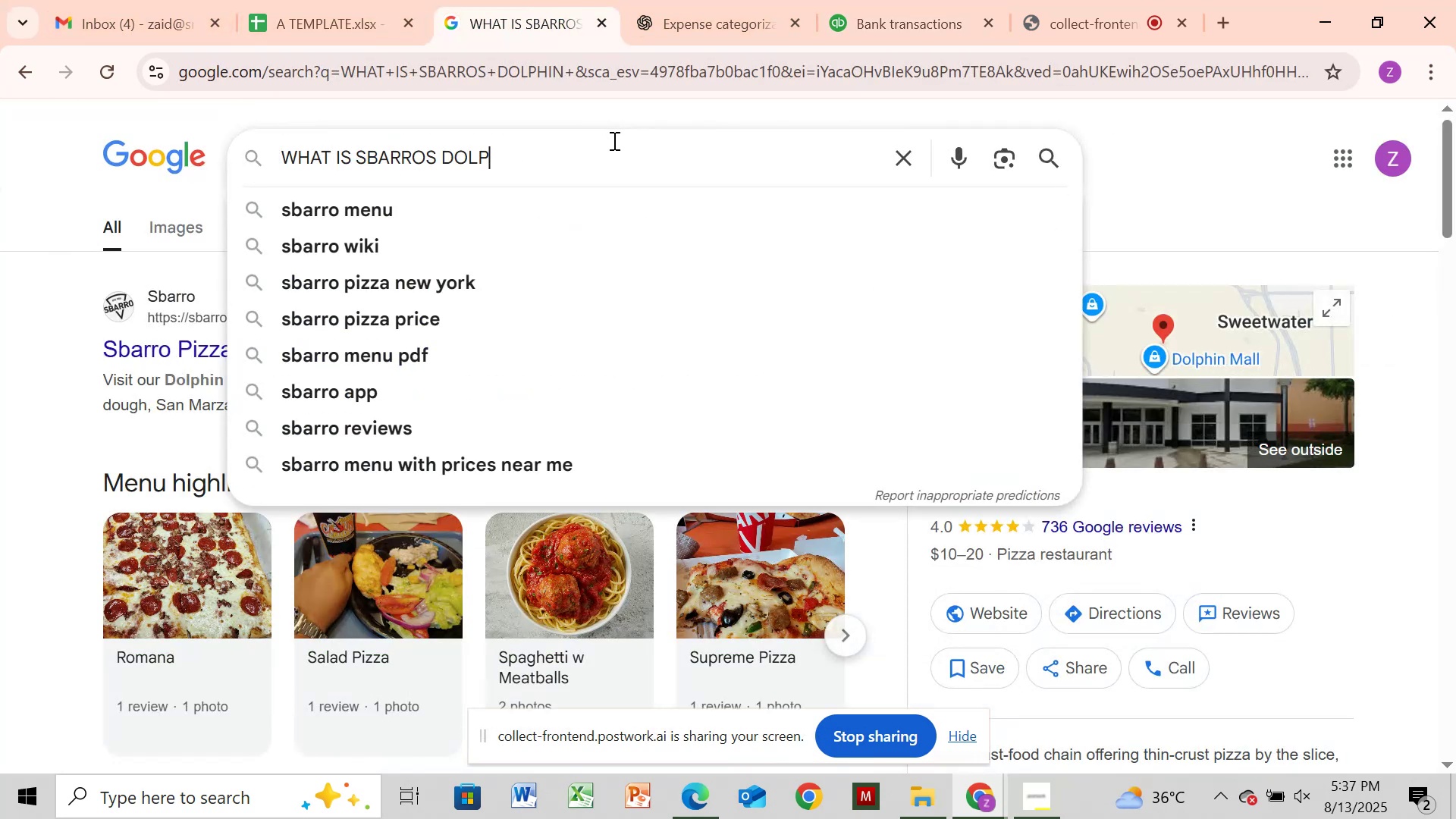 
key(Backspace)
 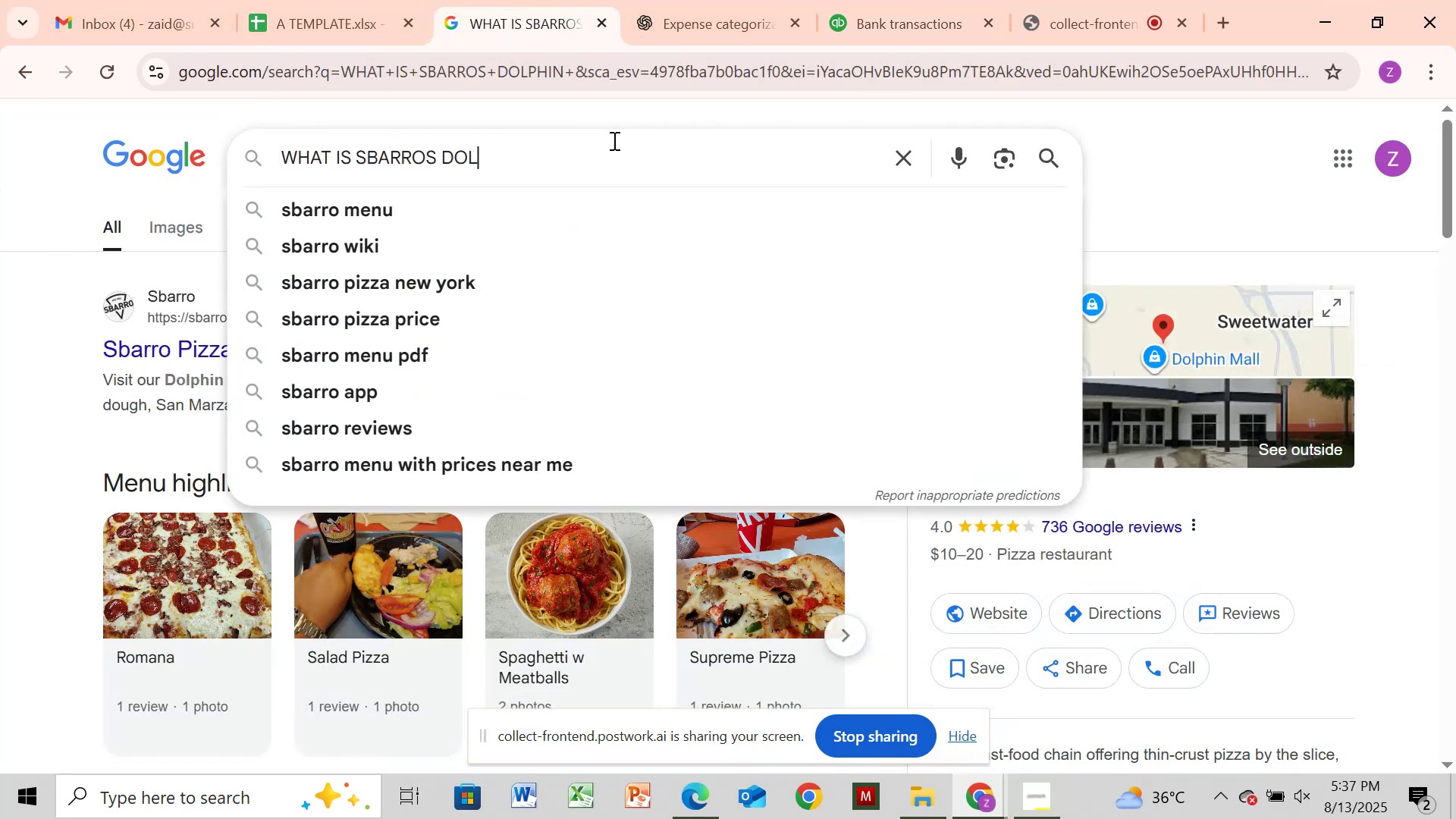 
key(Backspace)
 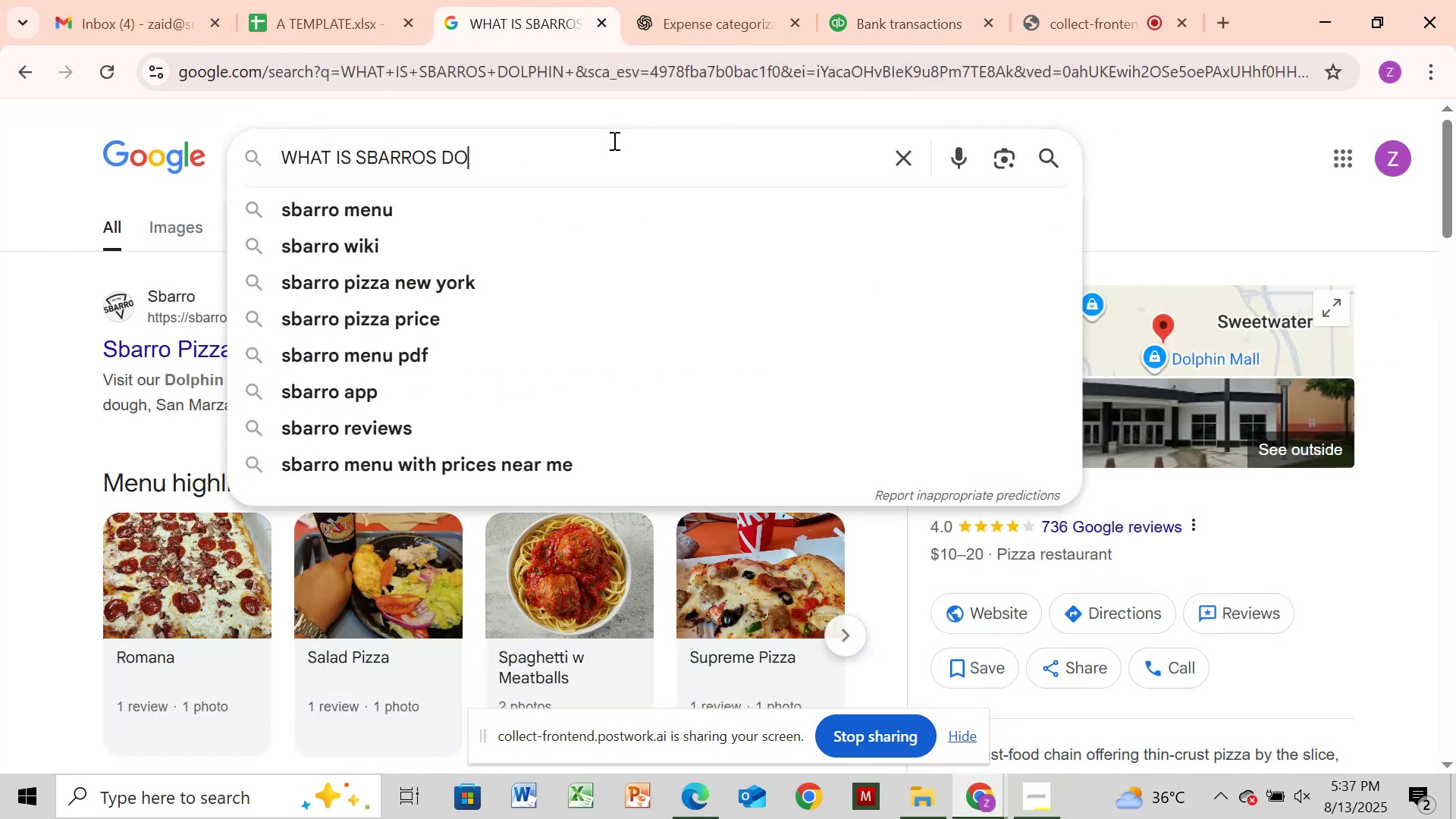 
key(Backspace)
 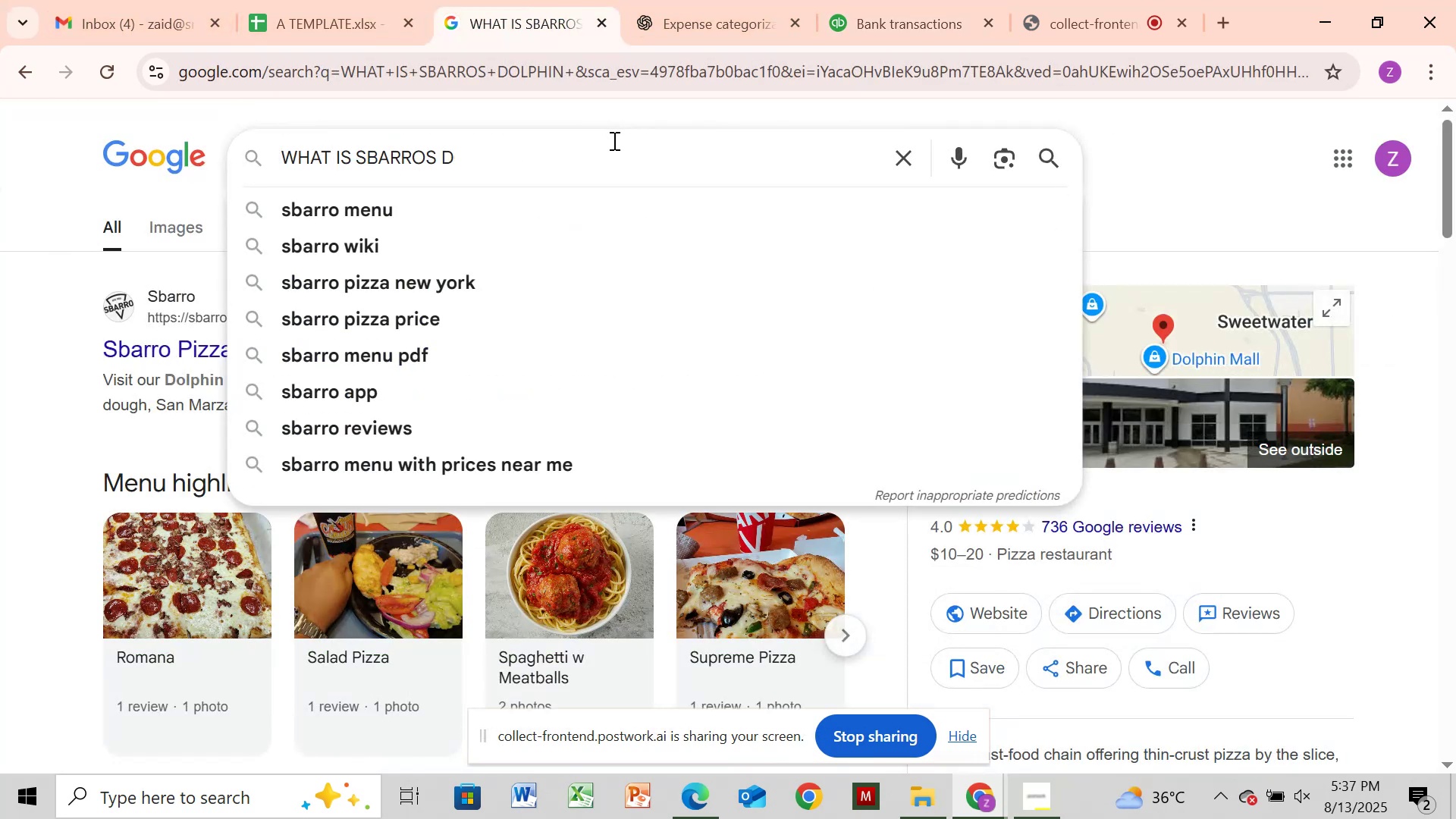 
key(Backspace)
 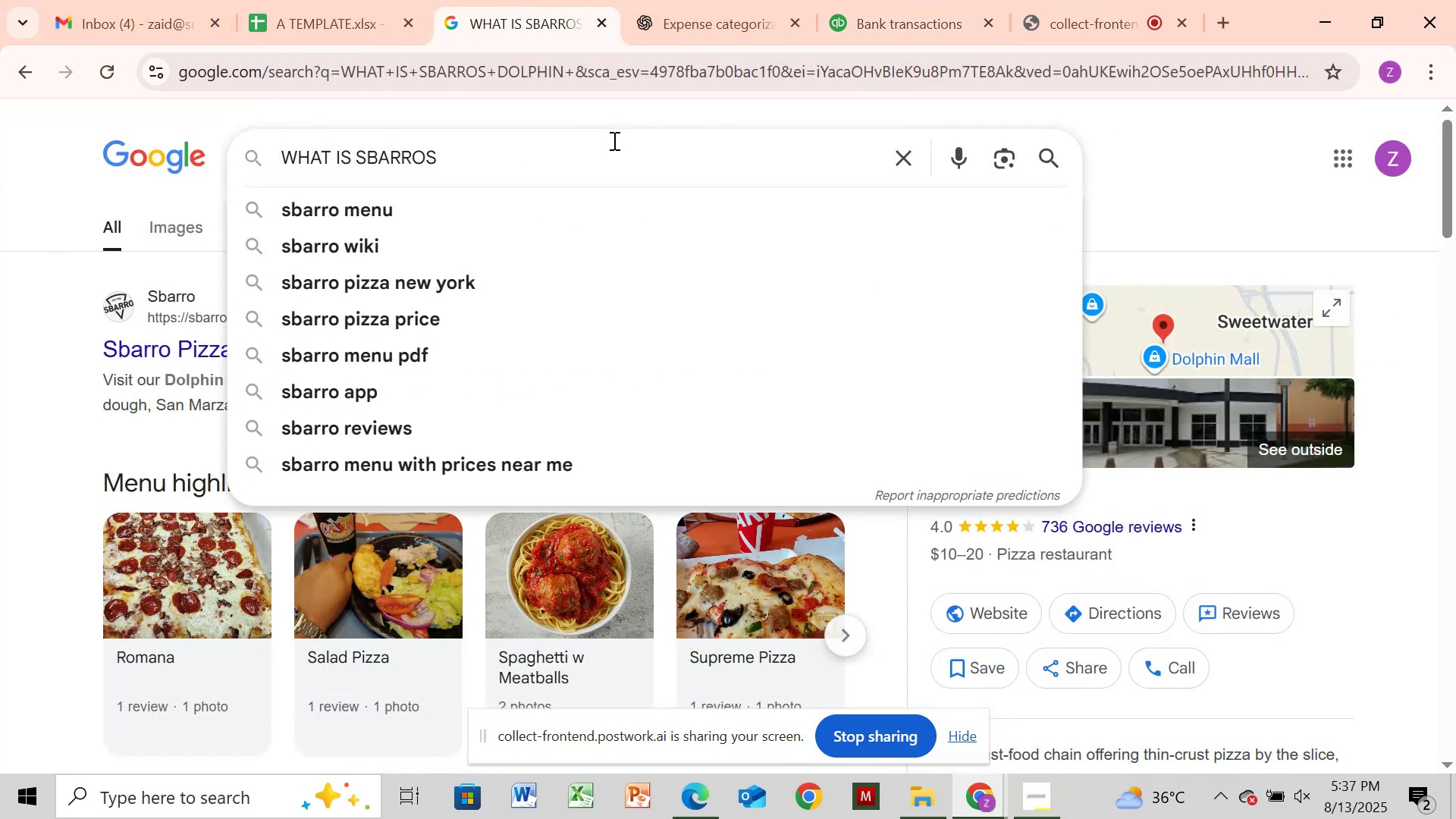 
key(Backspace)
 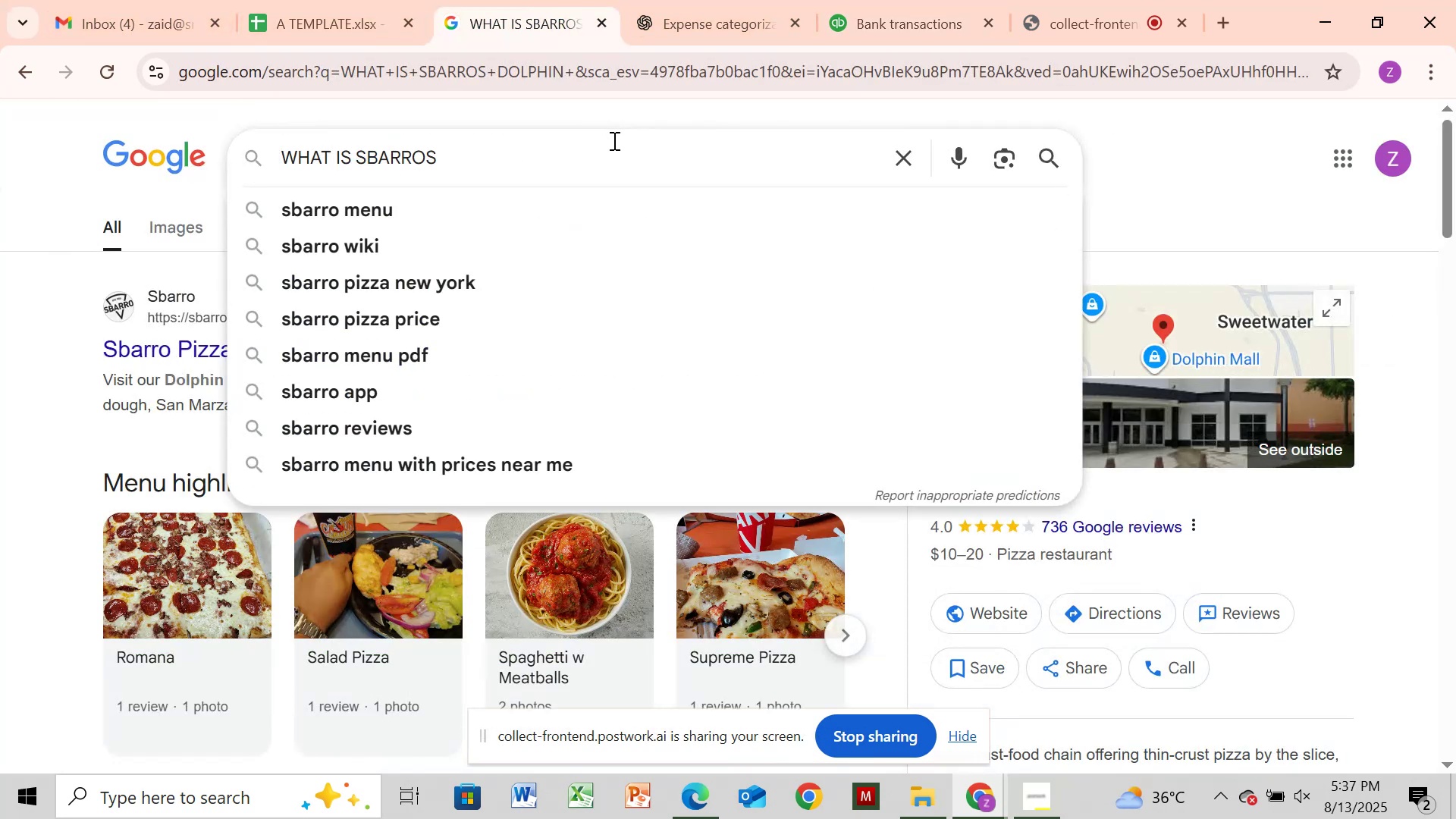 
key(Backspace)
 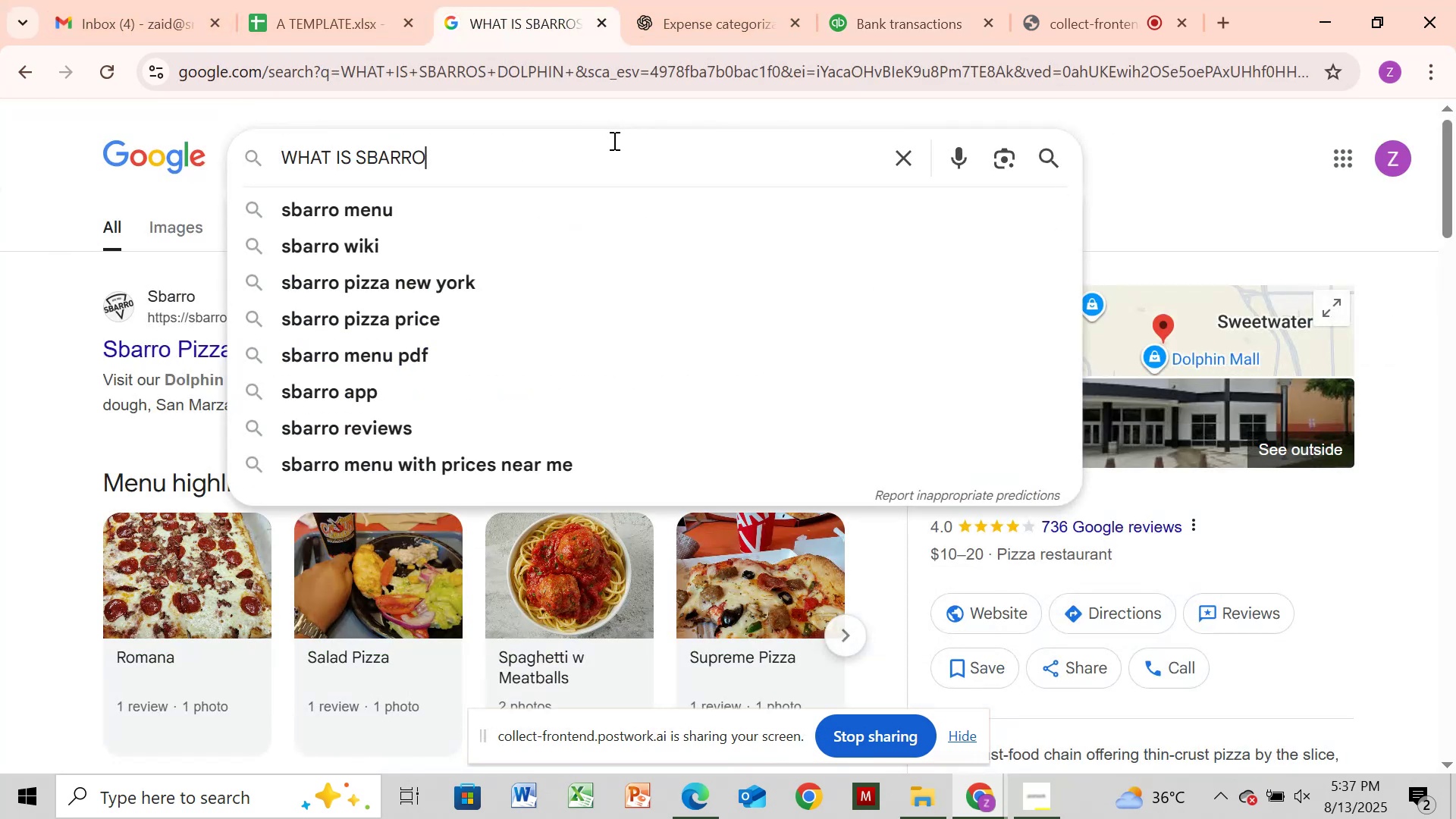 
key(Backspace)
 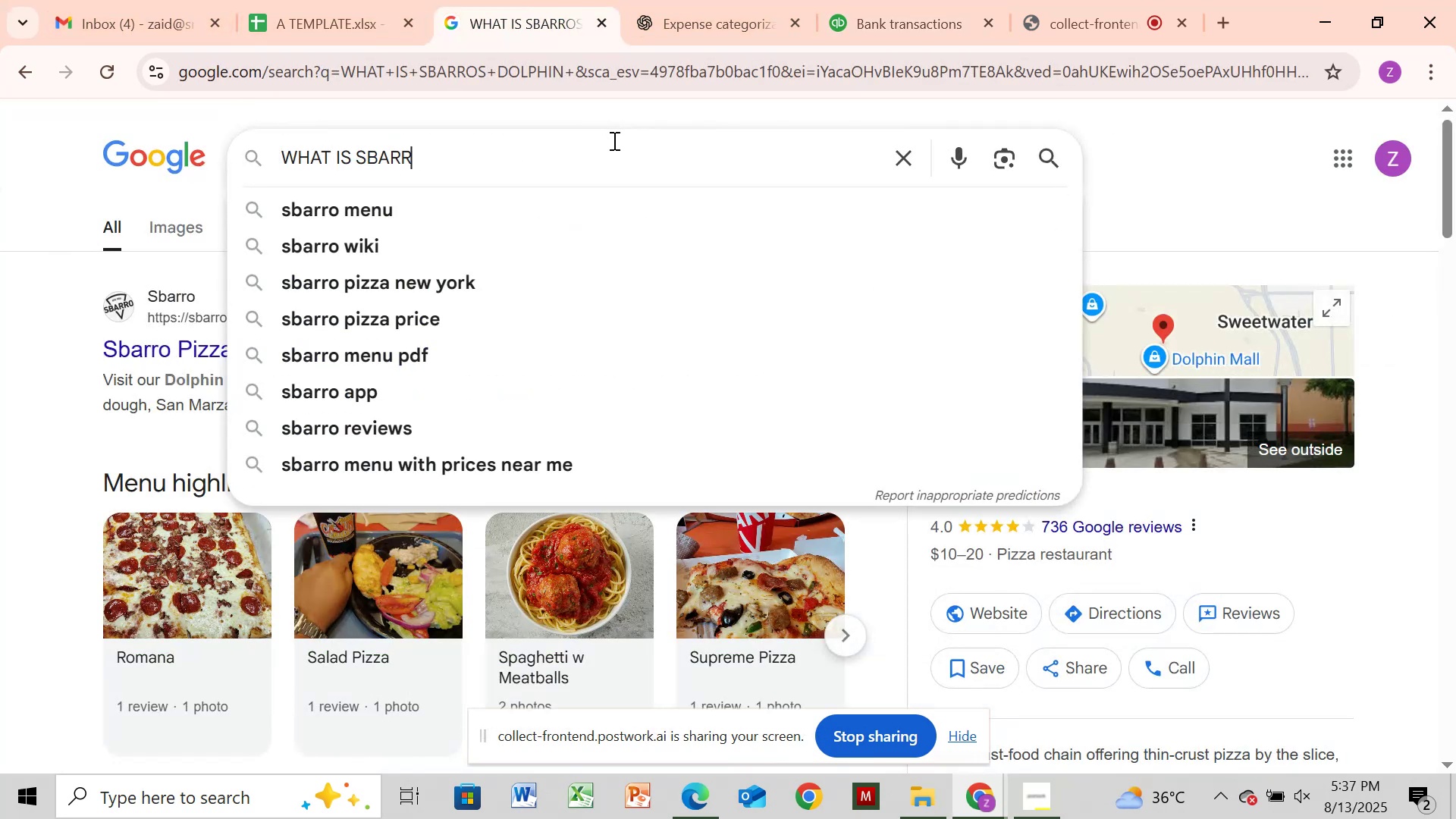 
key(Backspace)
 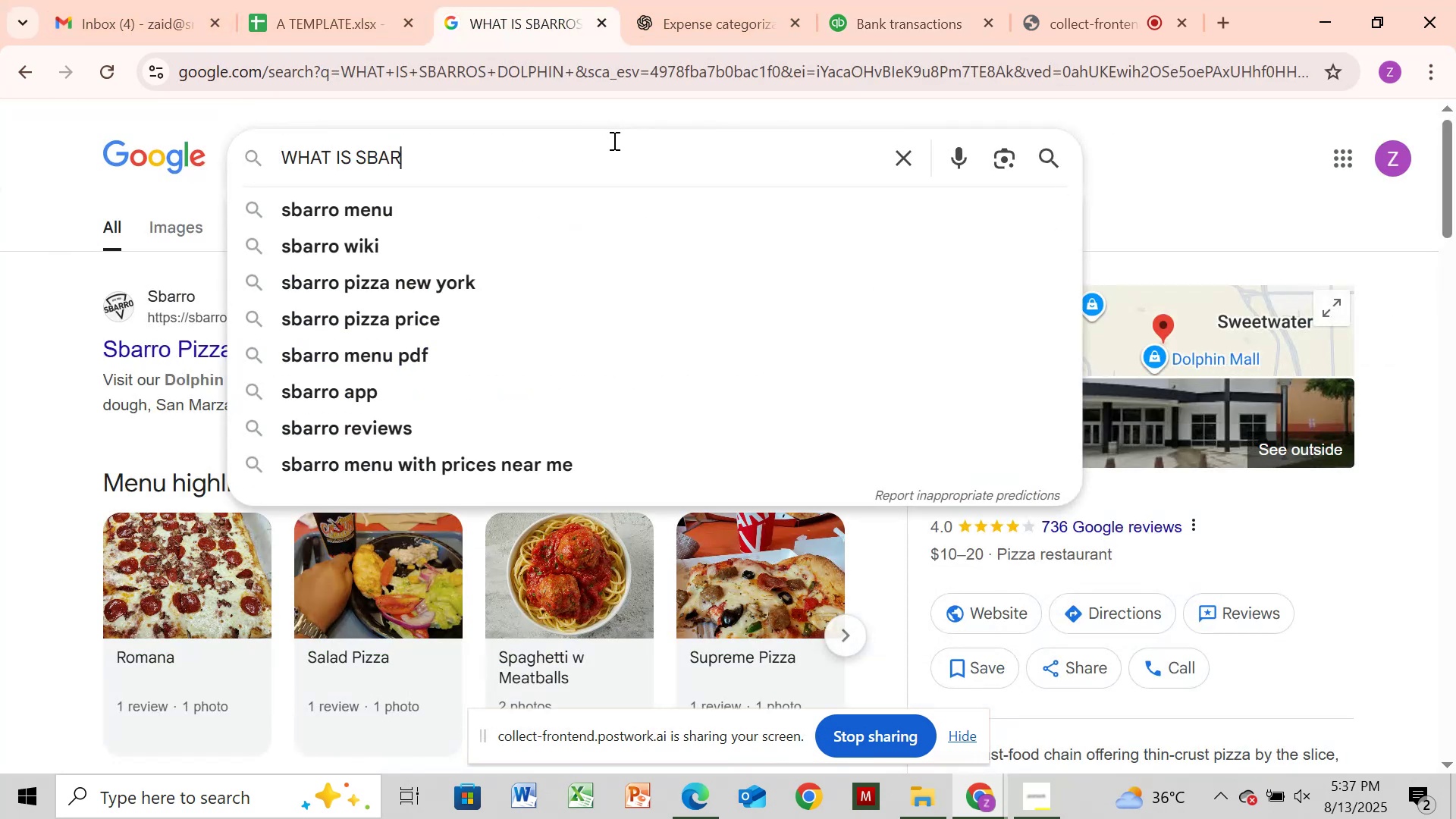 
key(Backspace)
 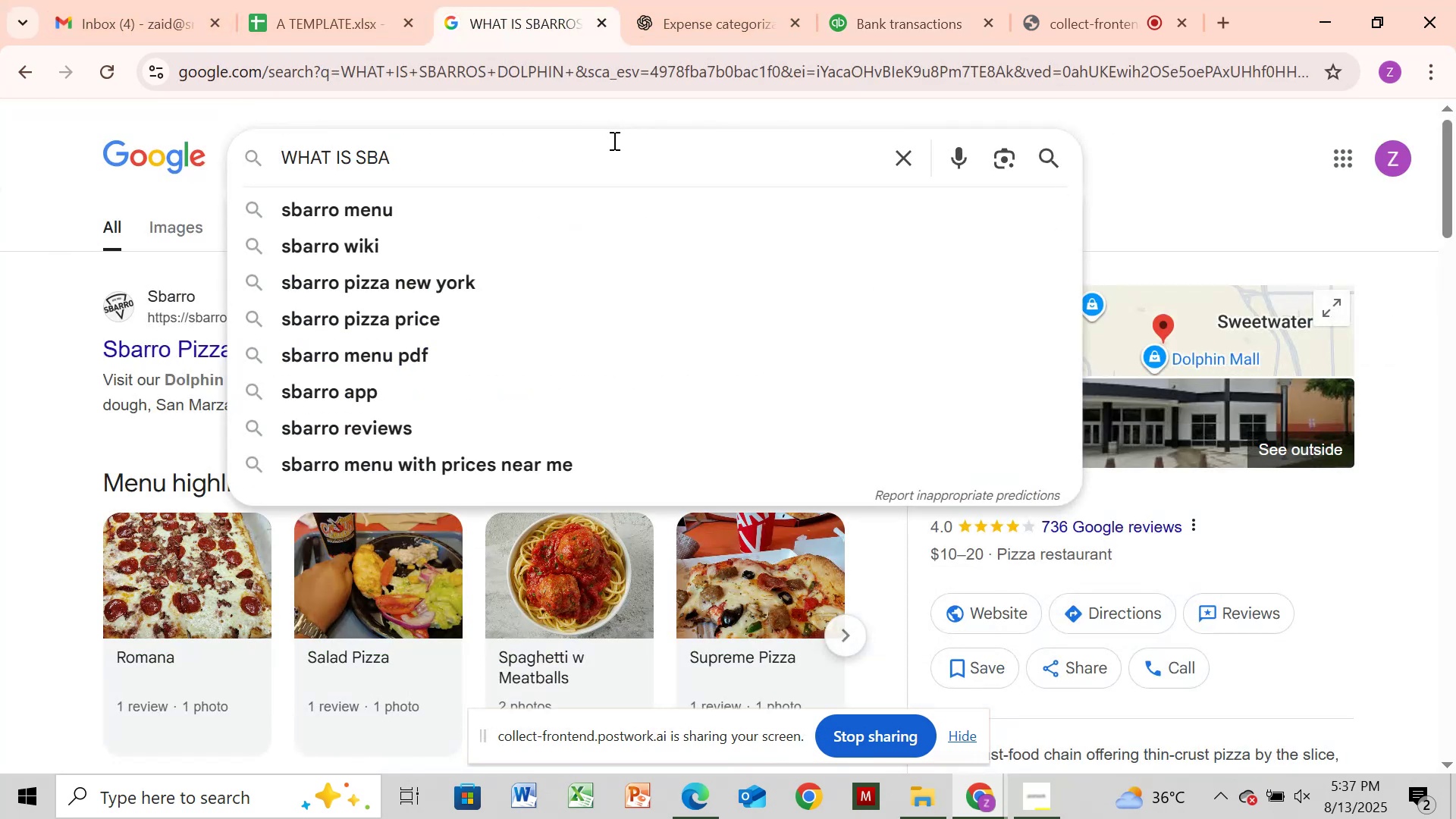 
key(Backspace)
 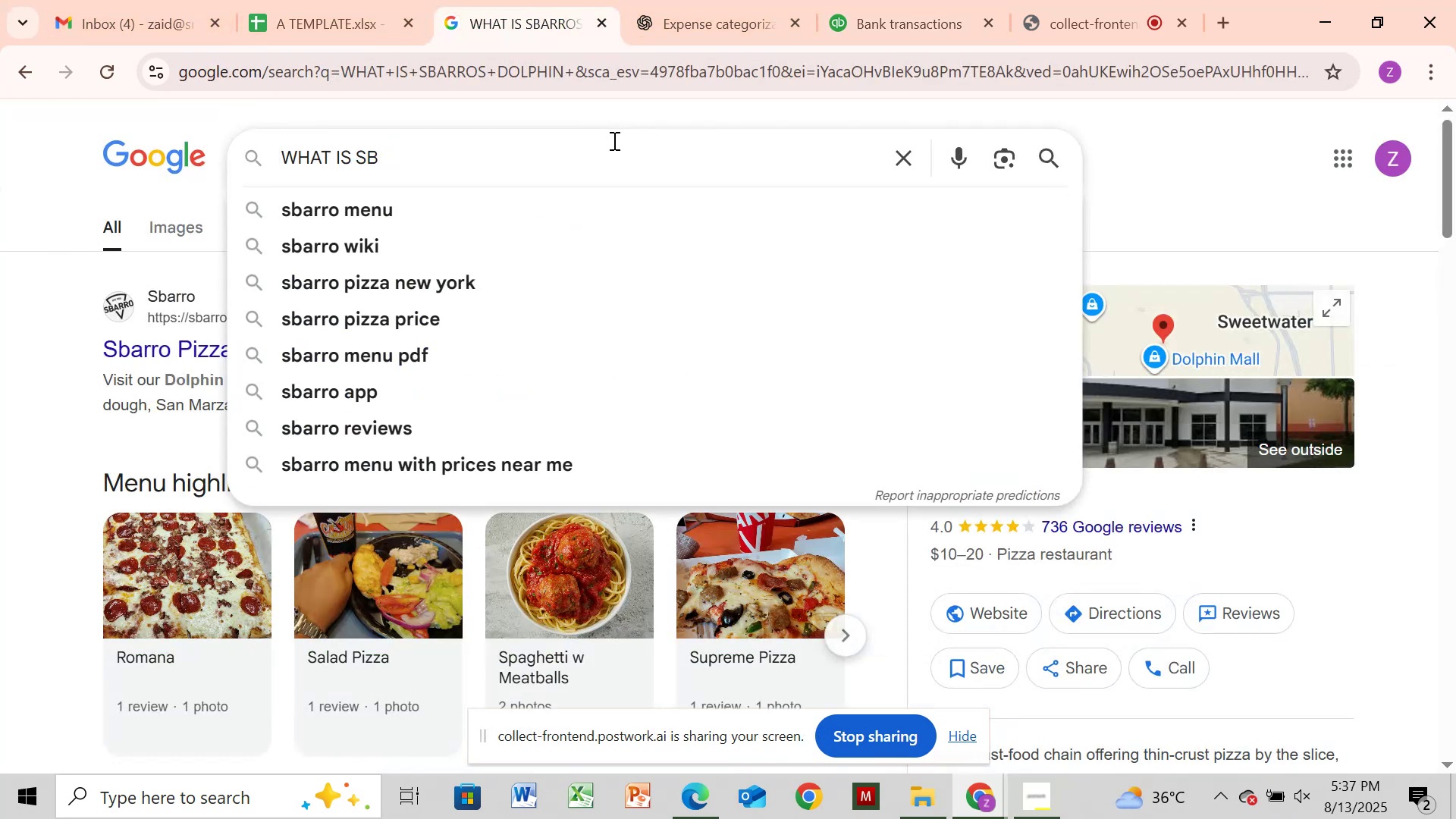 
key(Backspace)
 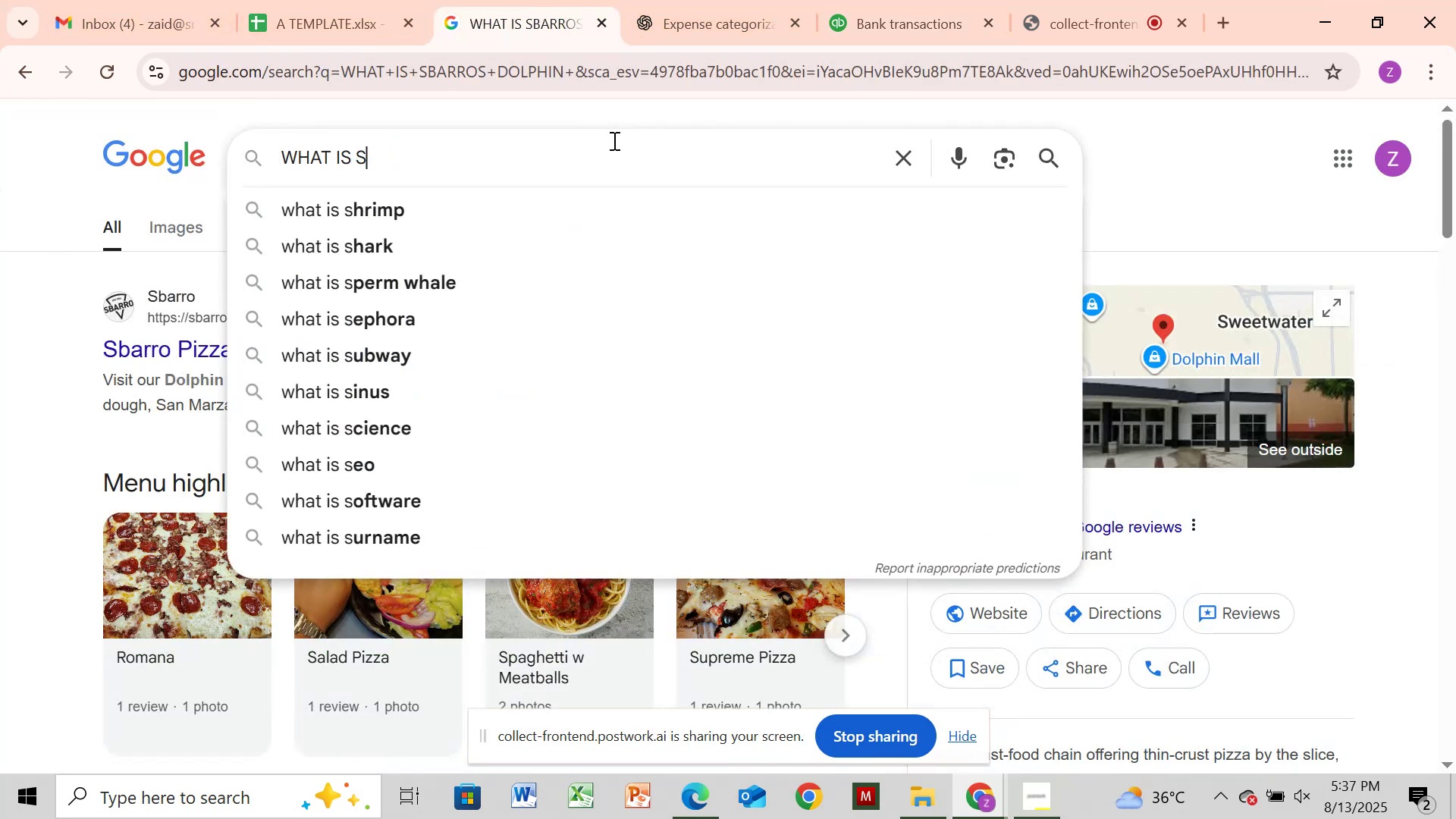 
key(Backspace)
 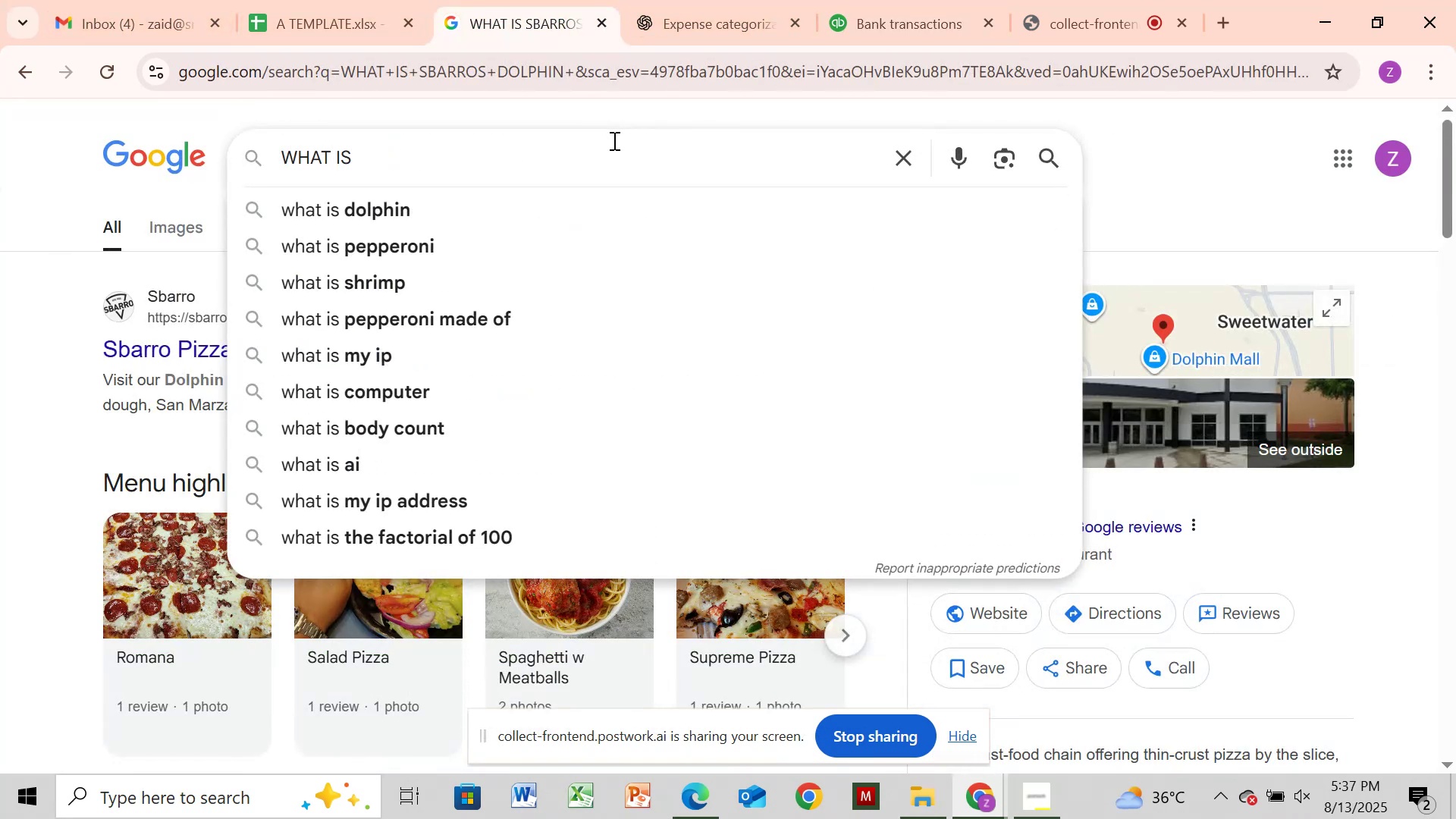 
key(Control+V)
 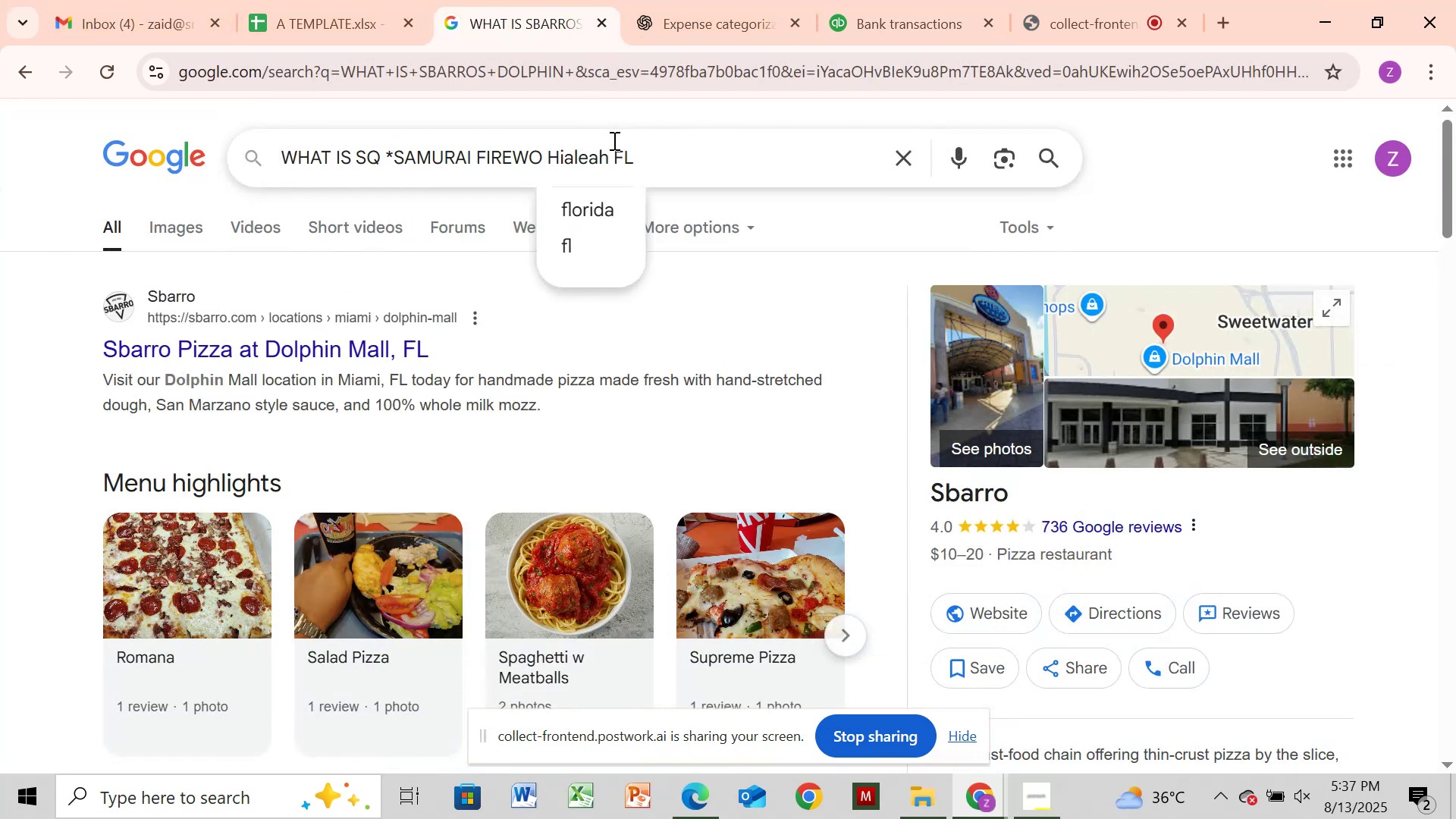 
key(Enter)
 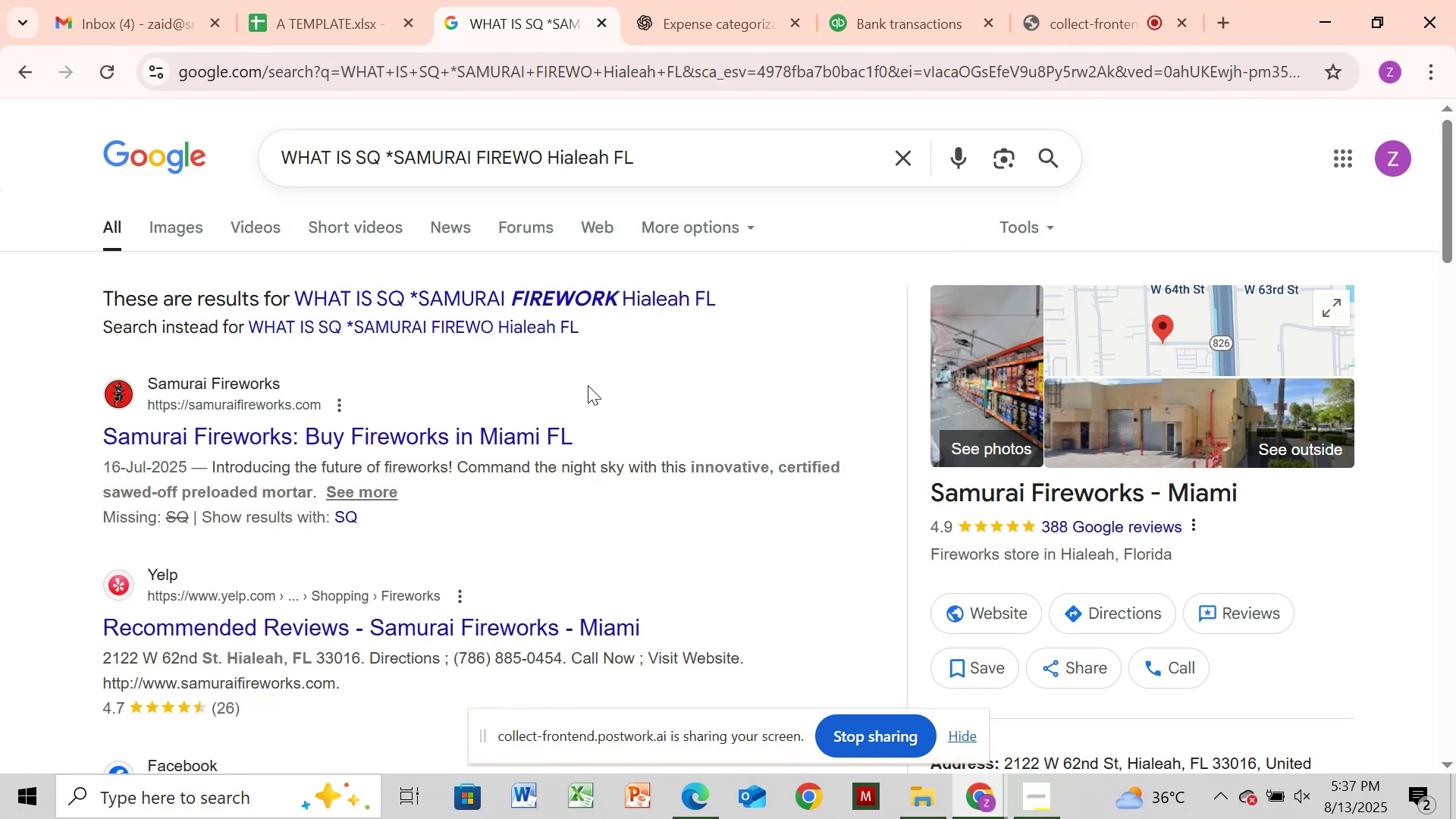 
wait(32.58)
 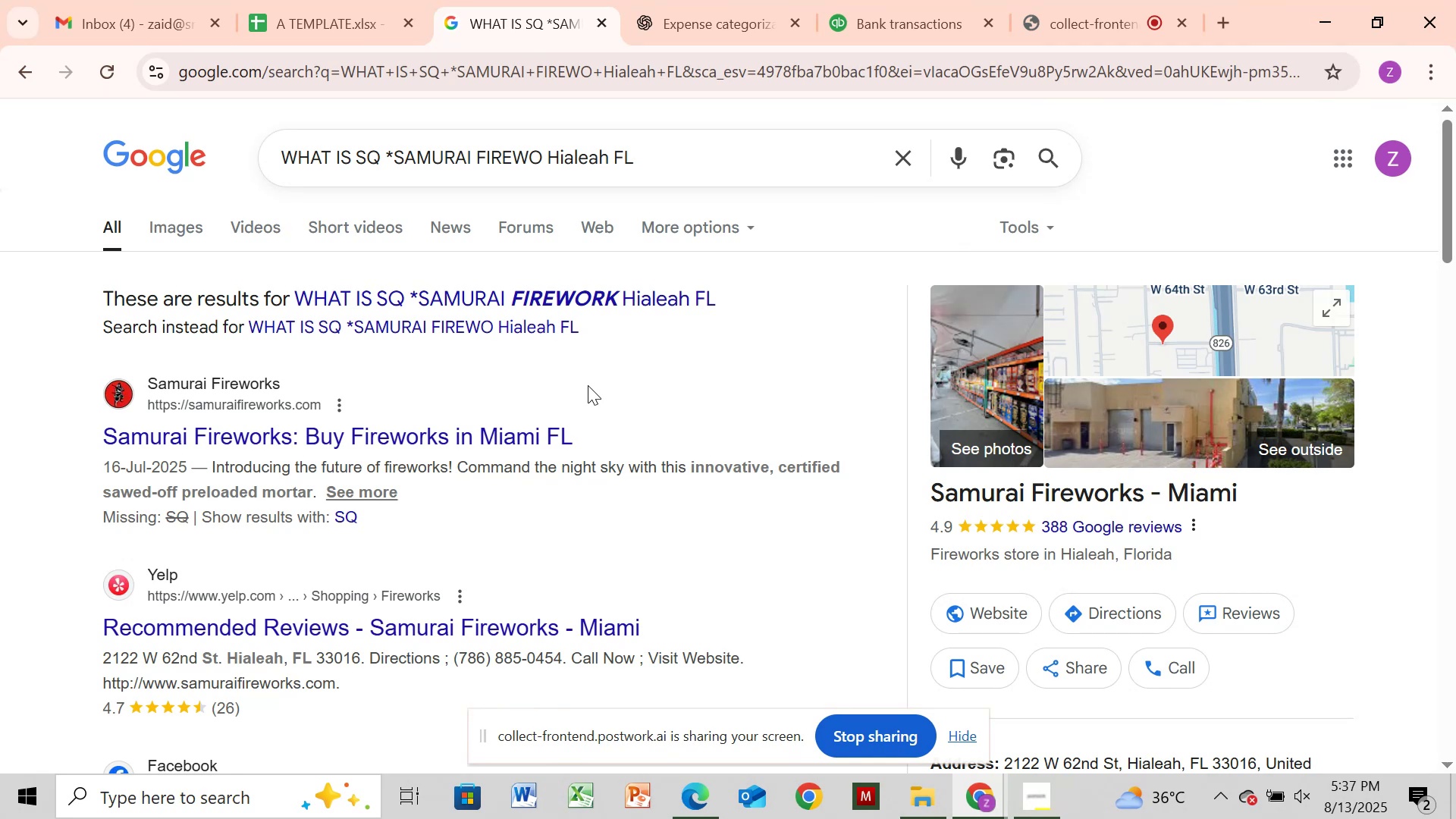 
left_click([902, 14])
 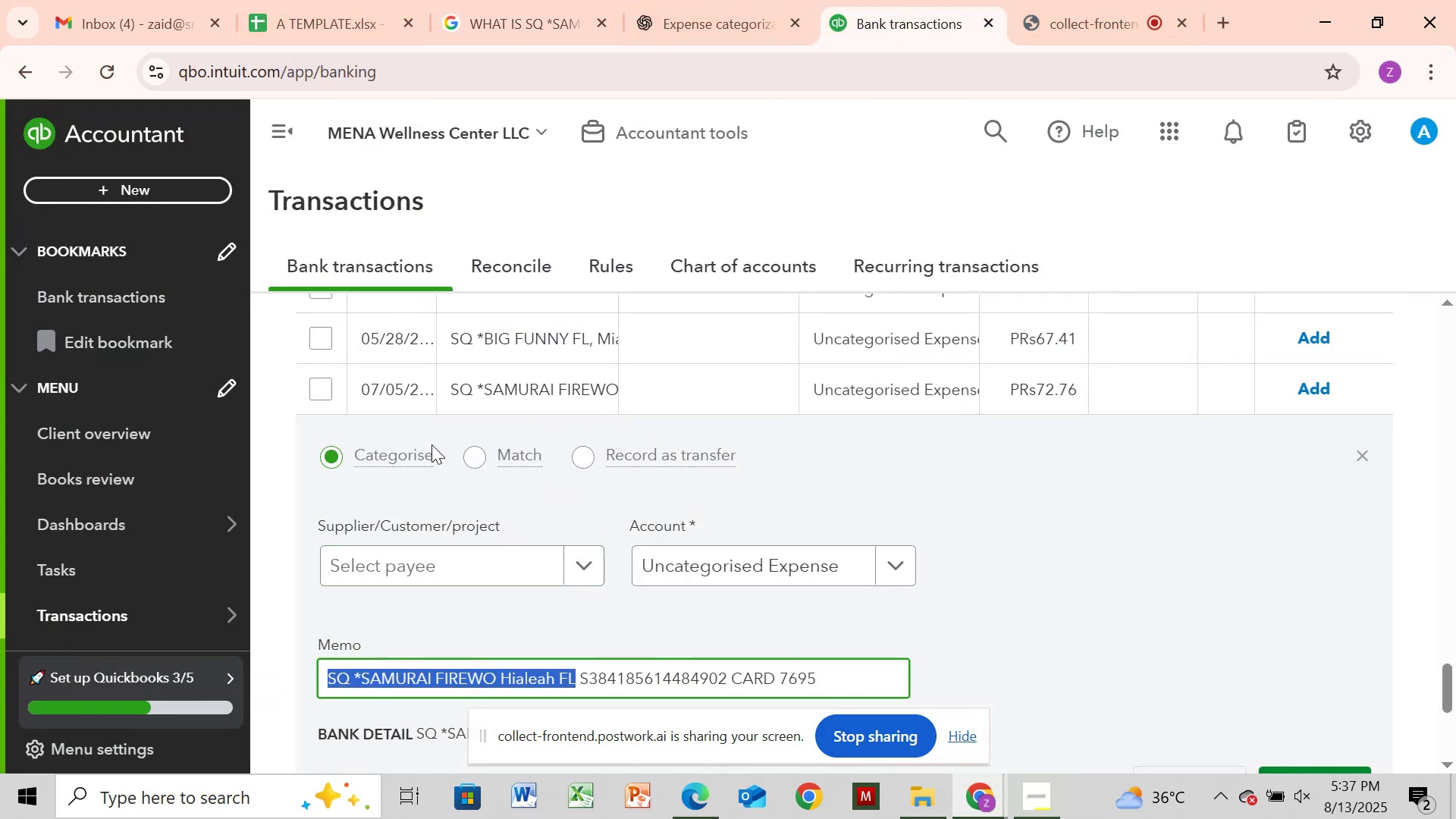 
wait(8.52)
 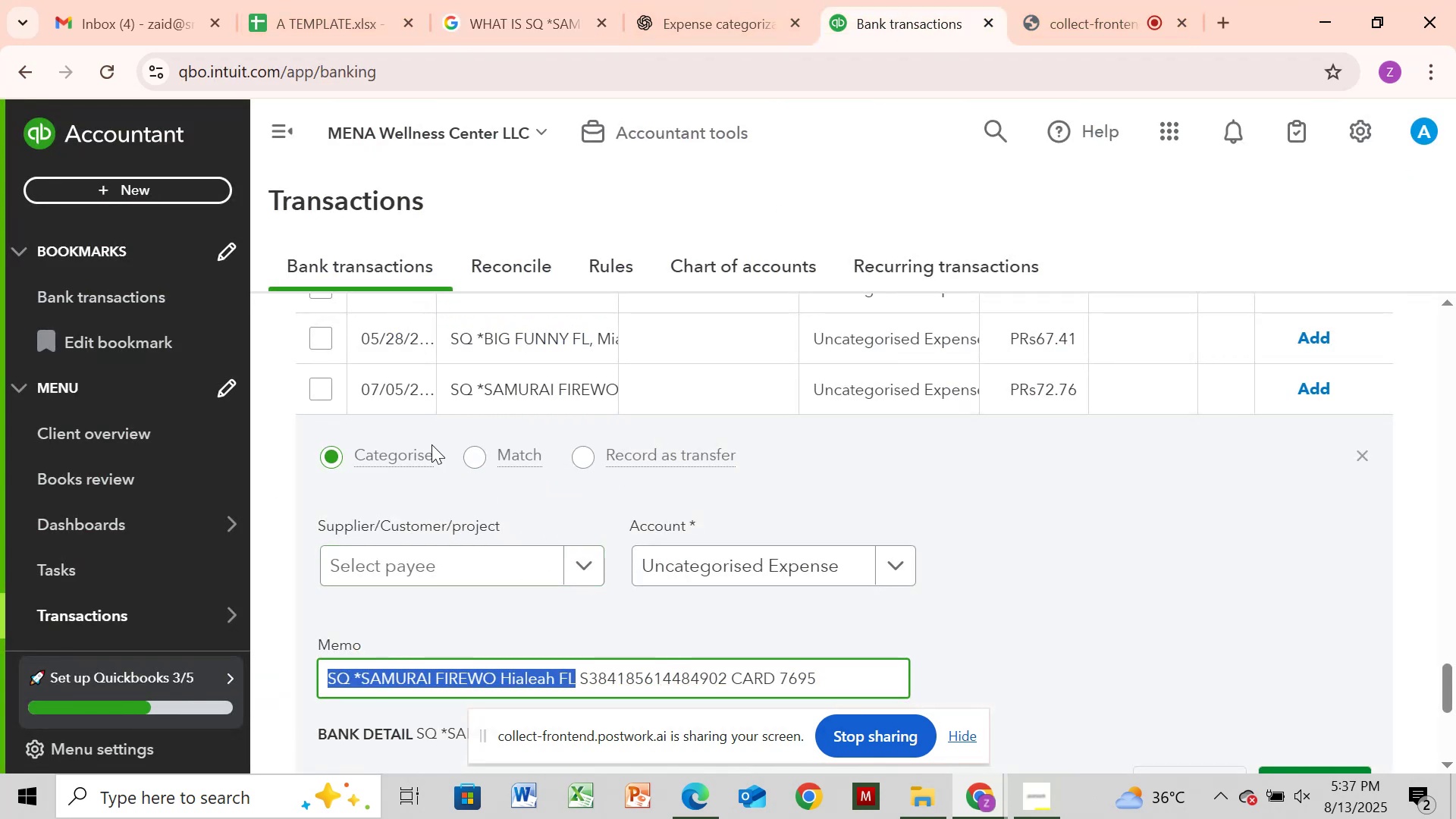 
left_click([1362, 457])
 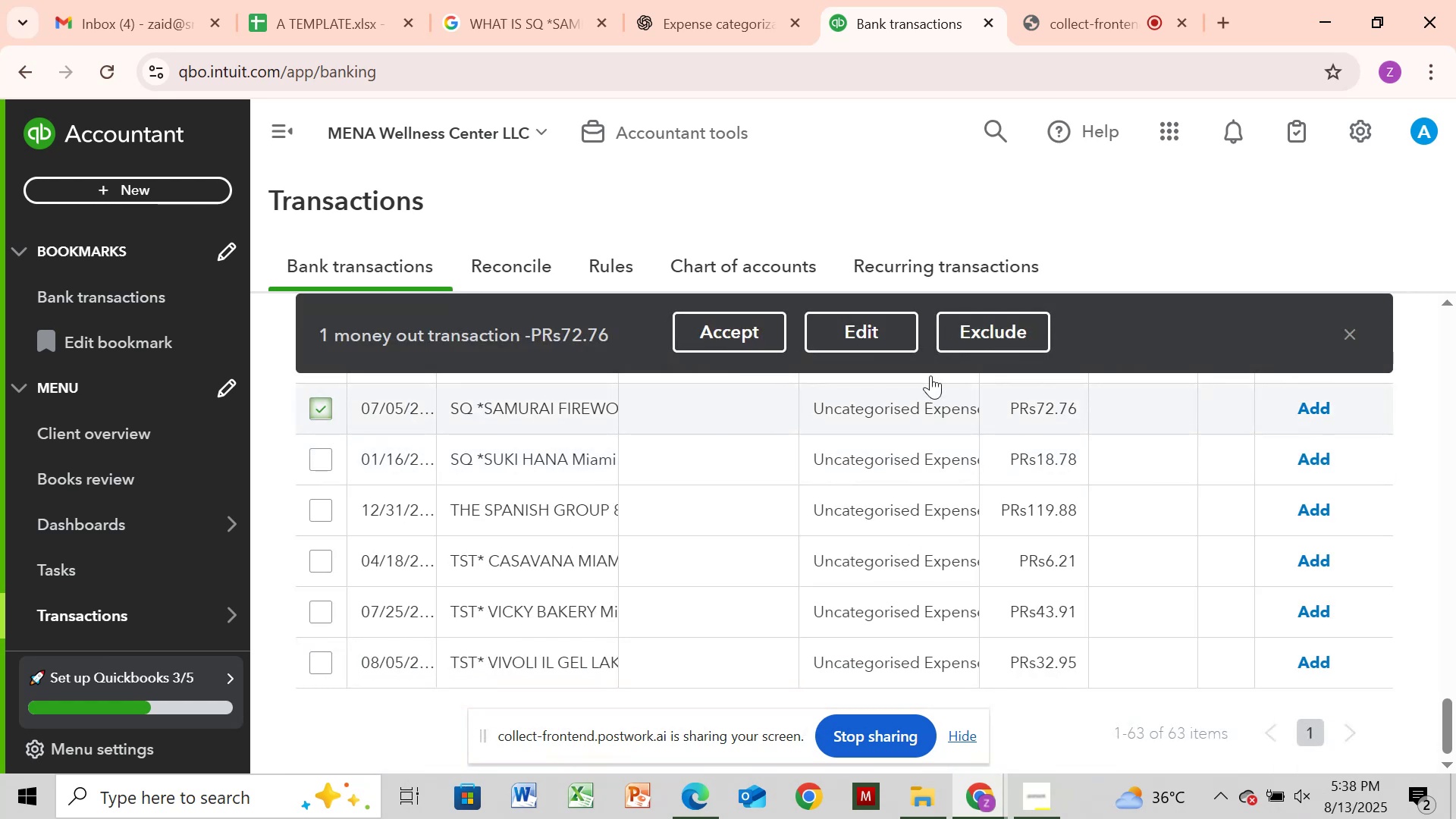 
left_click([885, 325])
 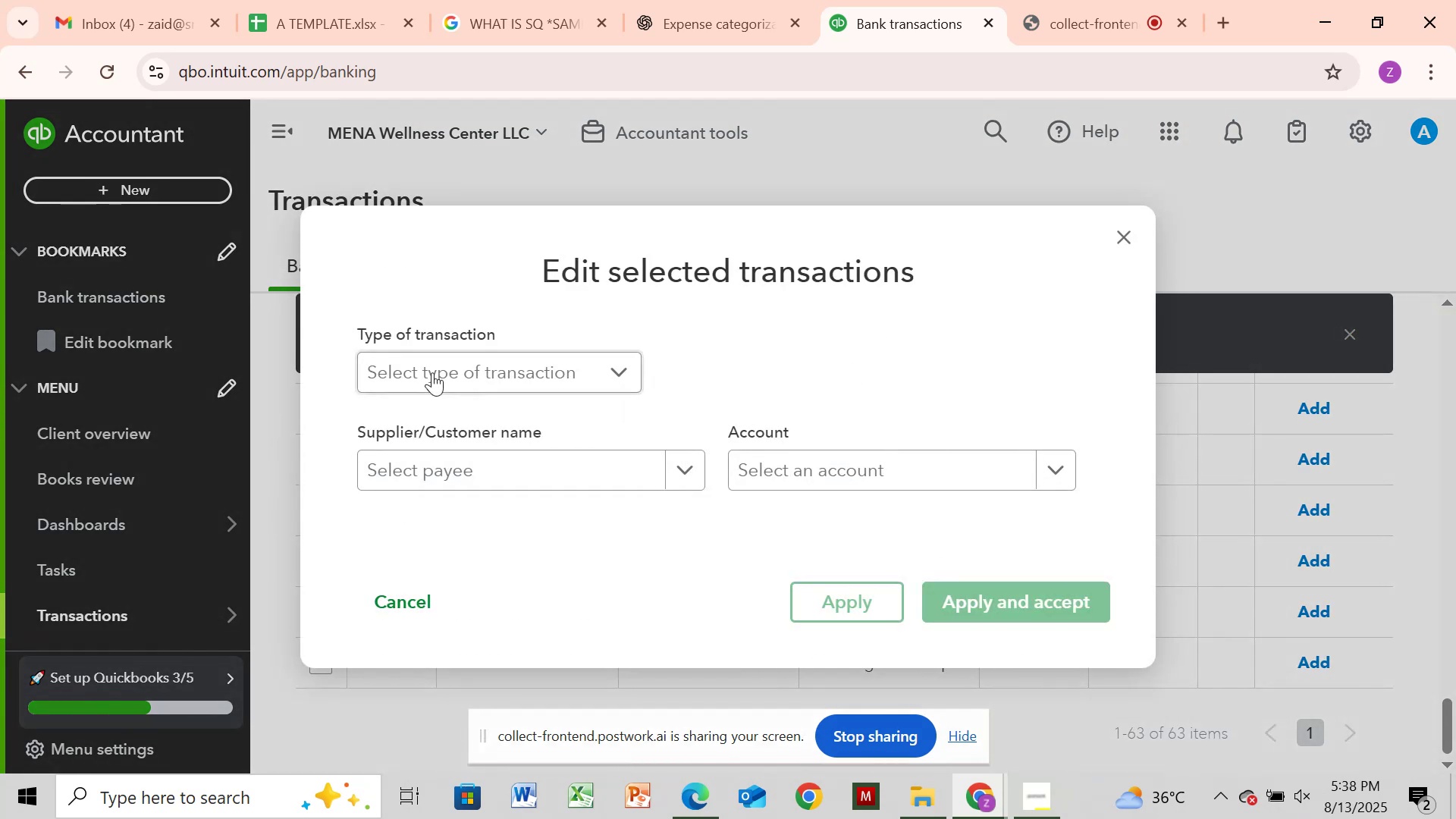 
left_click_drag(start_coordinate=[412, 347], to_coordinate=[413, 353])
 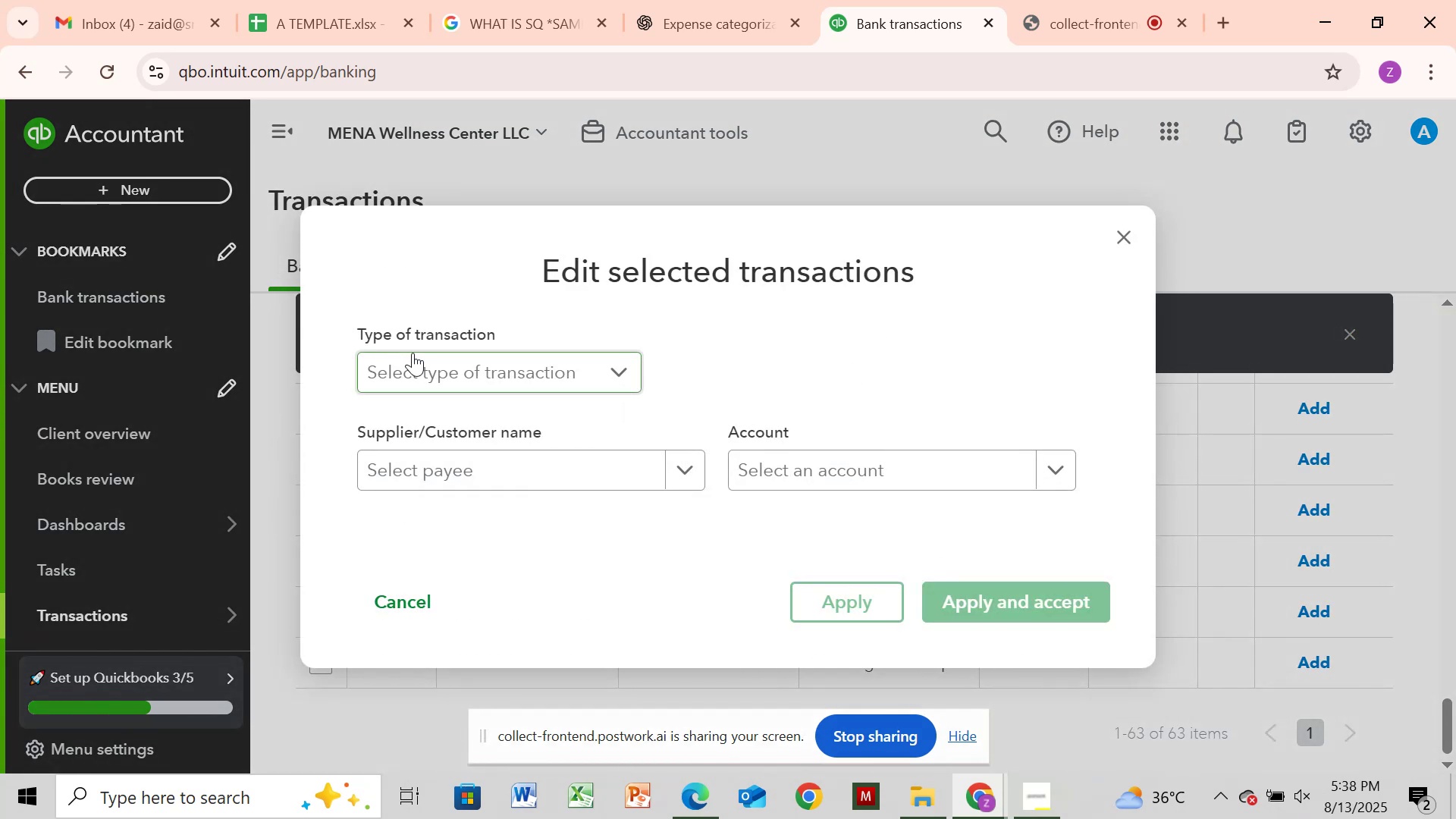 
left_click_drag(start_coordinate=[413, 361], to_coordinate=[415, 374])
 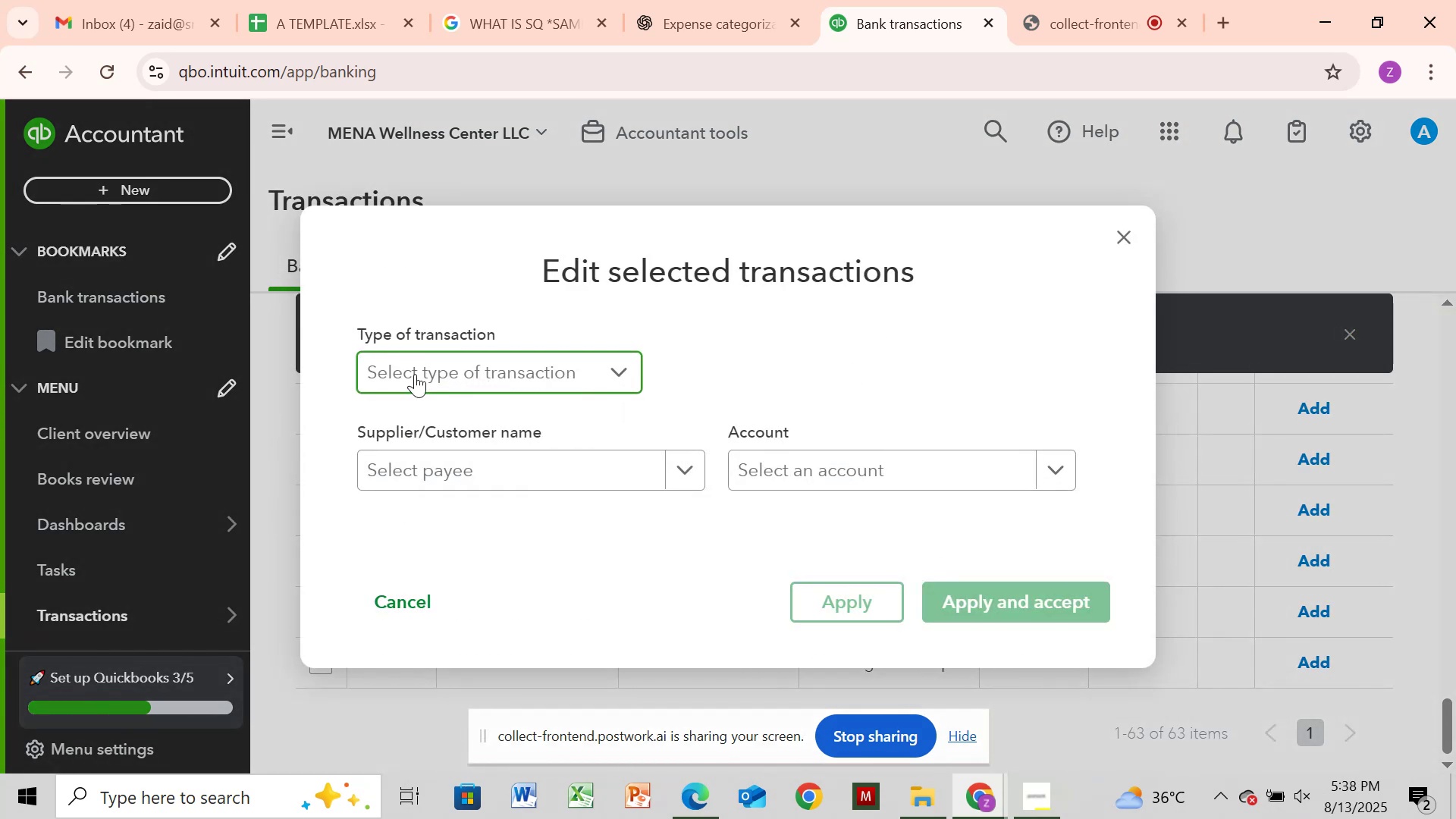 
left_click([415, 374])
 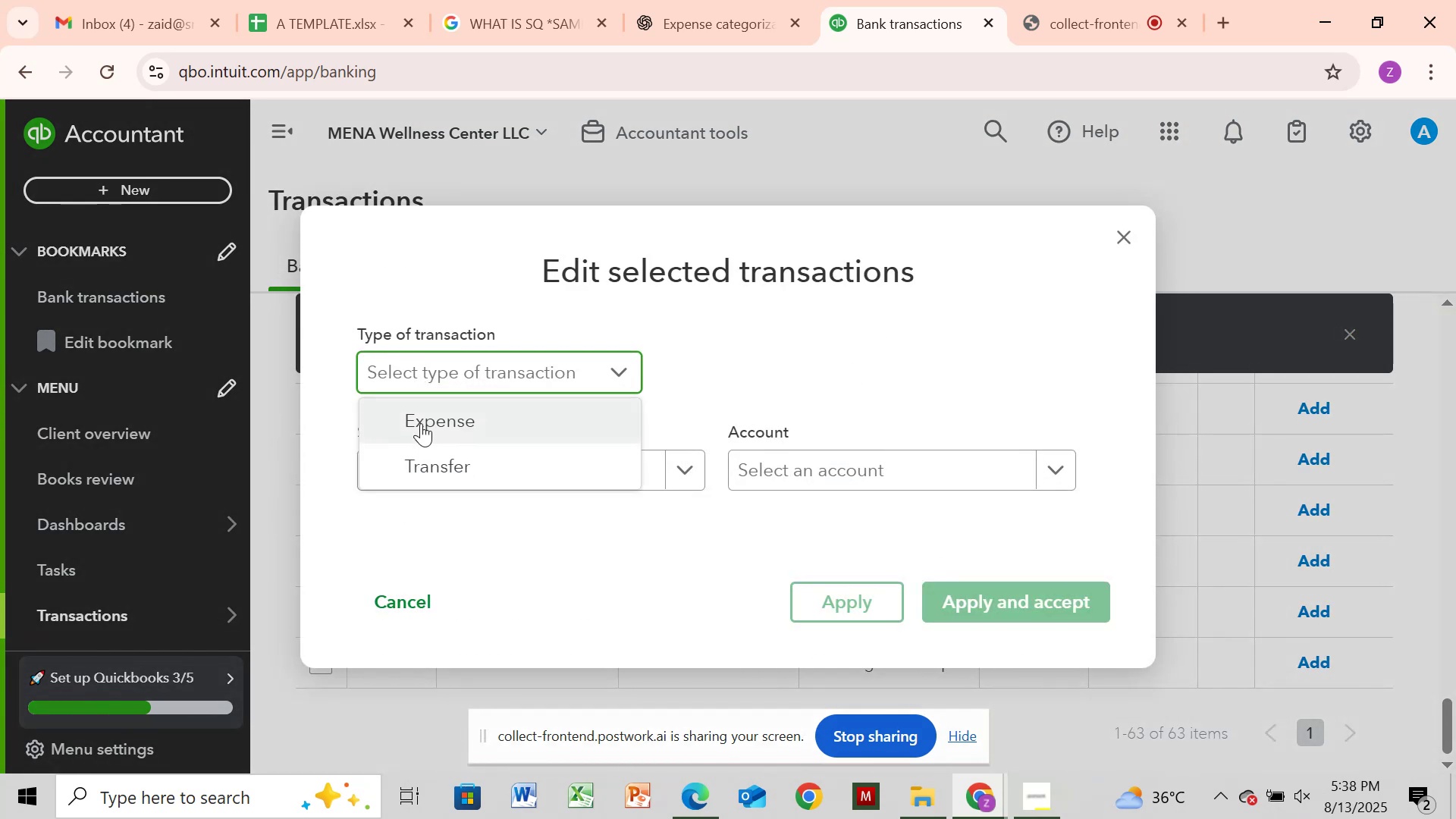 
left_click([421, 423])
 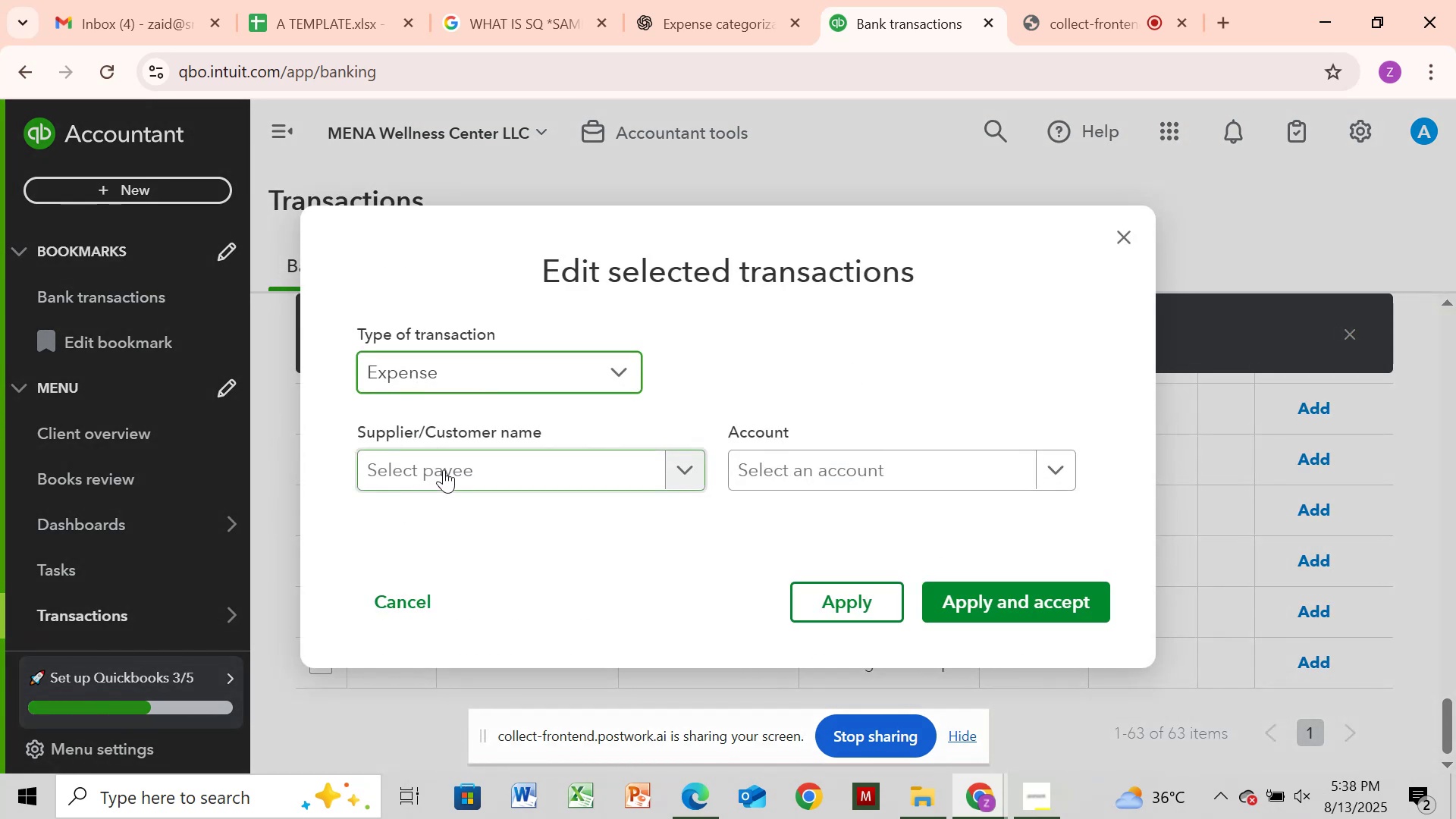 
left_click([444, 469])
 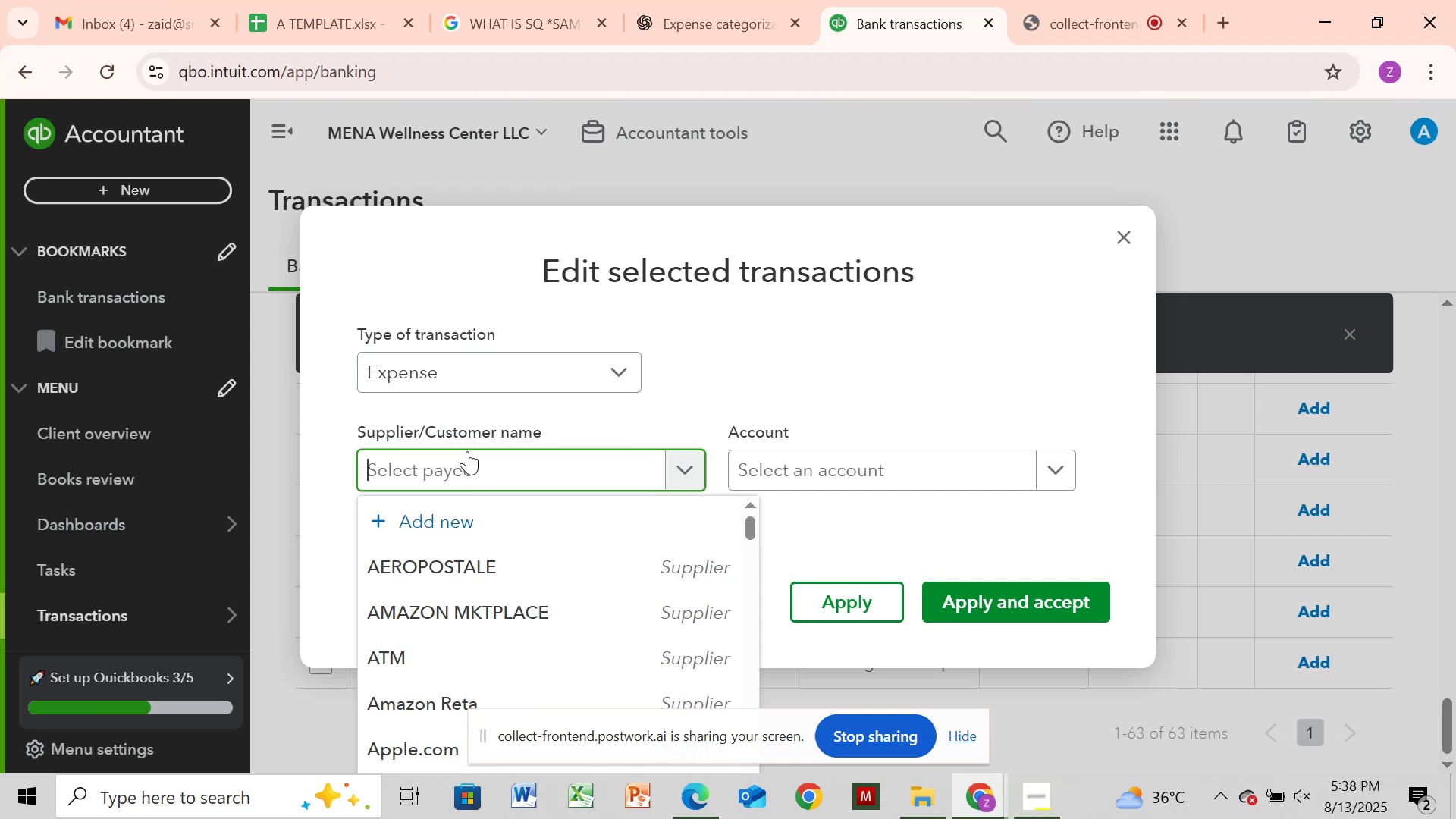 
key(Control+V)
 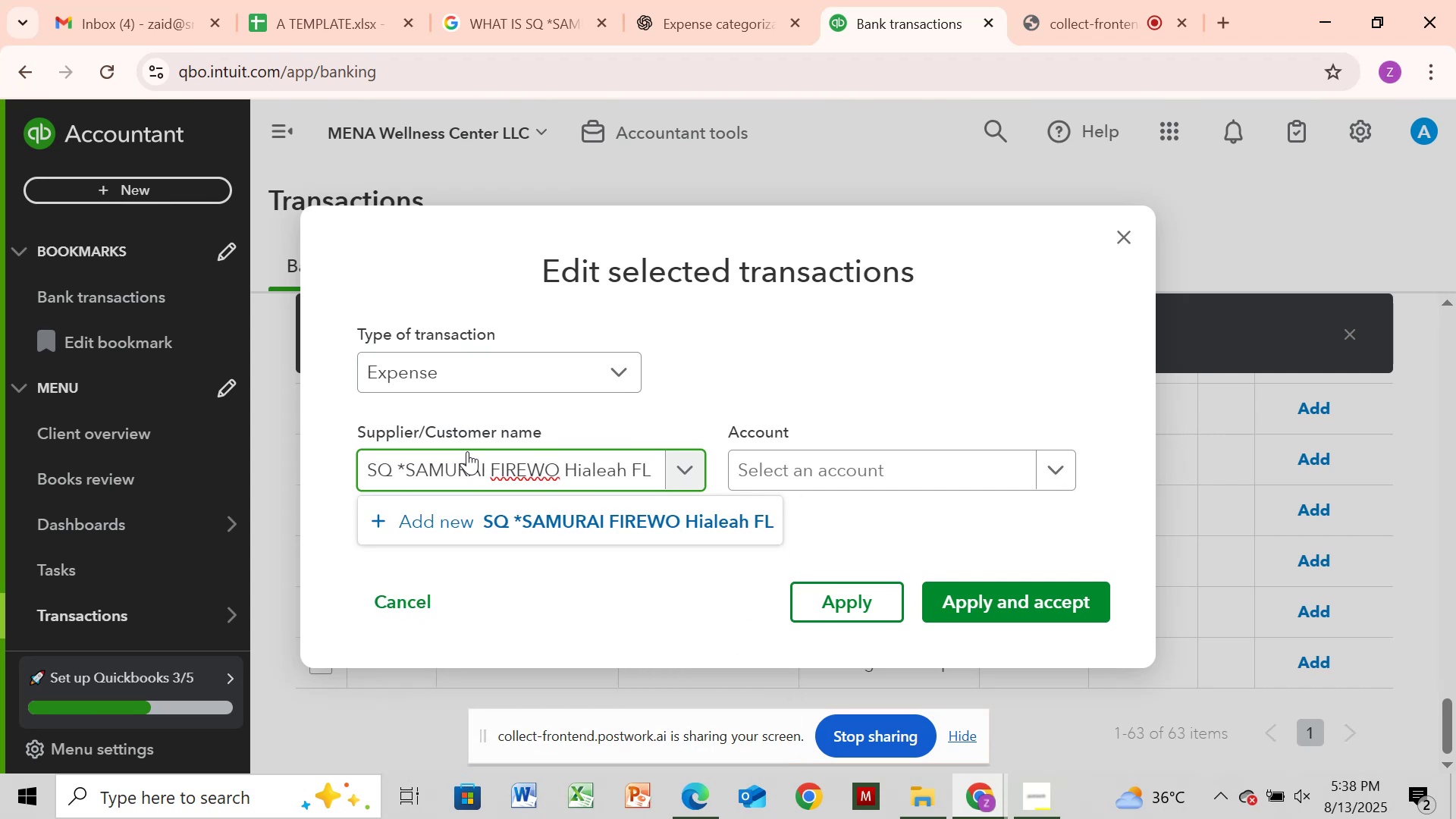 
wait(5.42)
 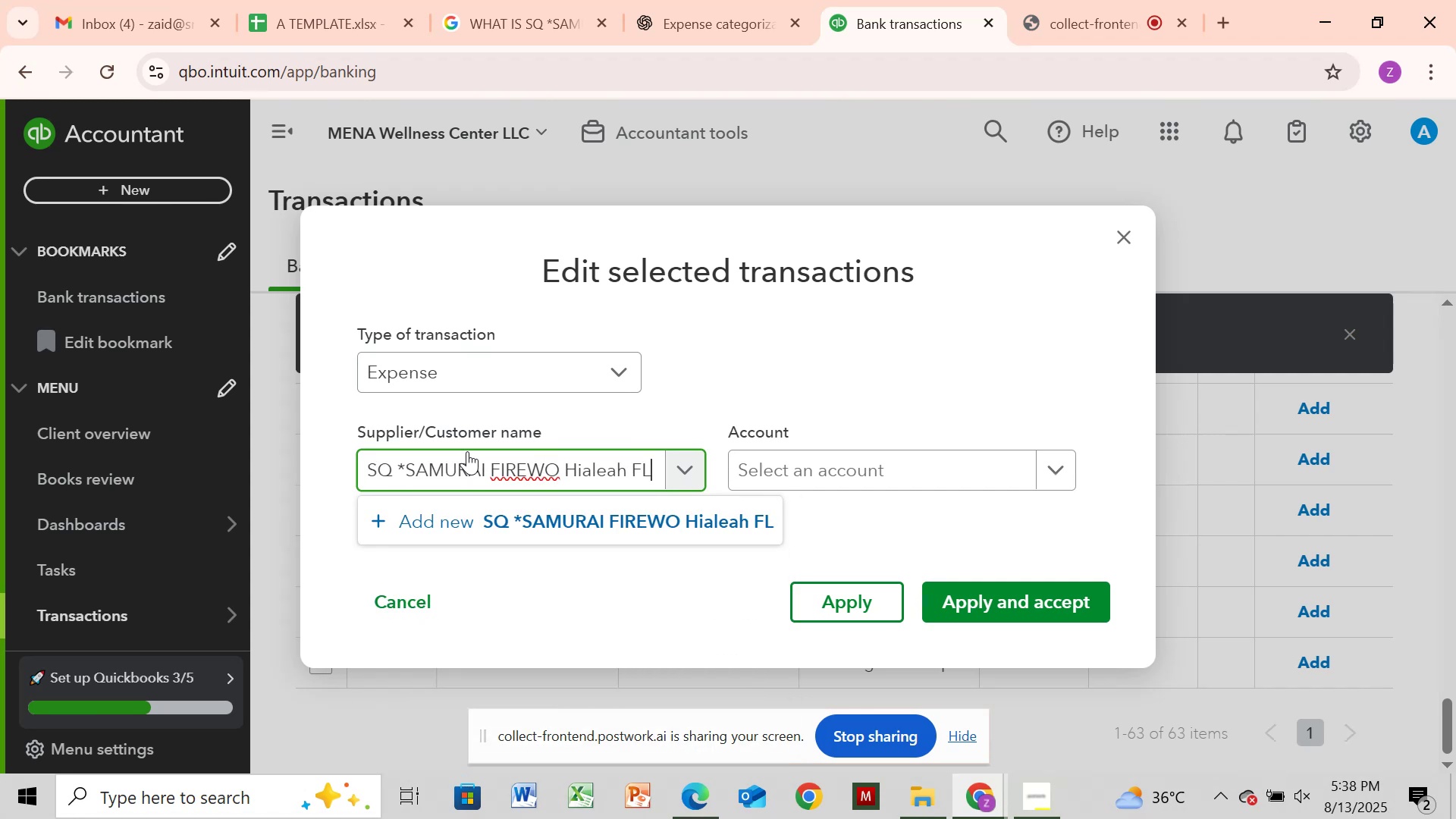 
key(Backspace)
key(Backspace)
key(Backspace)
key(Backspace)
key(Backspace)
key(Backspace)
key(Backspace)
key(Backspace)
key(Backspace)
key(Backspace)
key(Backspace)
type(rk)
 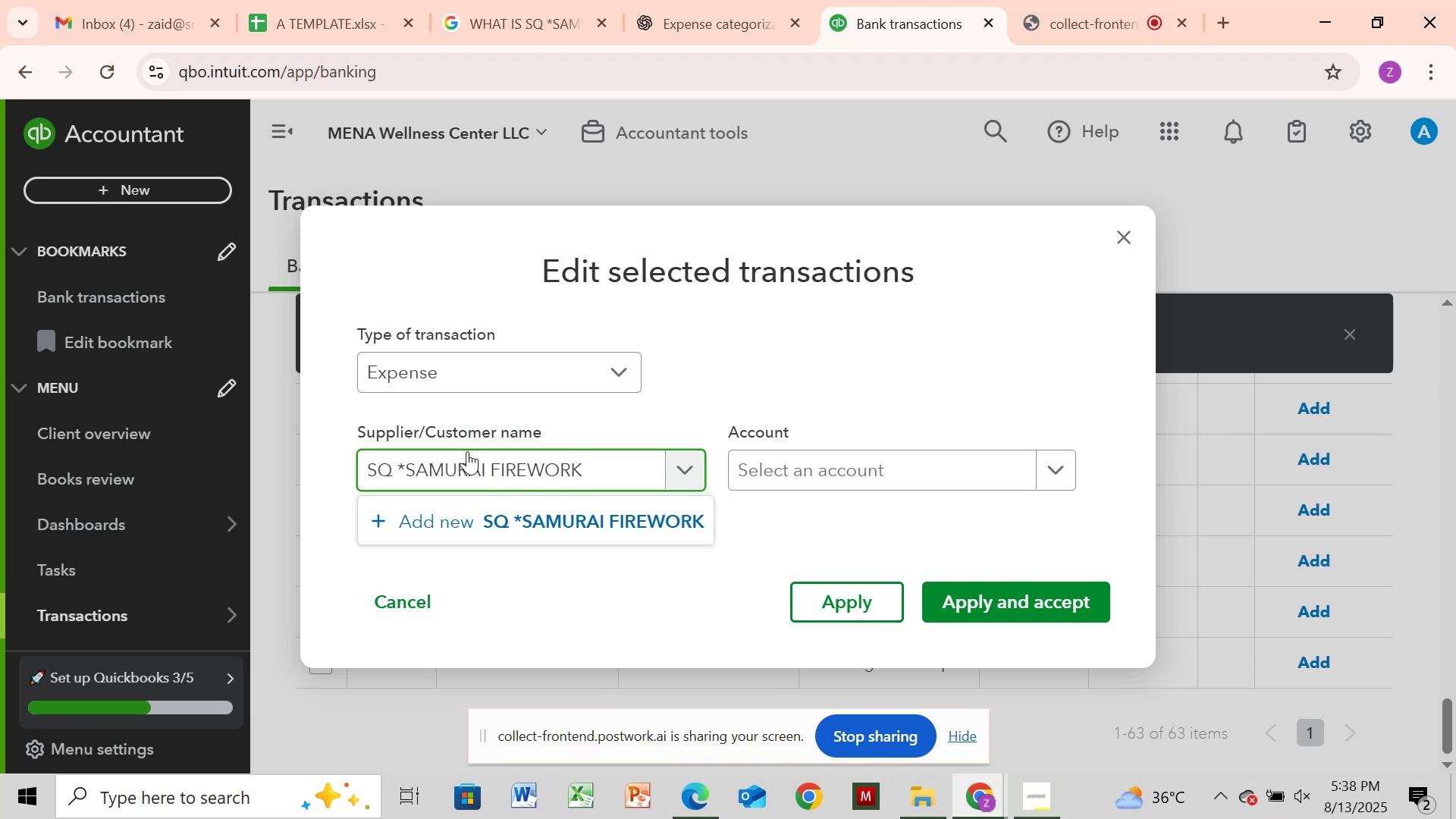 
key(ArrowLeft)
 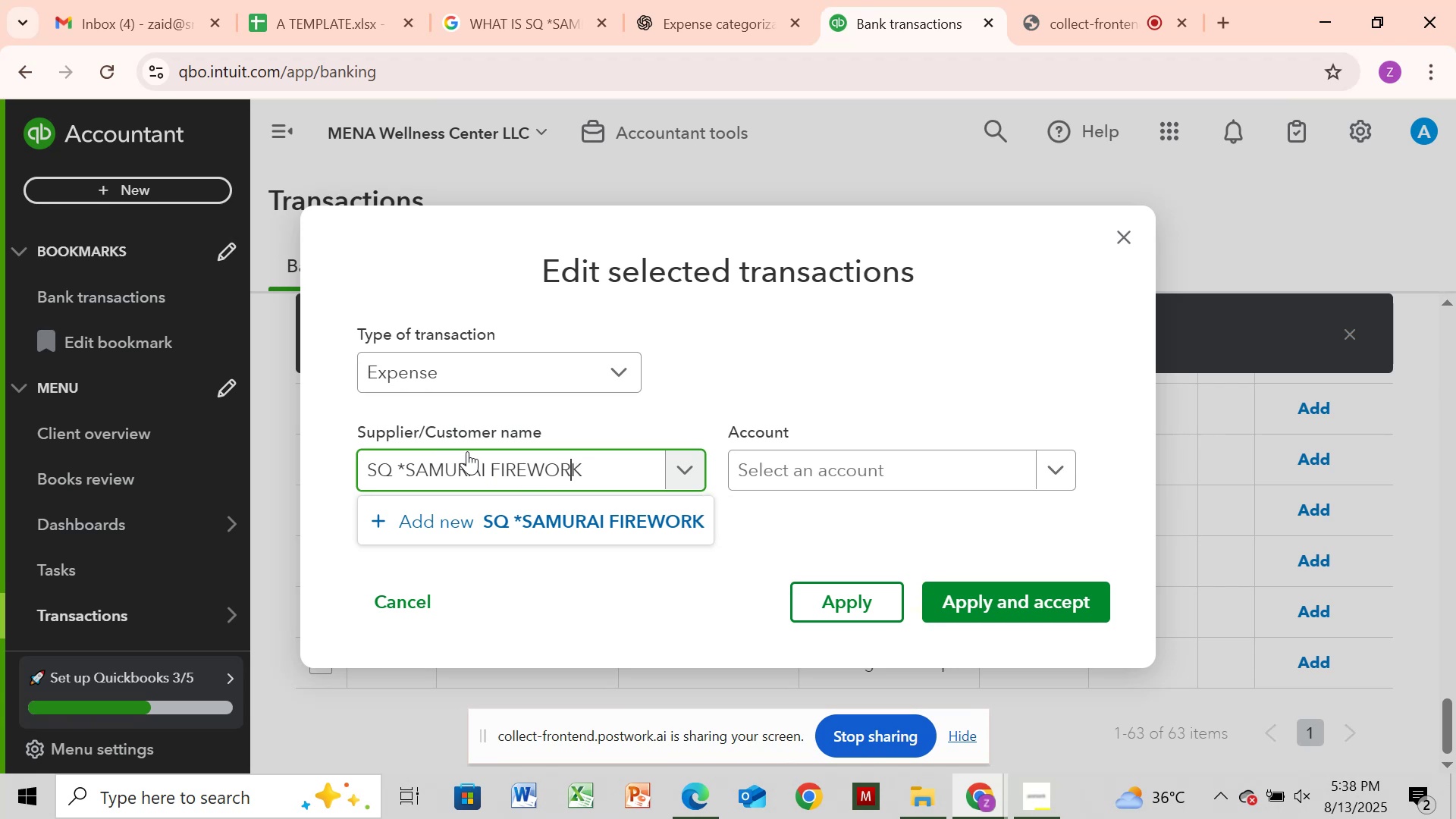 
key(ArrowLeft)
 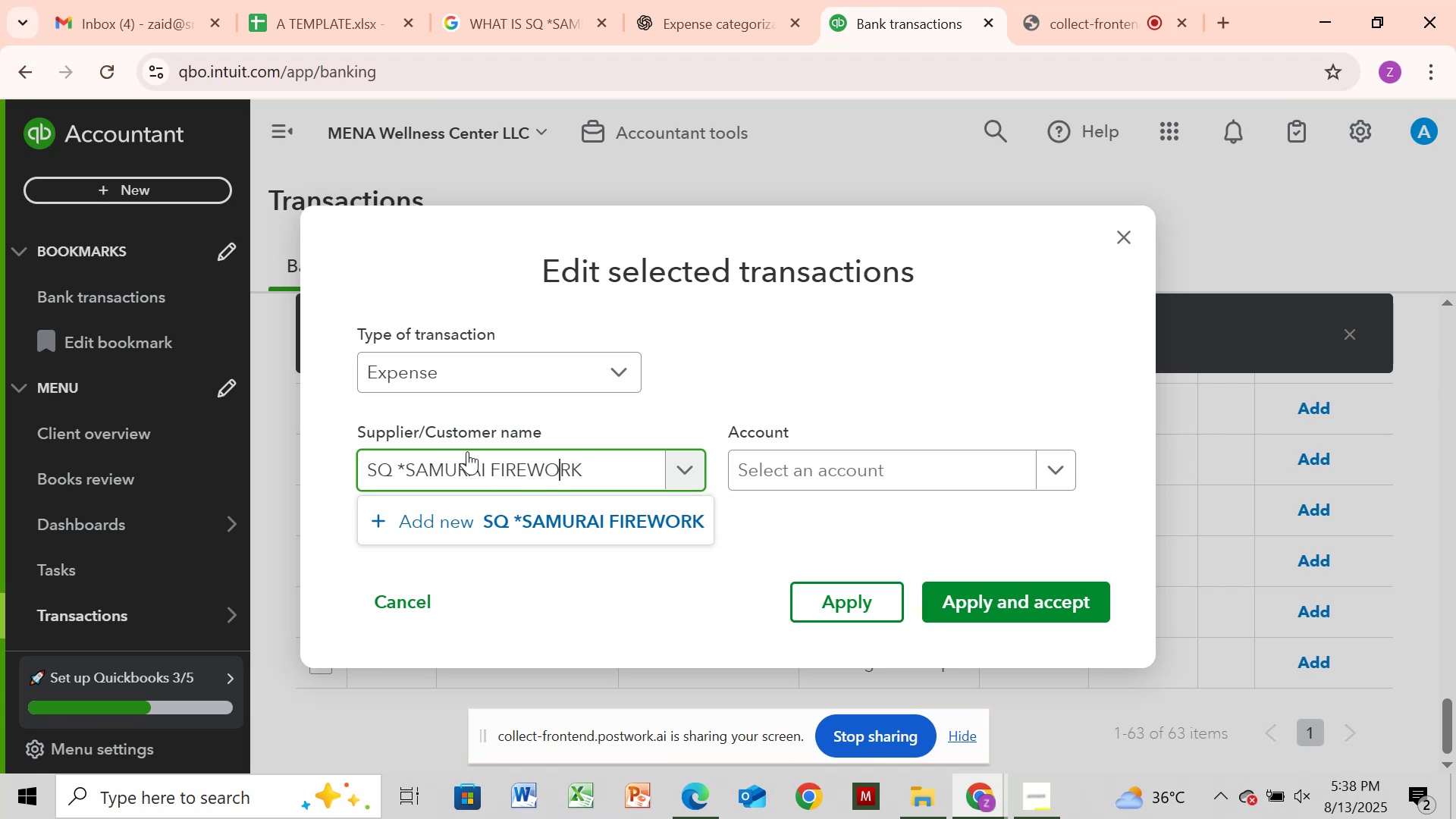 
key(ArrowLeft)
 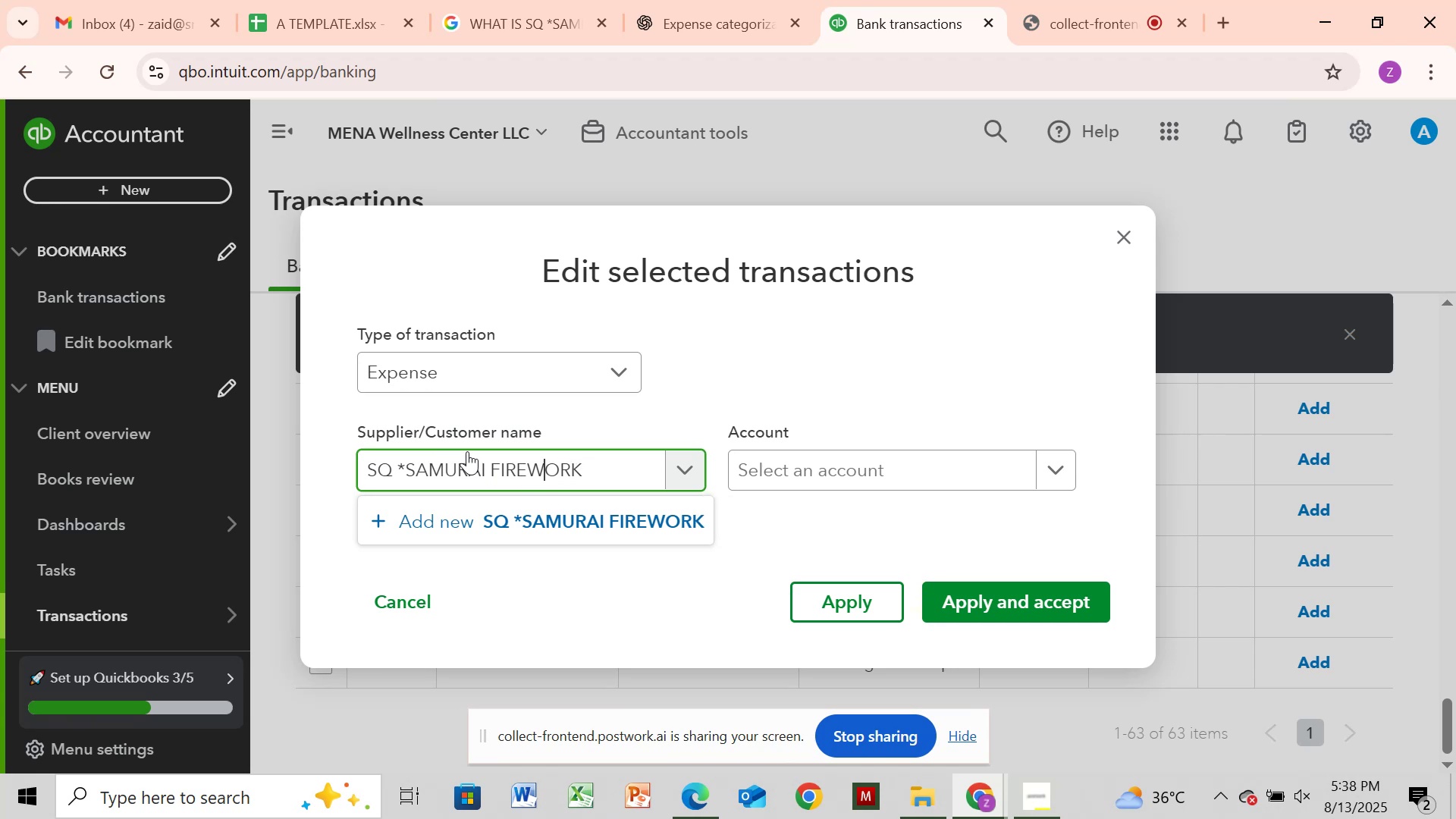 
key(ArrowLeft)
 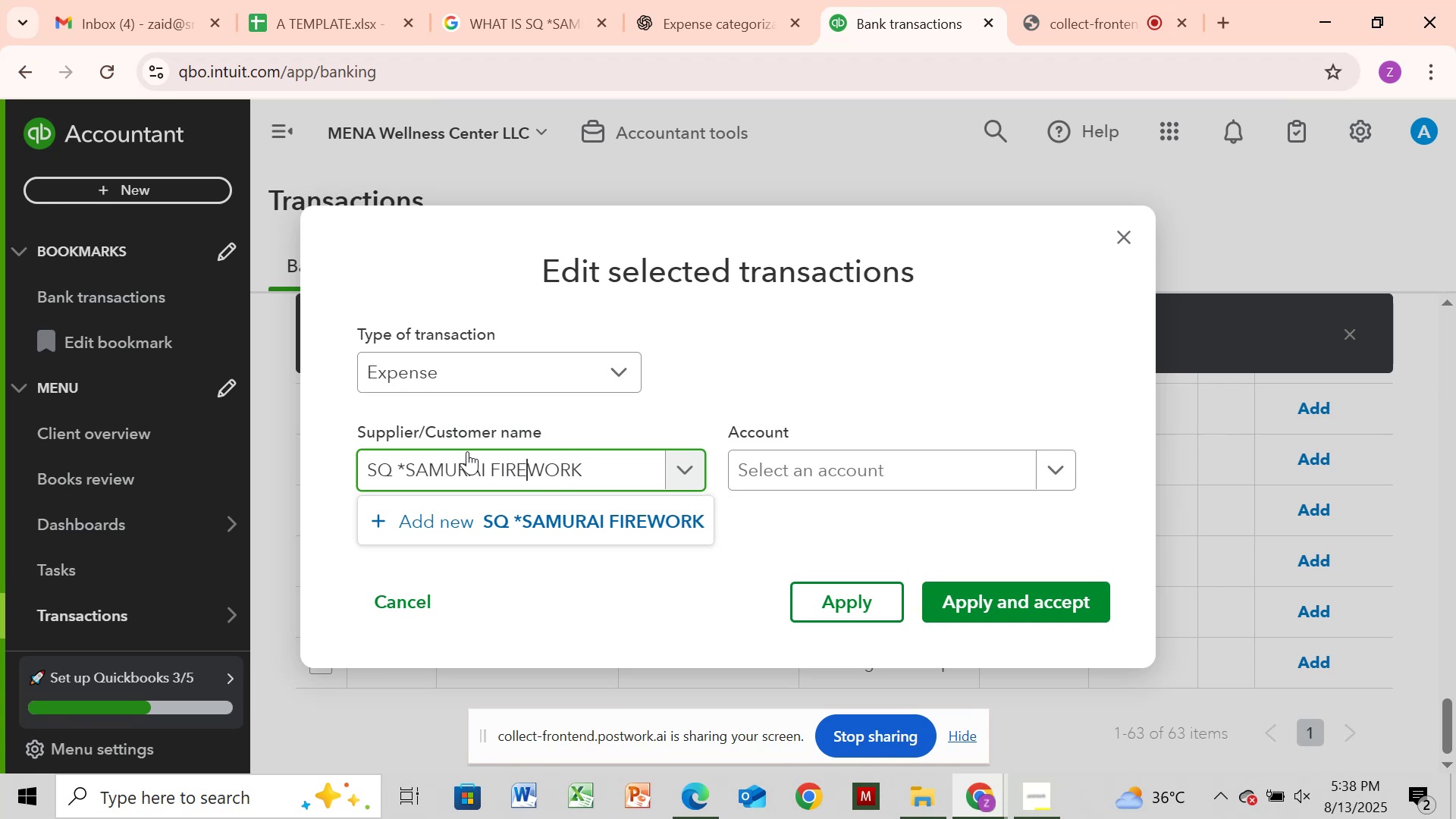 
key(ArrowLeft)
 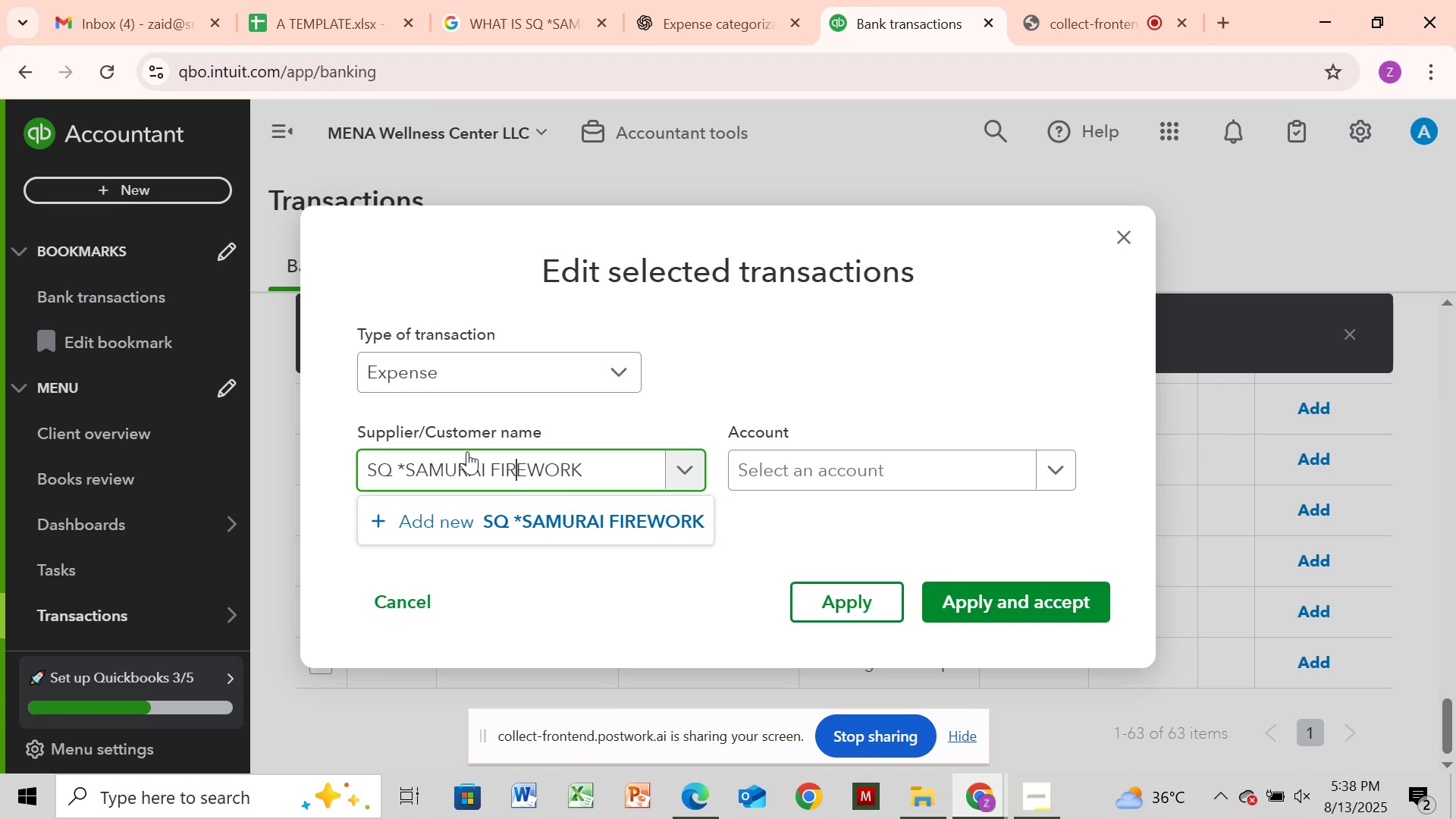 
key(ArrowLeft)
 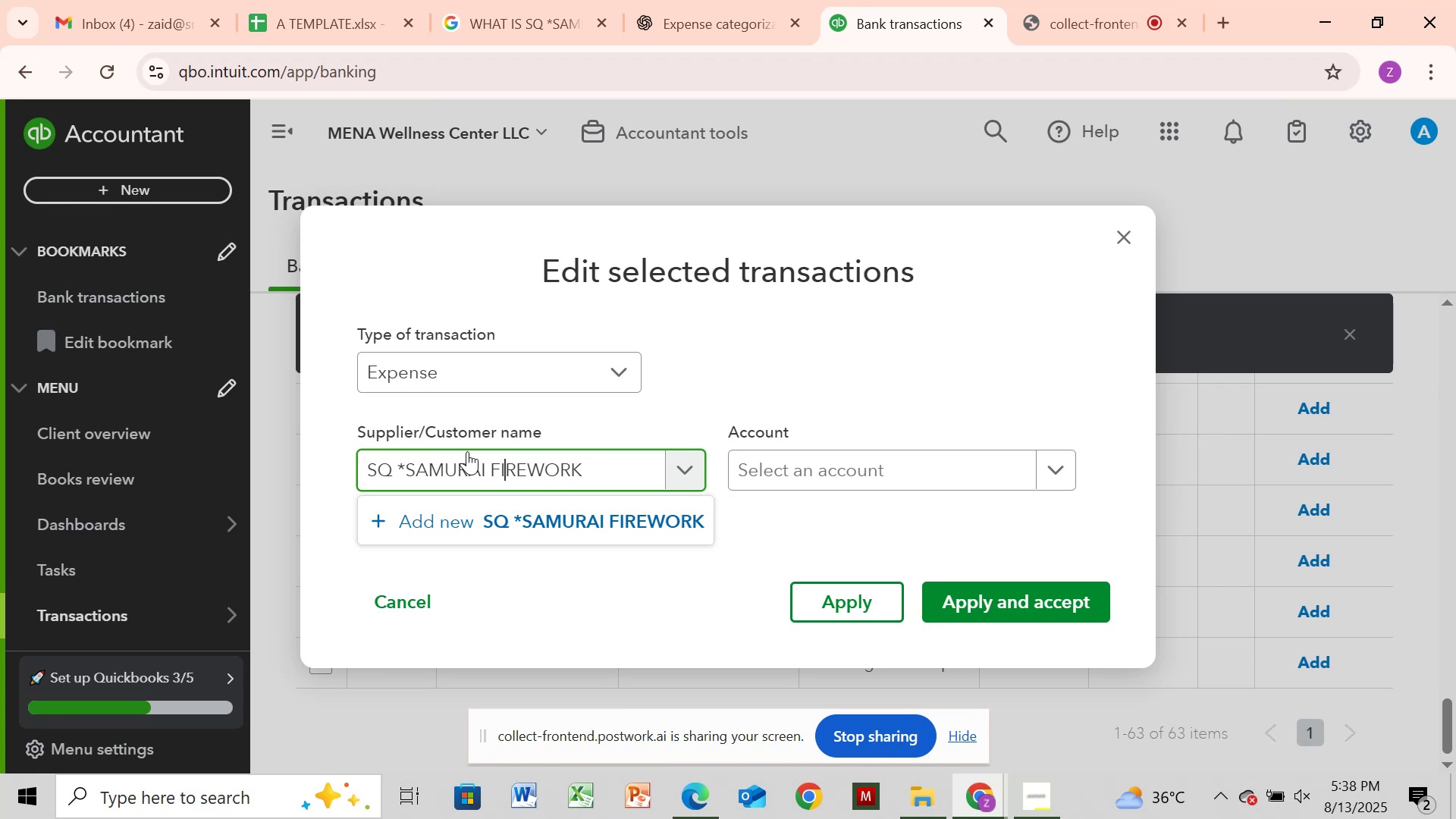 
key(ArrowLeft)
 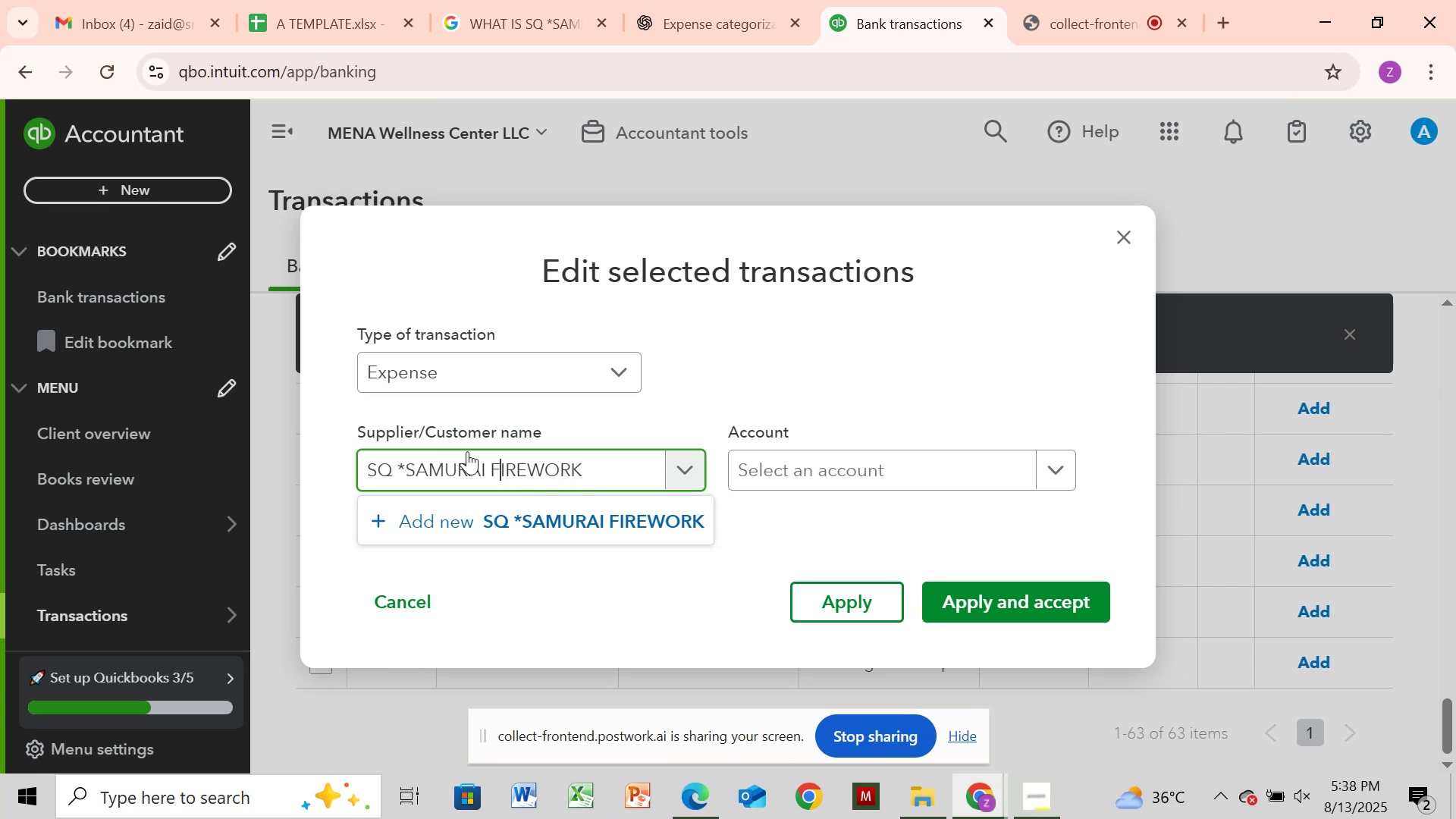 
key(ArrowLeft)
 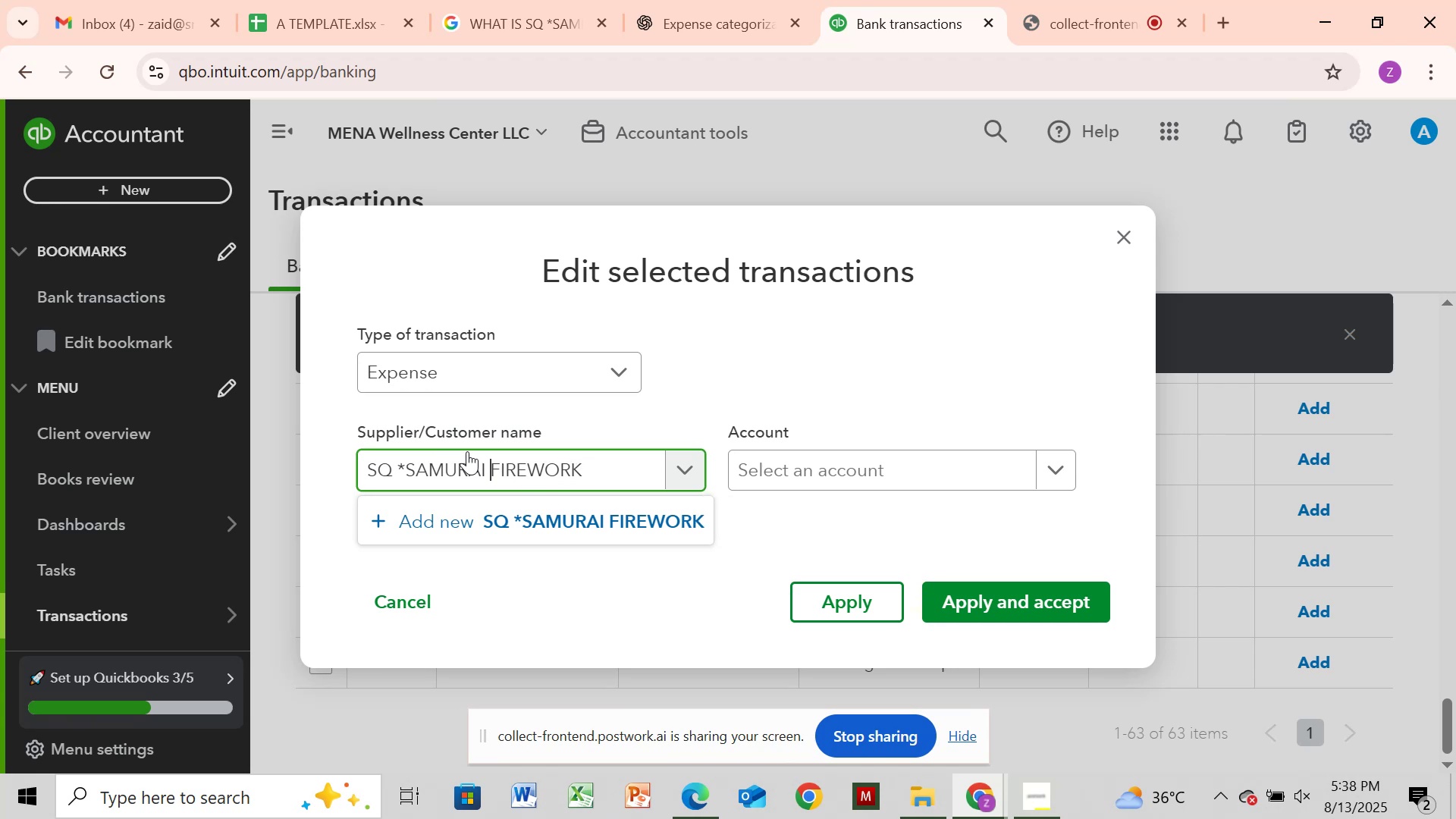 
key(ArrowLeft)
 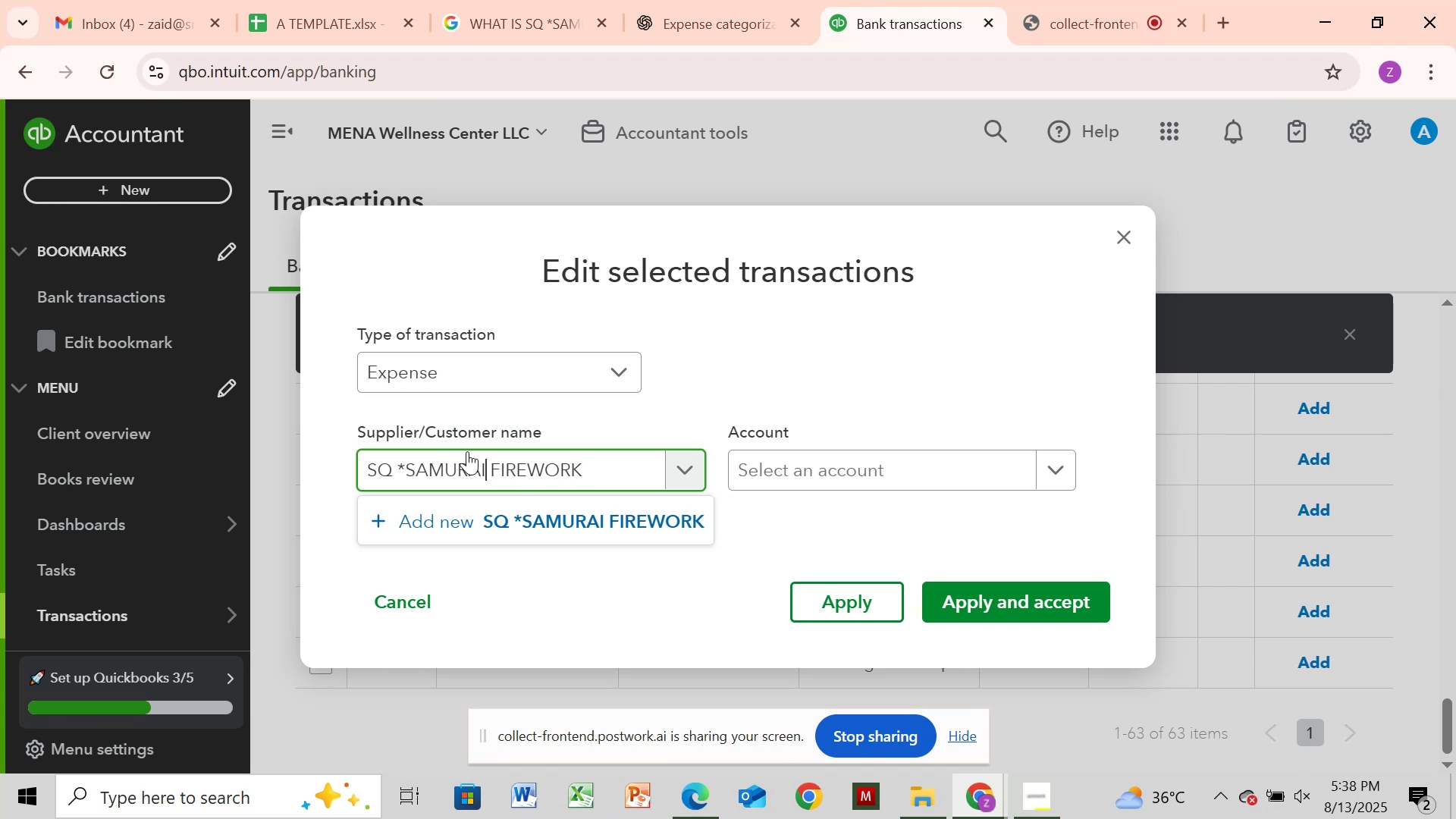 
key(ArrowLeft)
 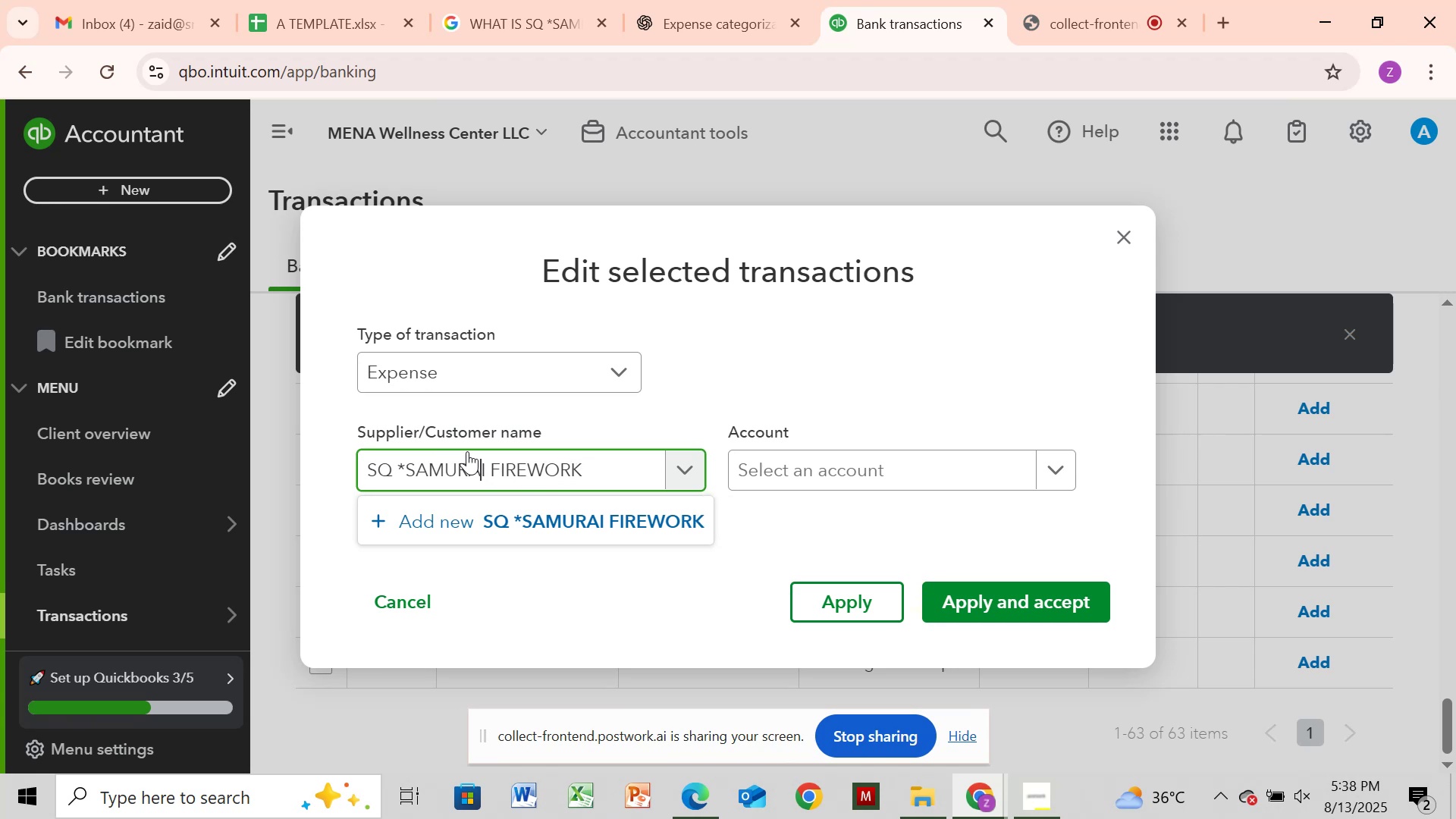 
key(ArrowLeft)
 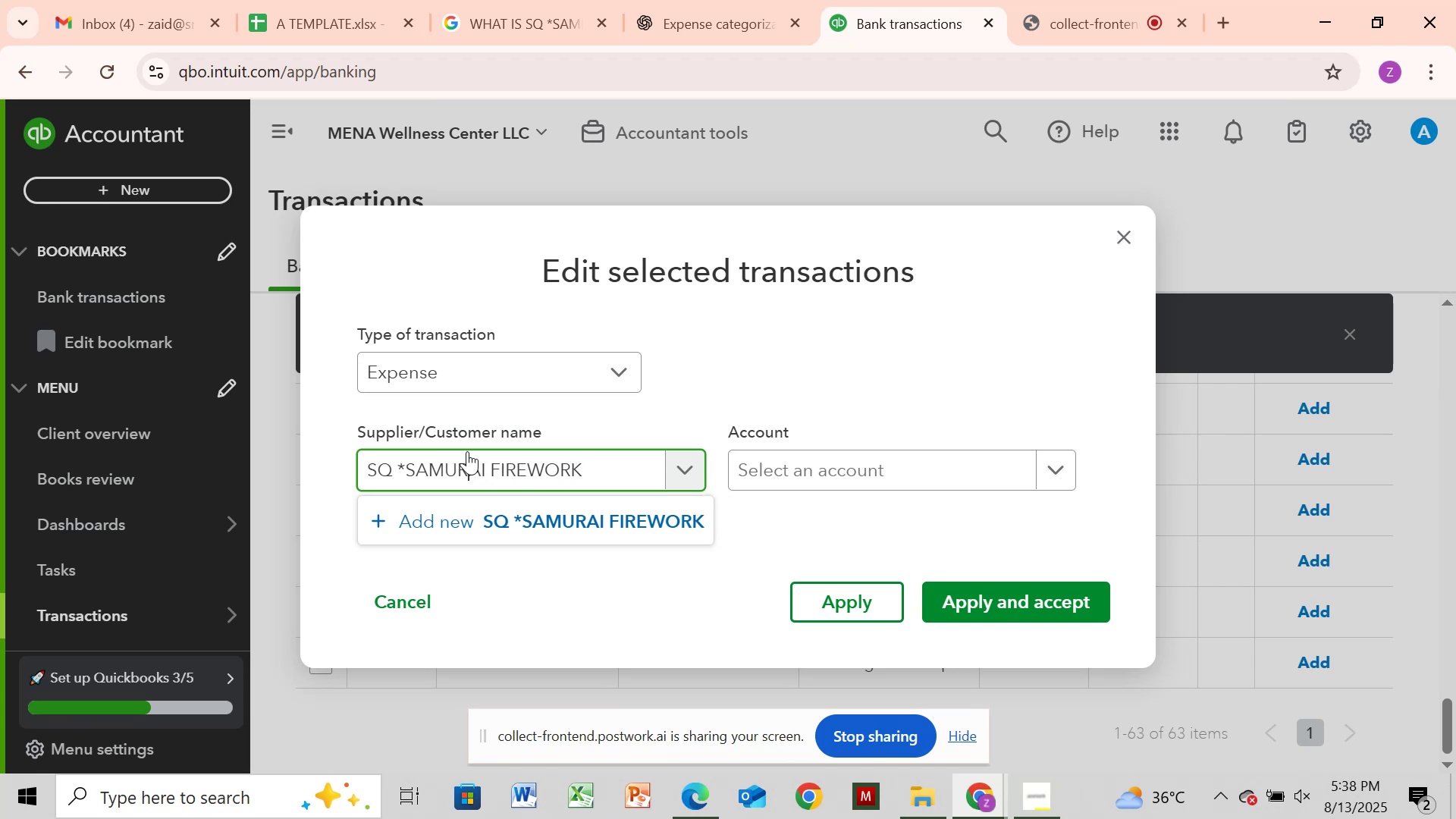 
key(ArrowLeft)
 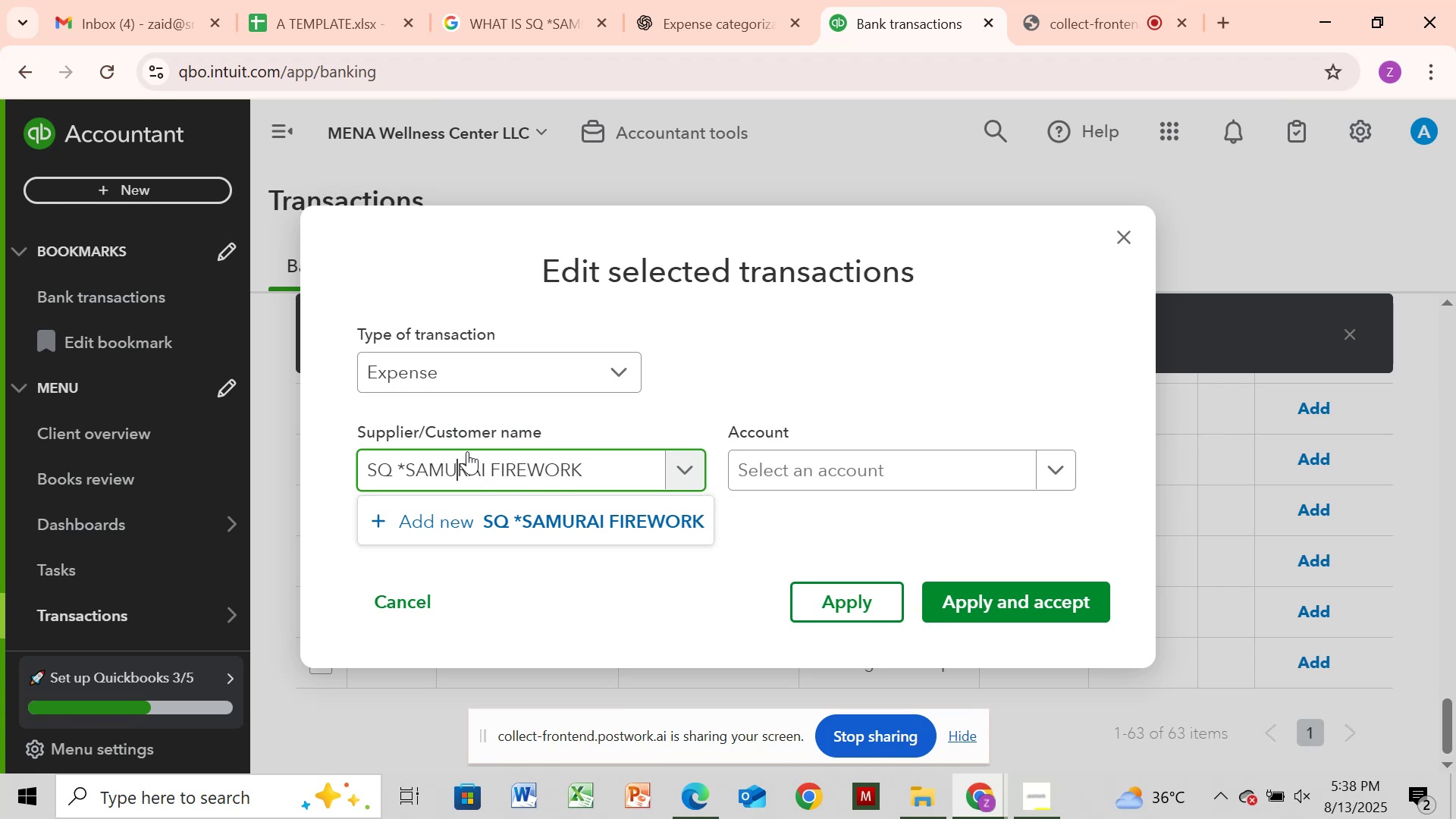 
key(ArrowLeft)
 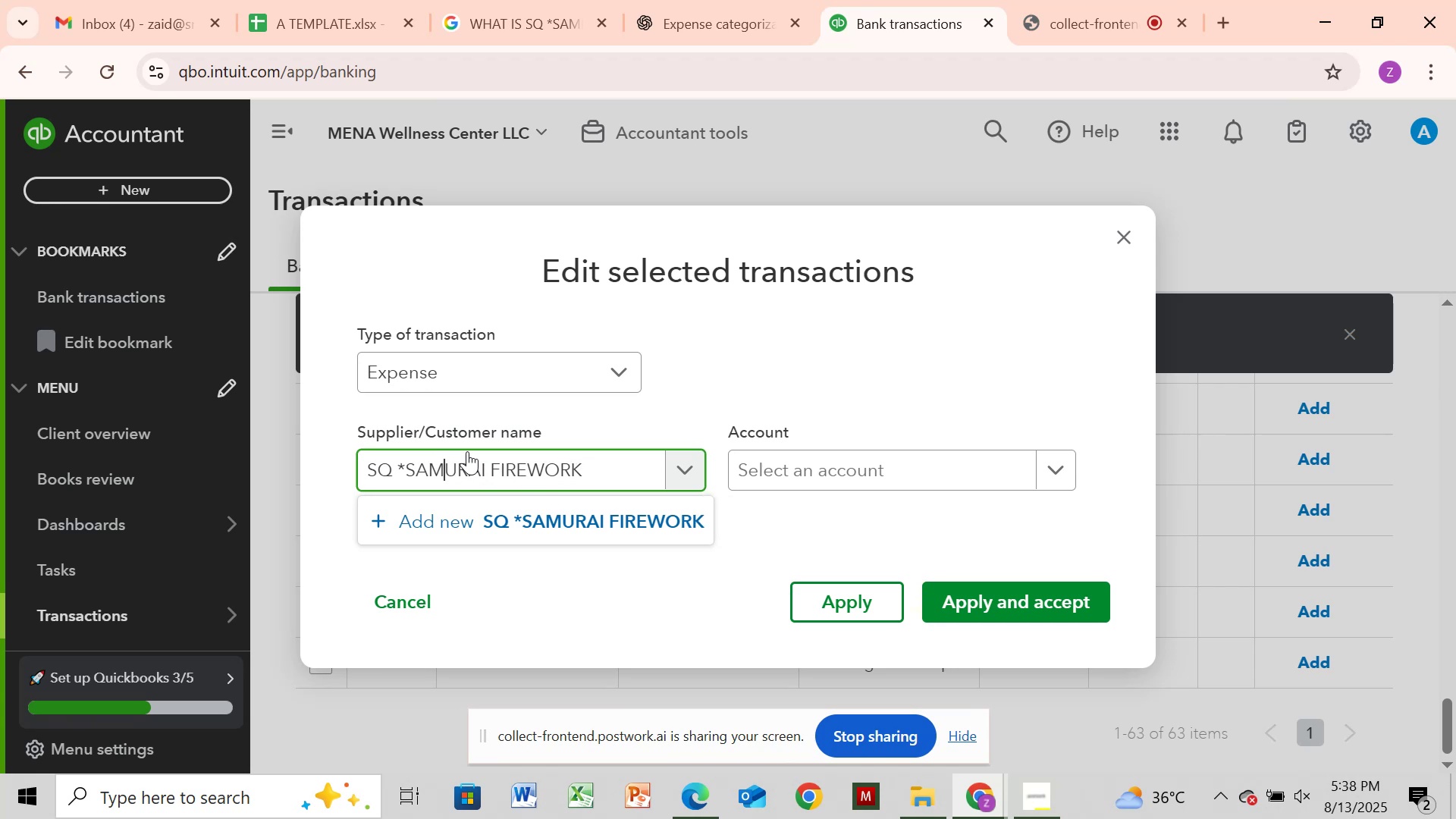 
key(ArrowLeft)
 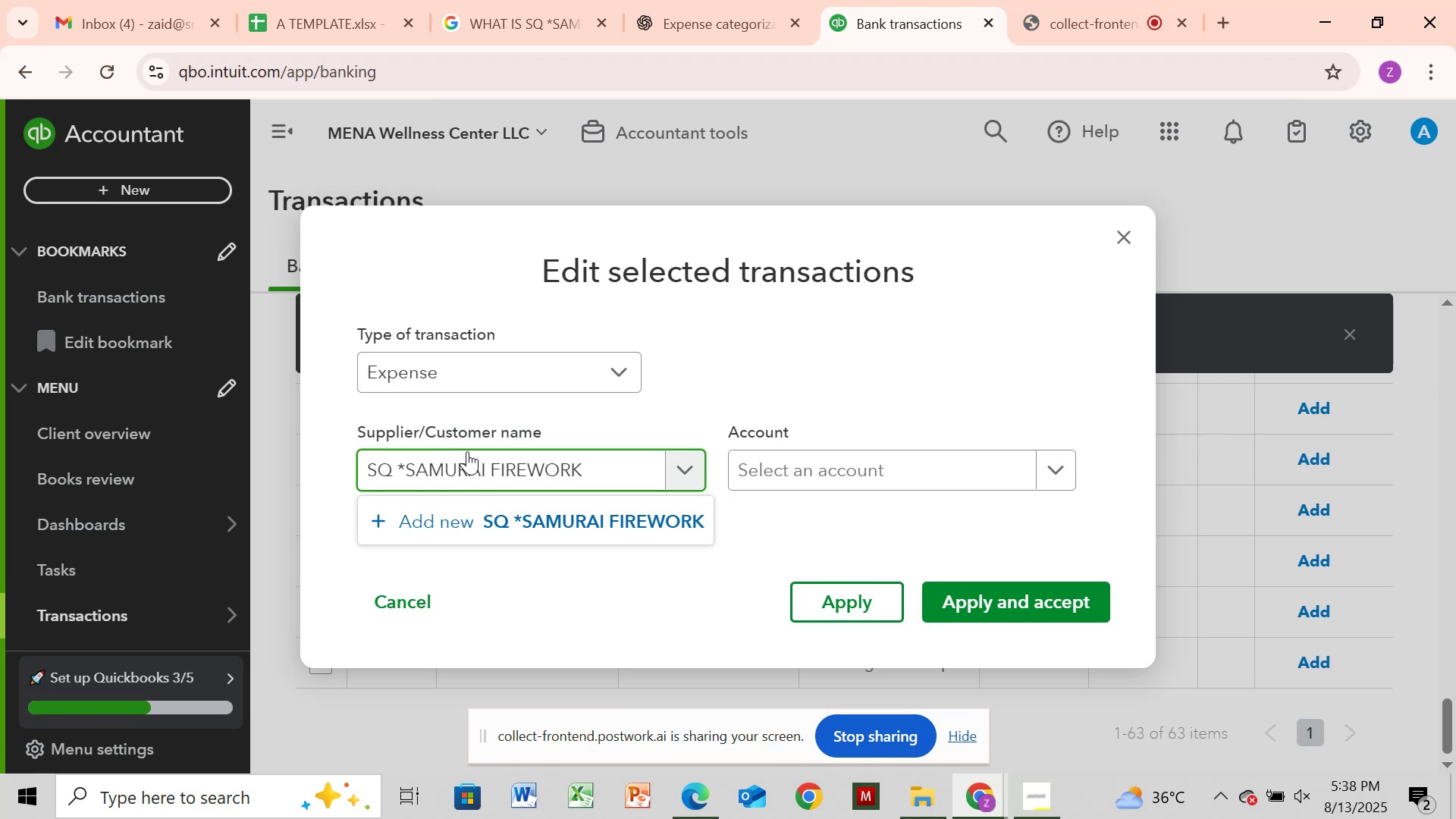 
key(ArrowLeft)
 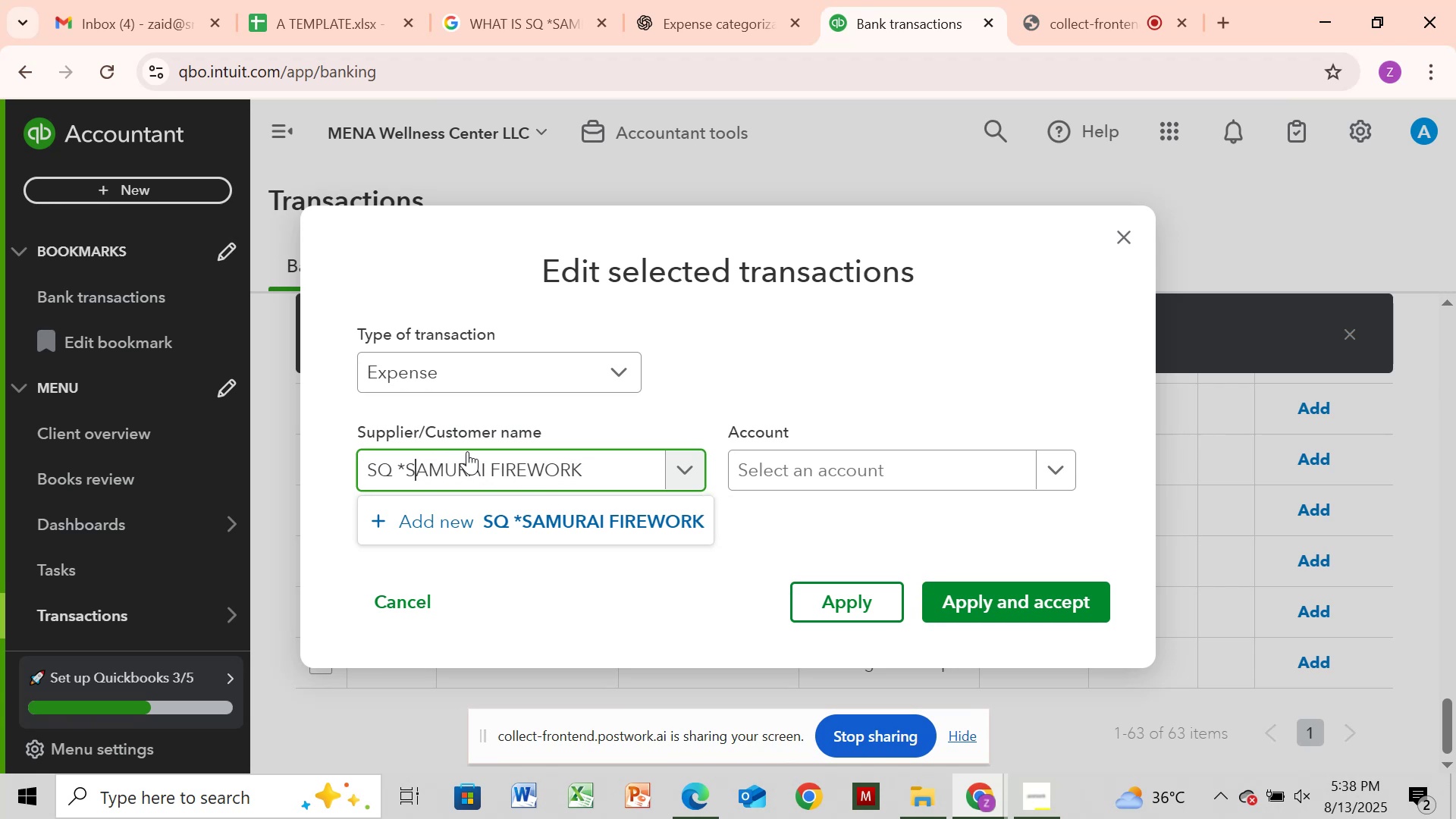 
key(ArrowLeft)
 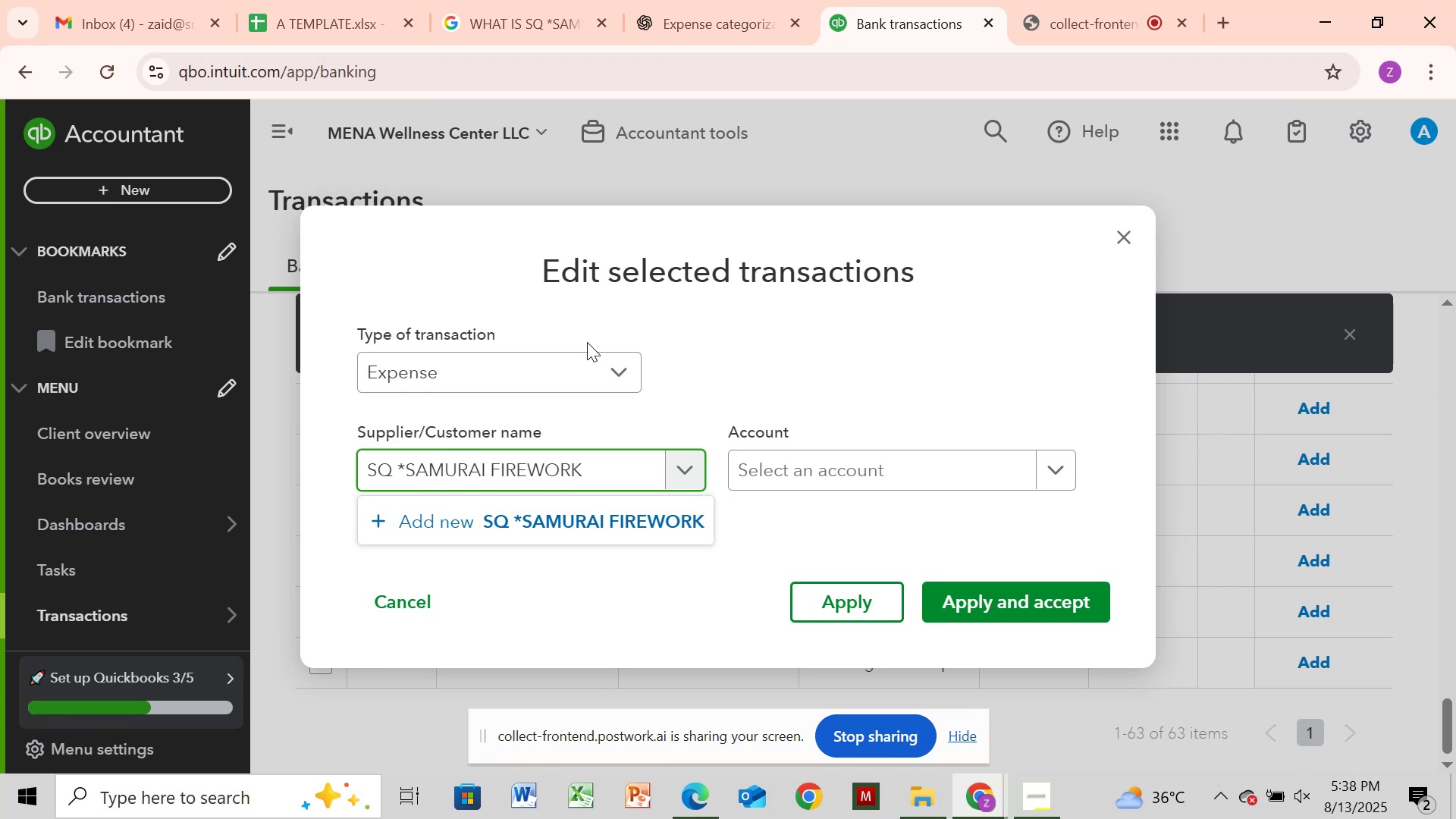 
hold_key(key=Backspace, duration=0.97)
 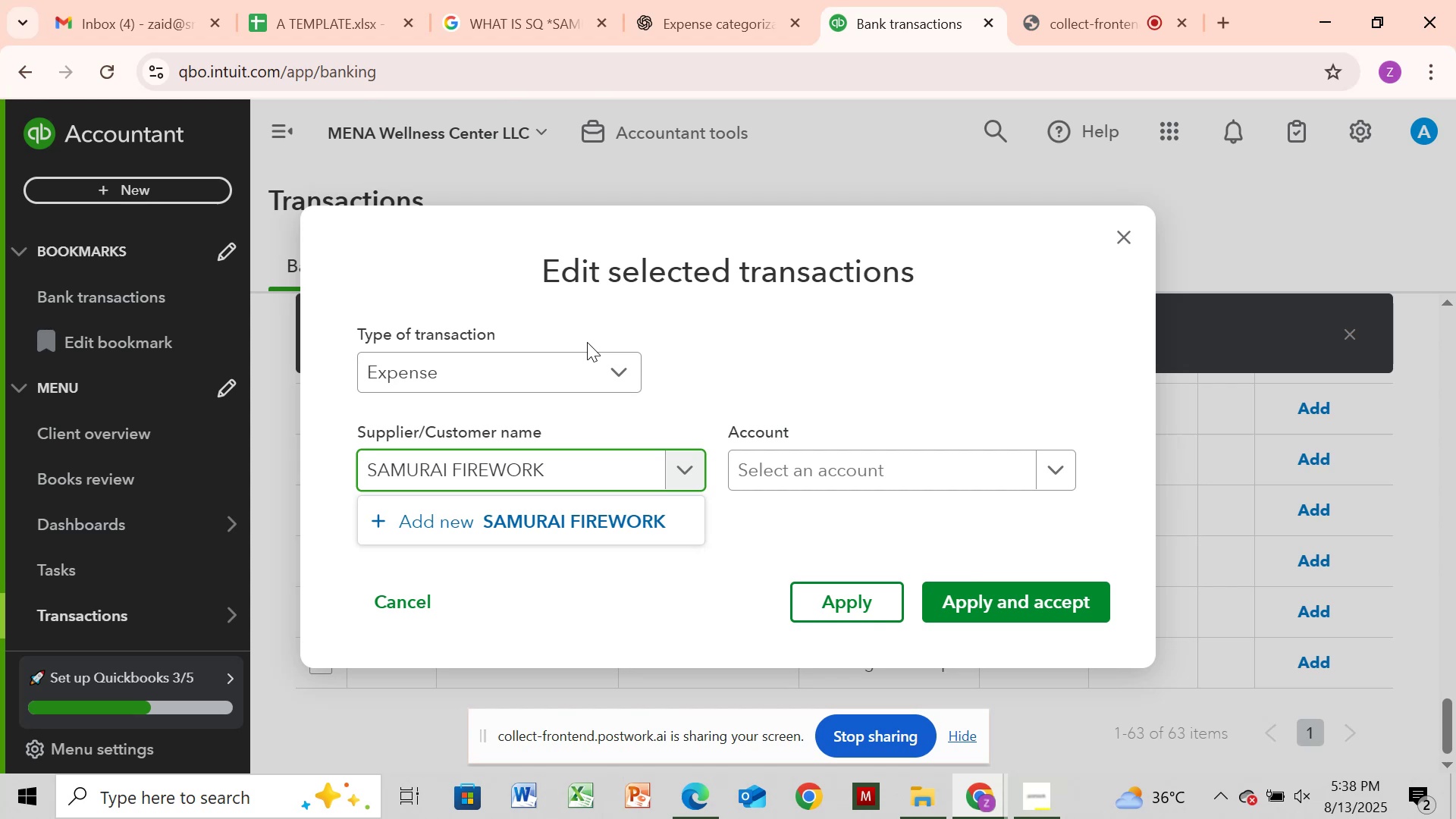 
mouse_move([-5, 17])
 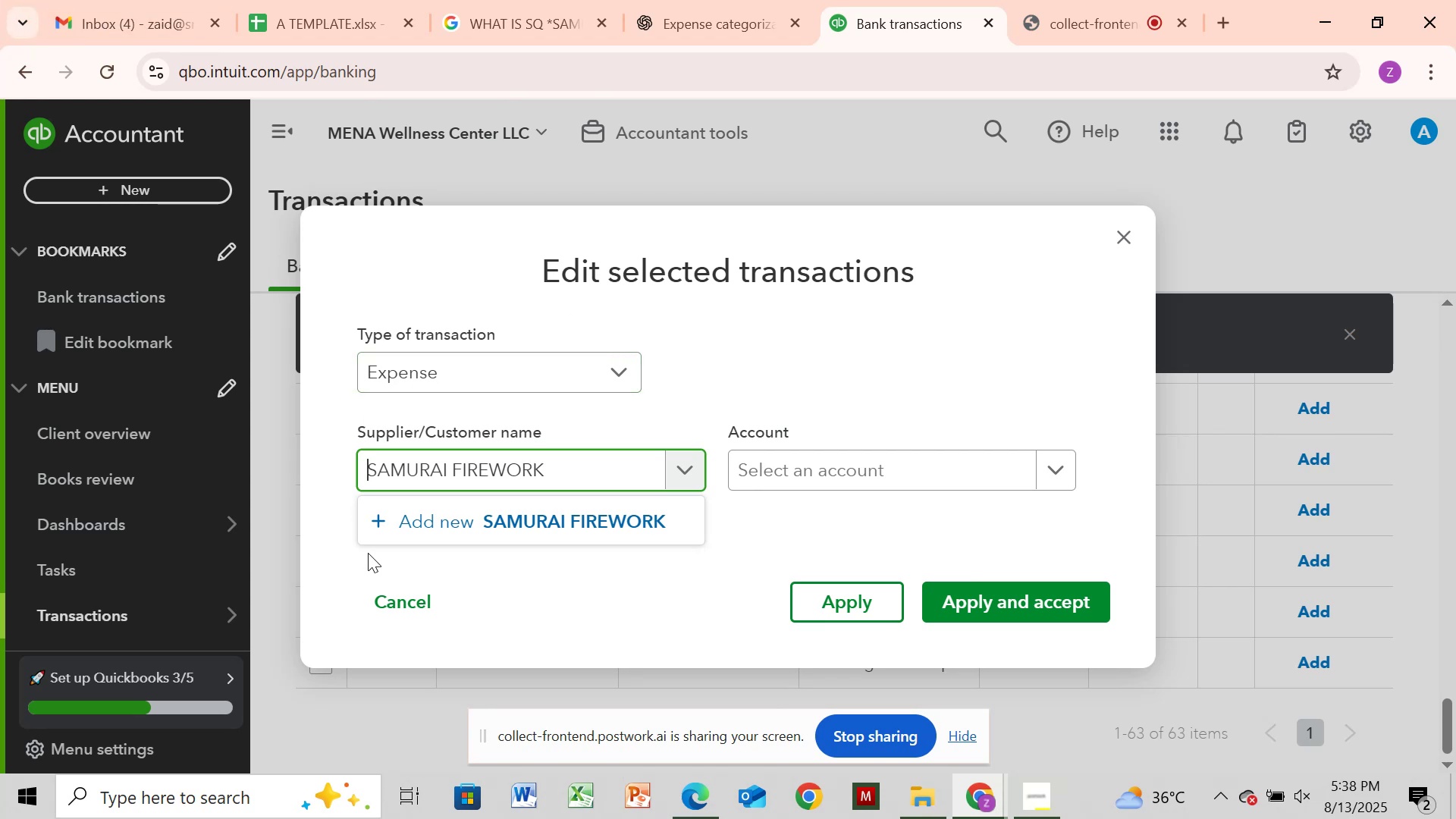 
left_click([375, 529])
 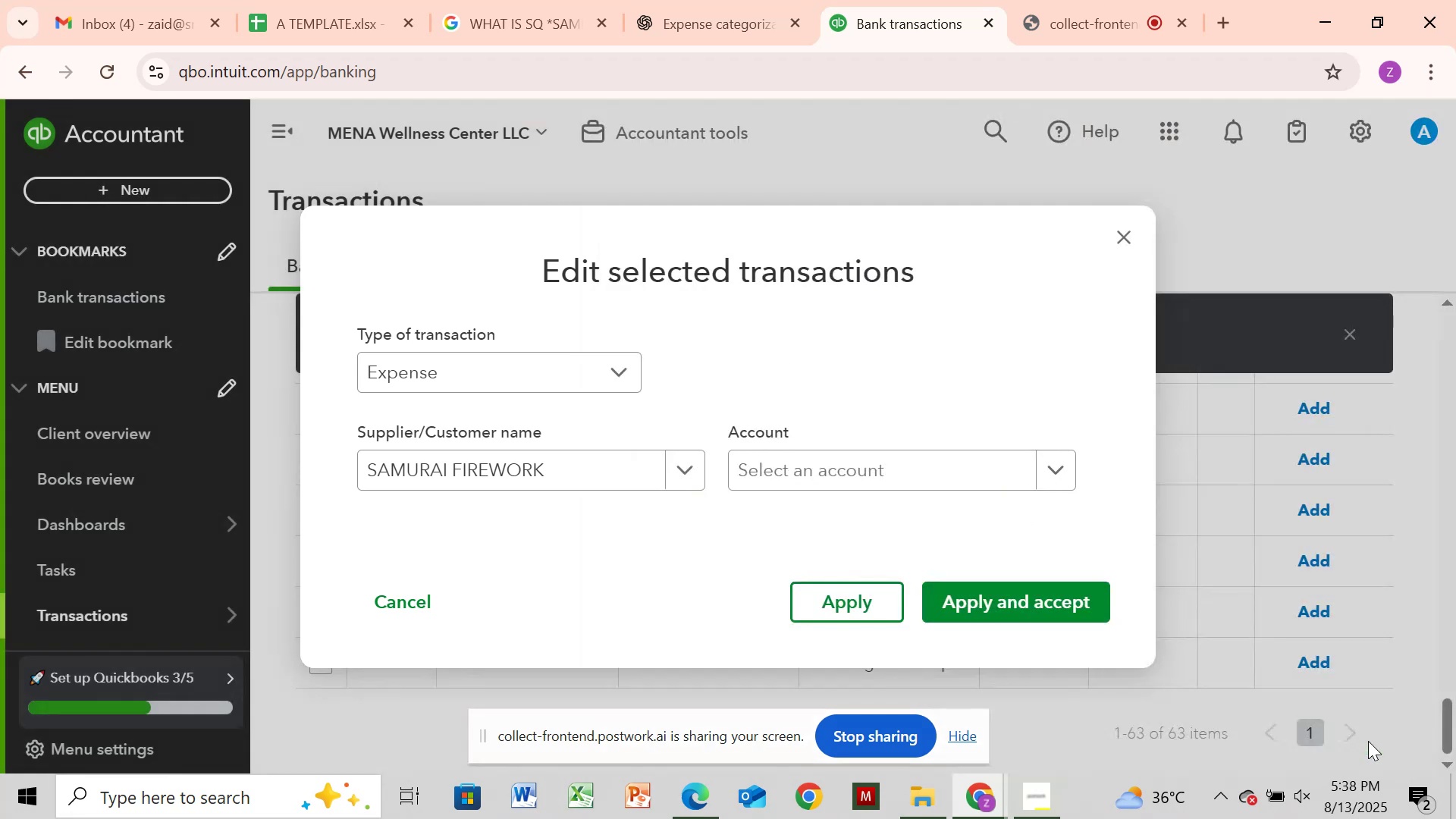 
wait(5.75)
 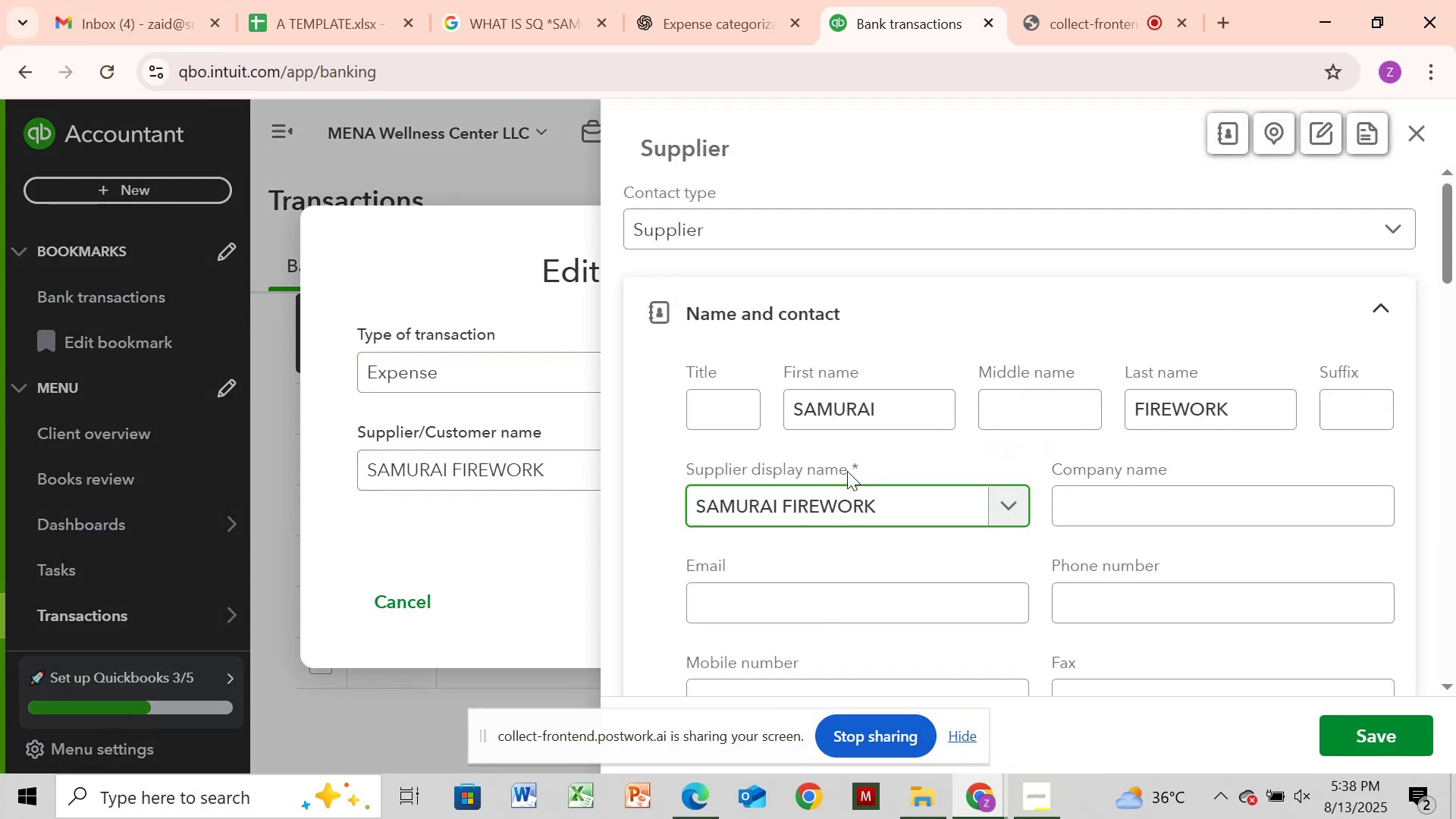 
left_click([945, 472])
 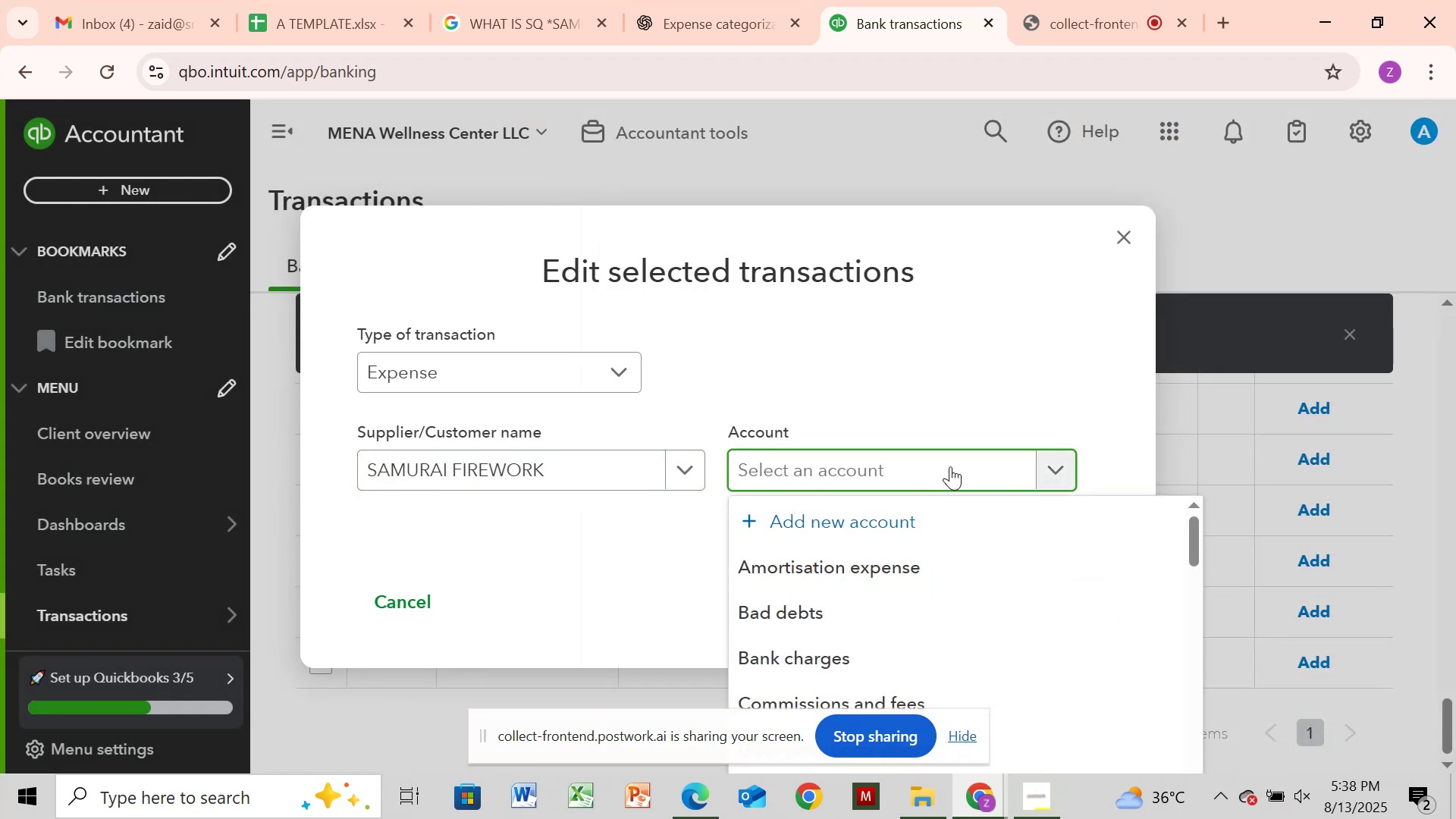 
type(mea)
key(Backspace)
key(Backspace)
key(Backspace)
type(sh)
 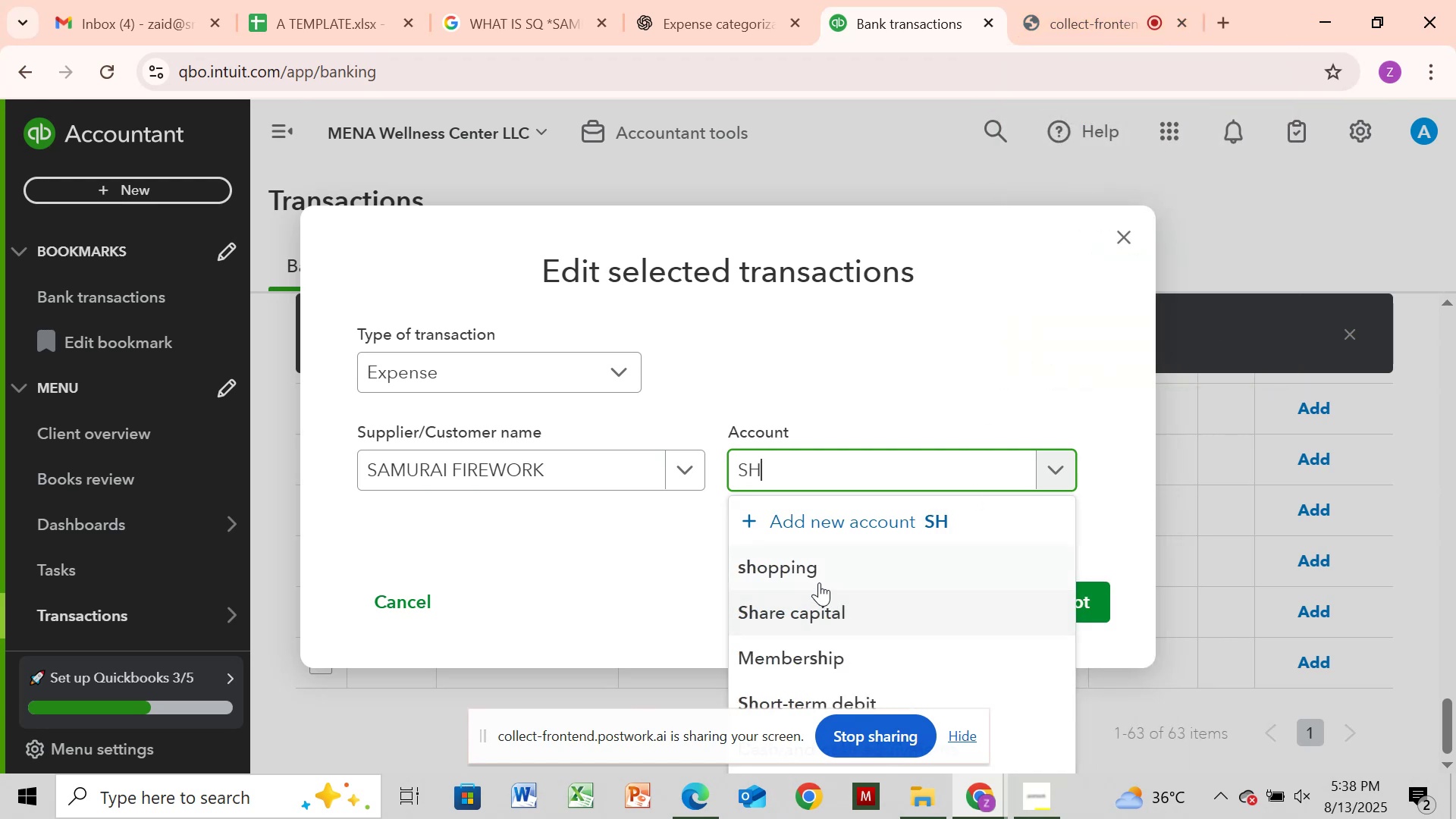 
left_click([814, 570])
 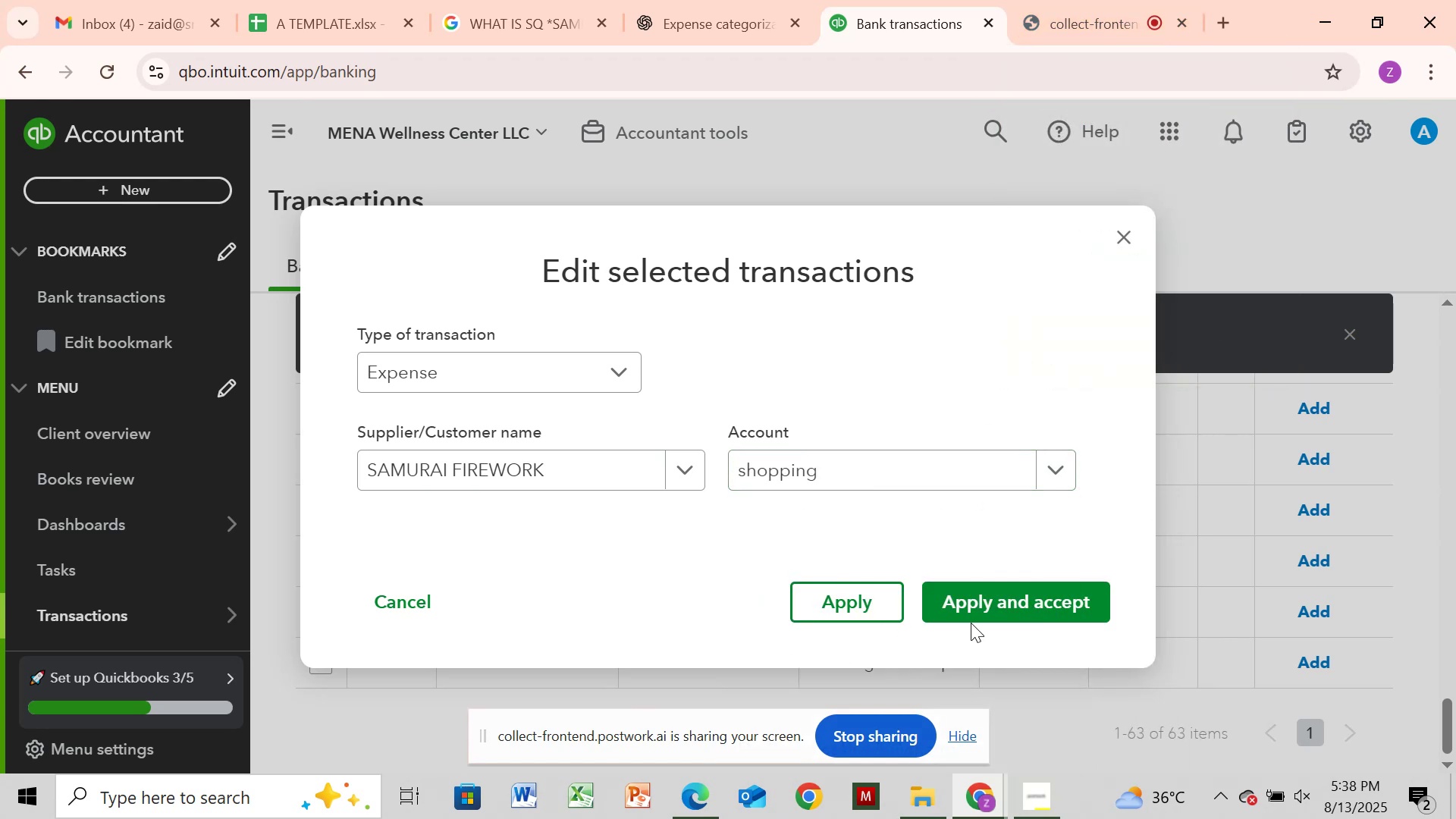 
left_click([980, 590])
 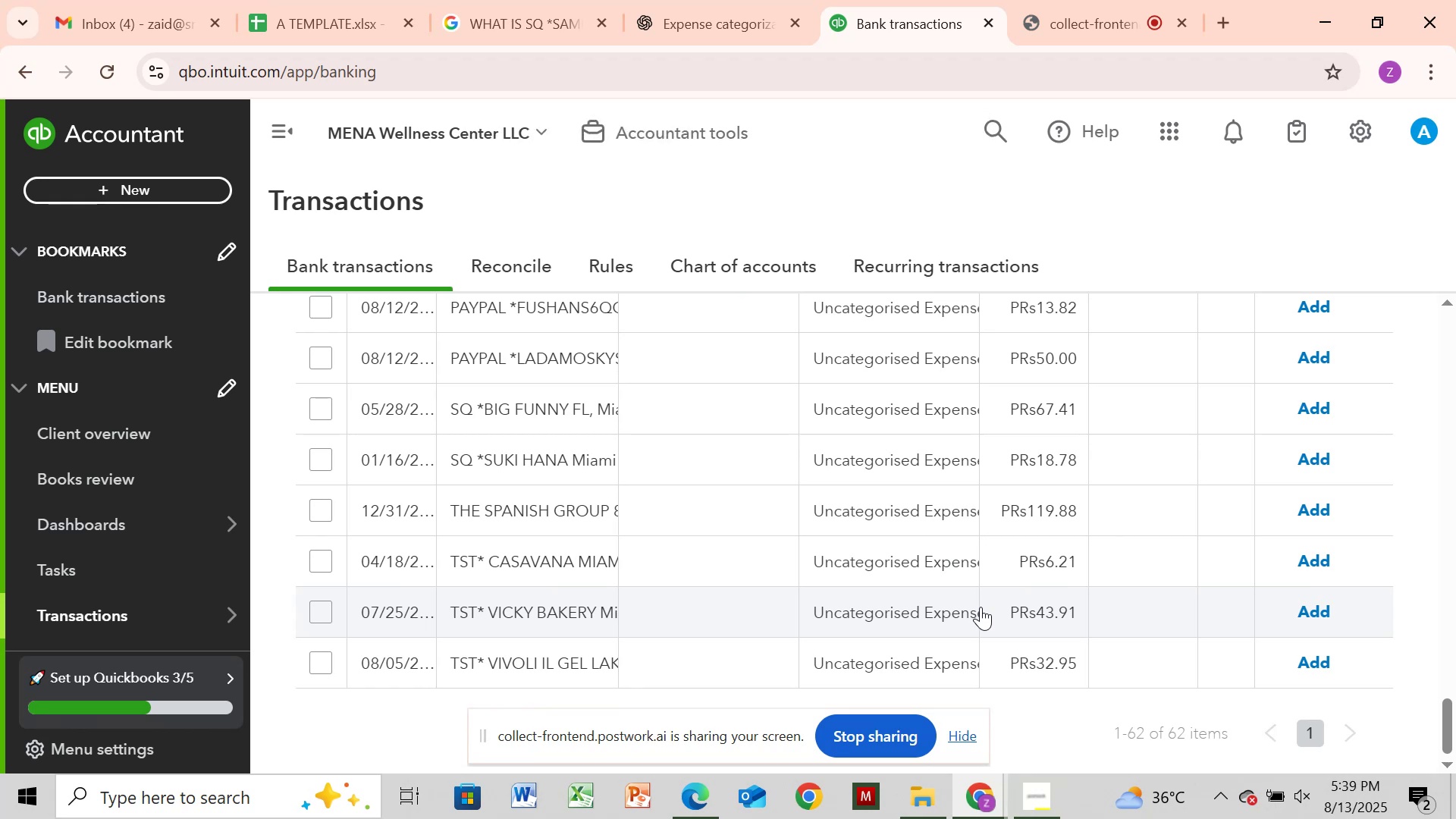 
wait(11.2)
 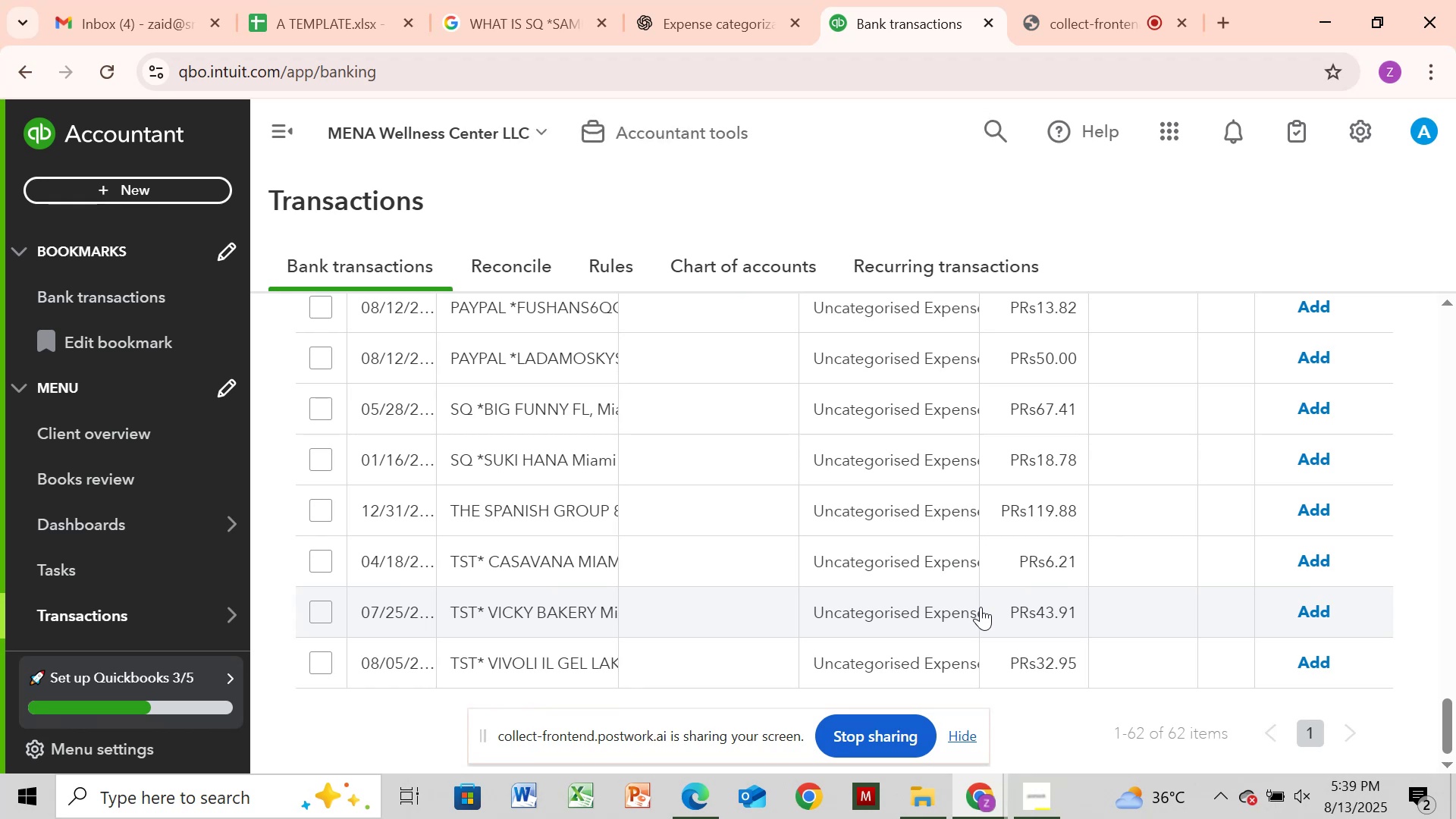 
left_click([325, 612])
 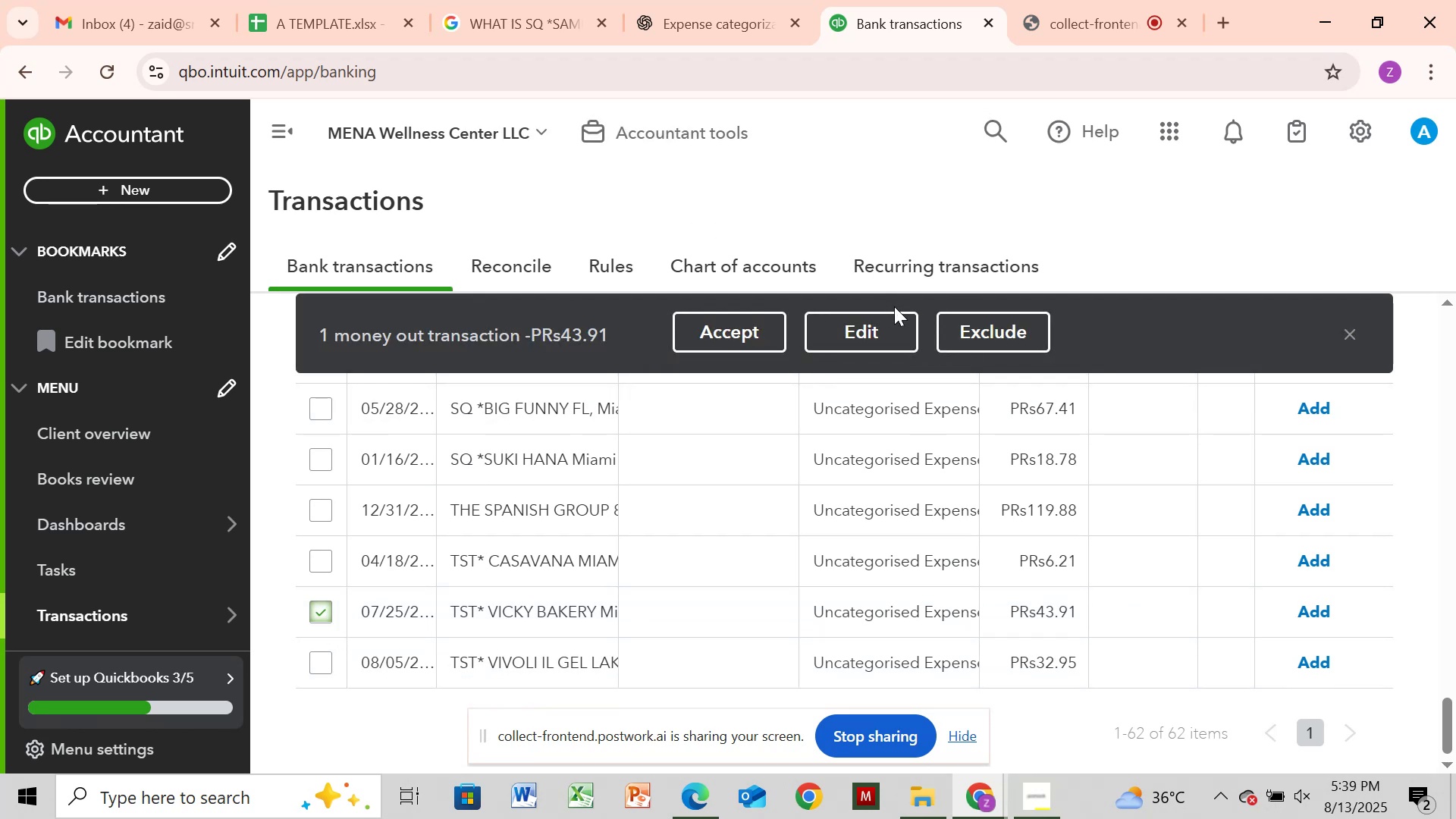 
left_click([897, 329])
 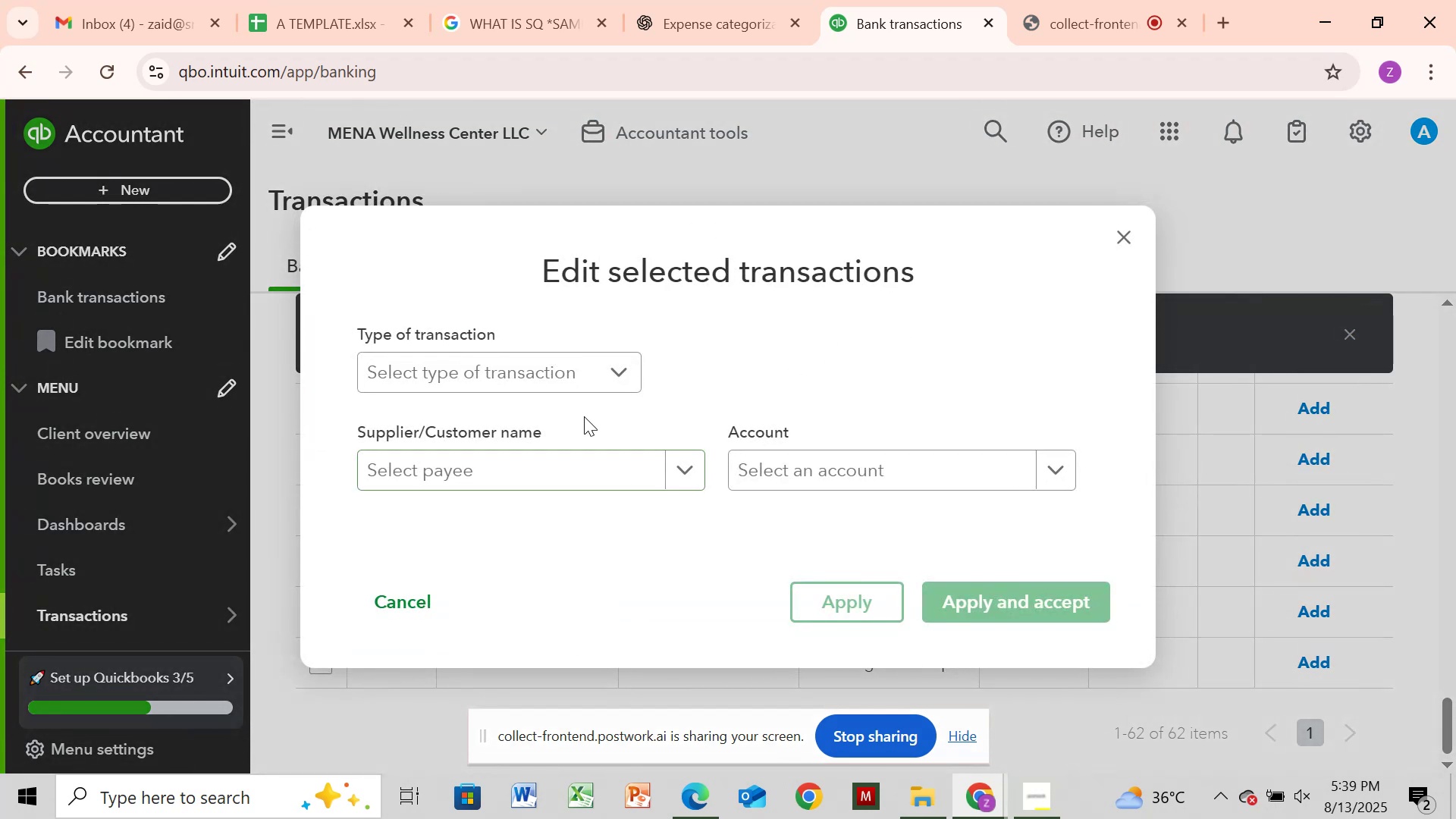 
left_click_drag(start_coordinate=[569, 329], to_coordinate=[581, 369])
 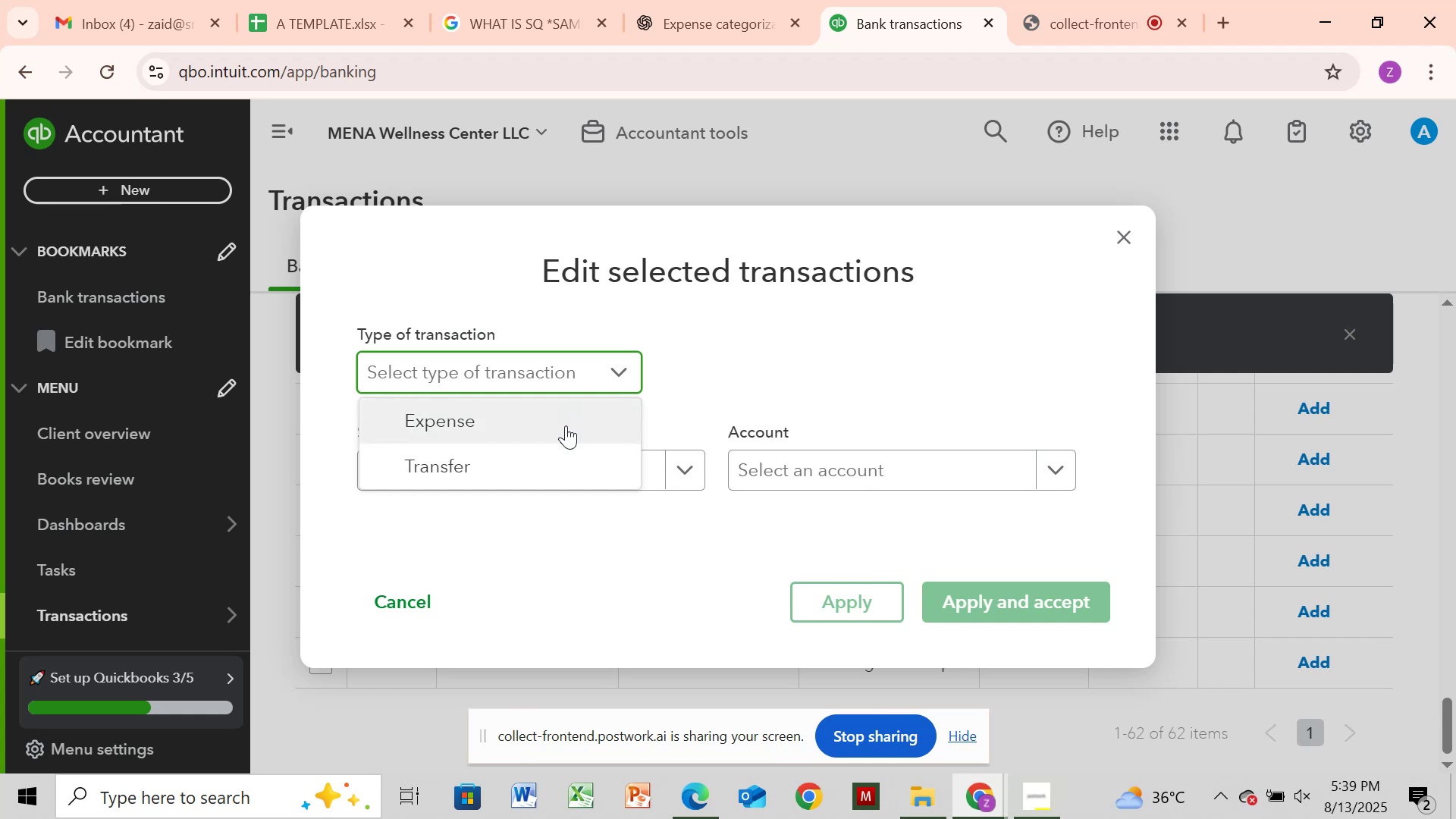 
left_click([566, 426])
 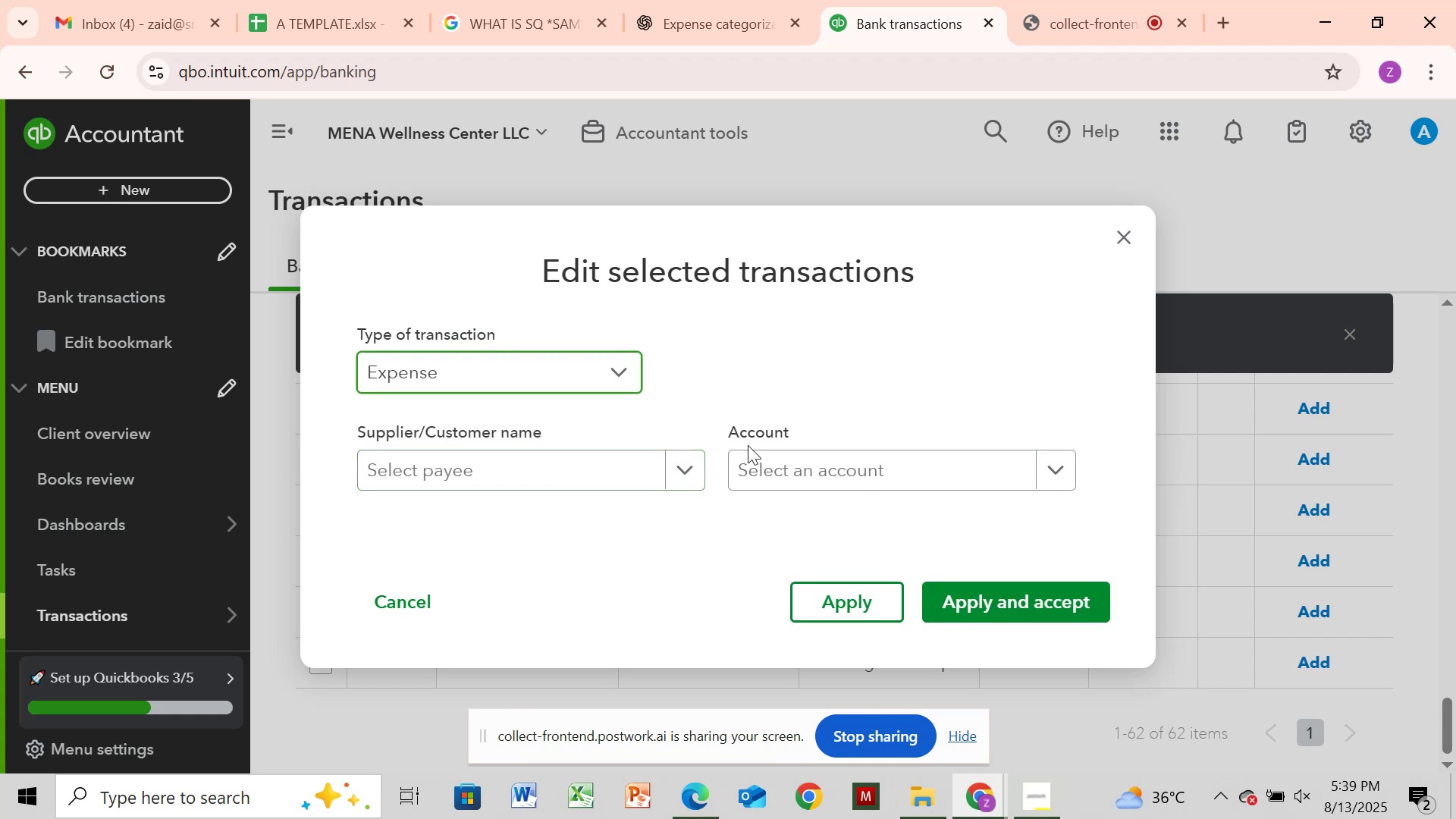 
left_click([767, 471])
 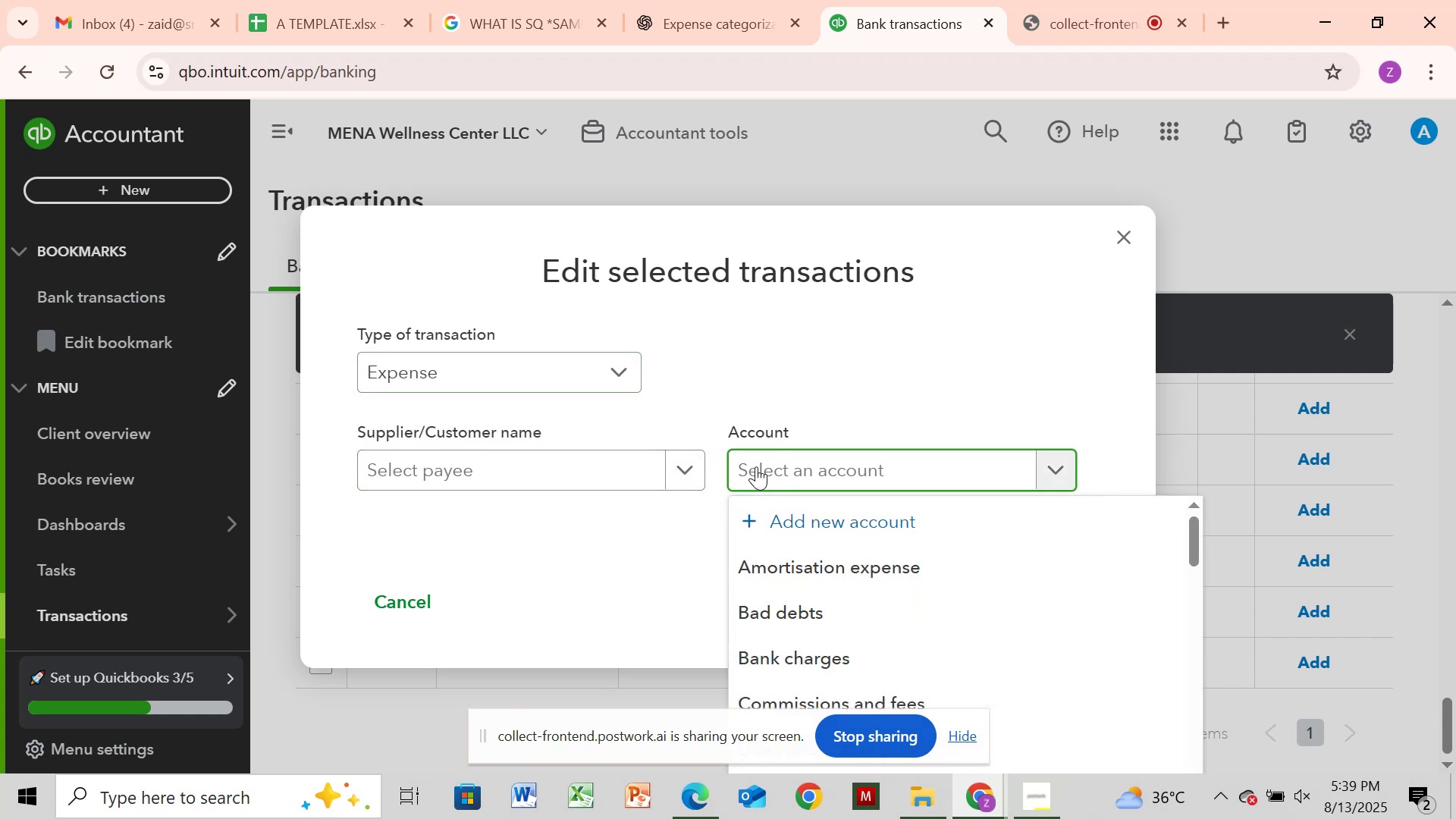 
type(mea)
 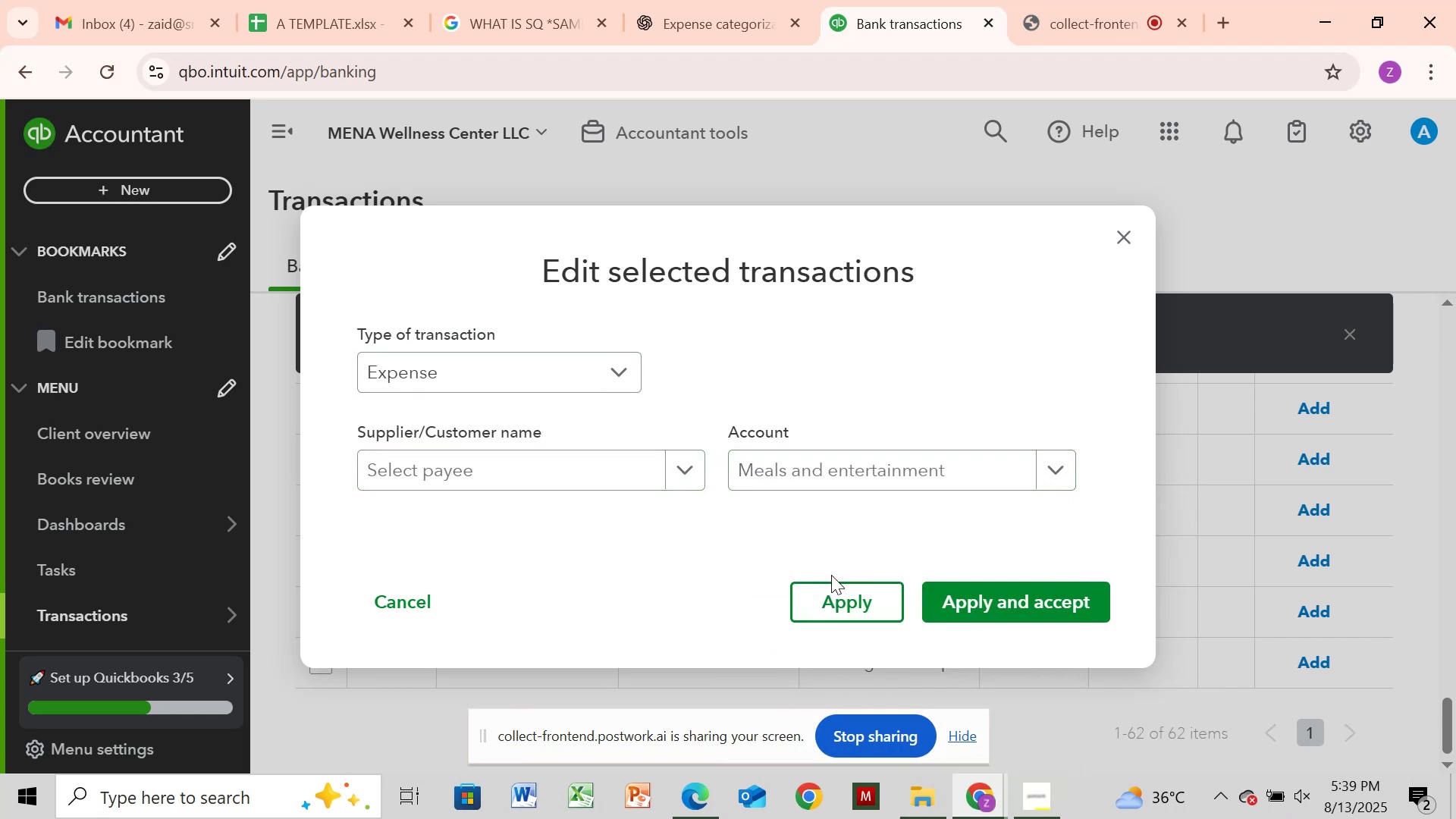 
left_click([1038, 588])
 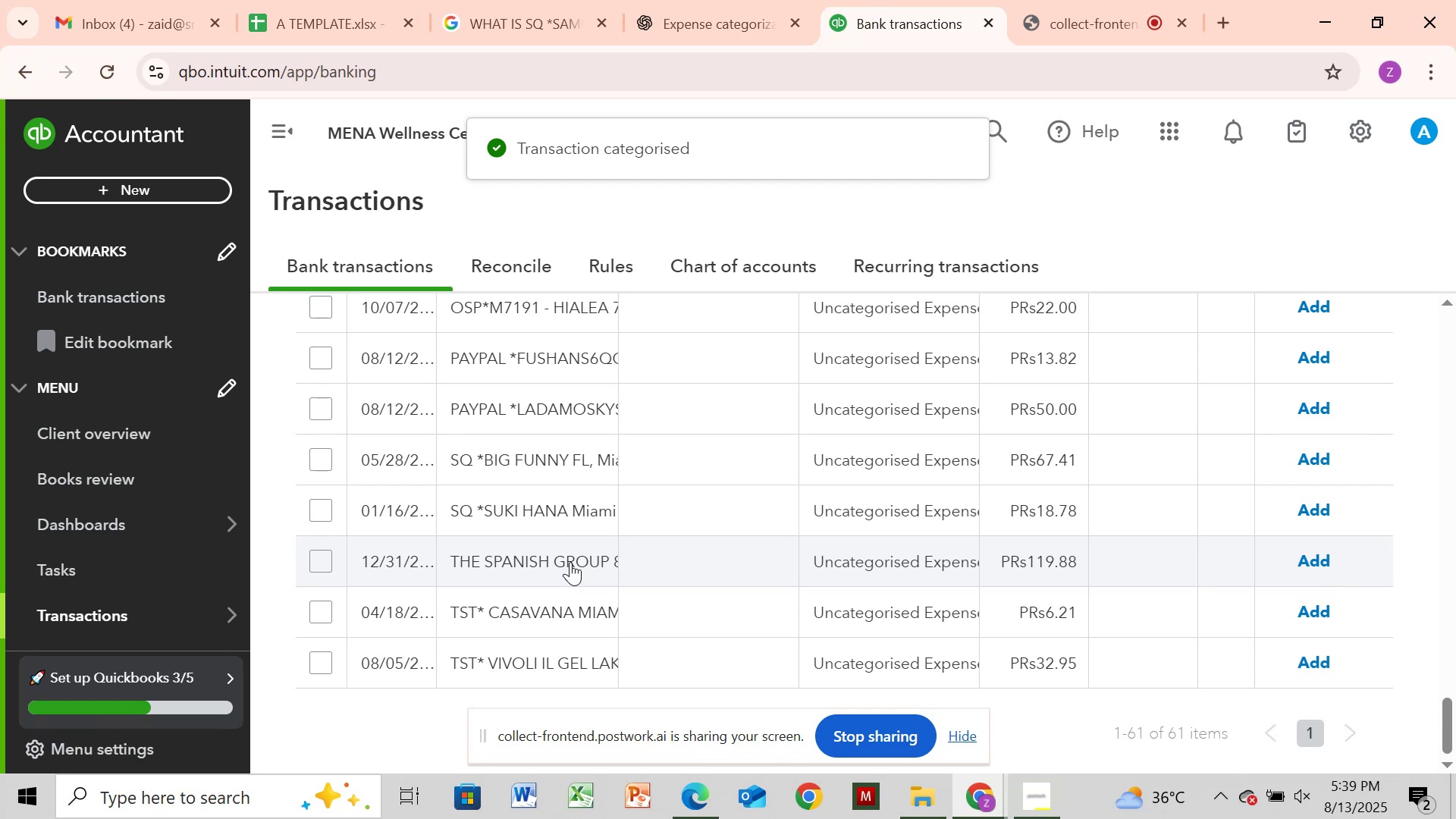 
left_click([570, 561])
 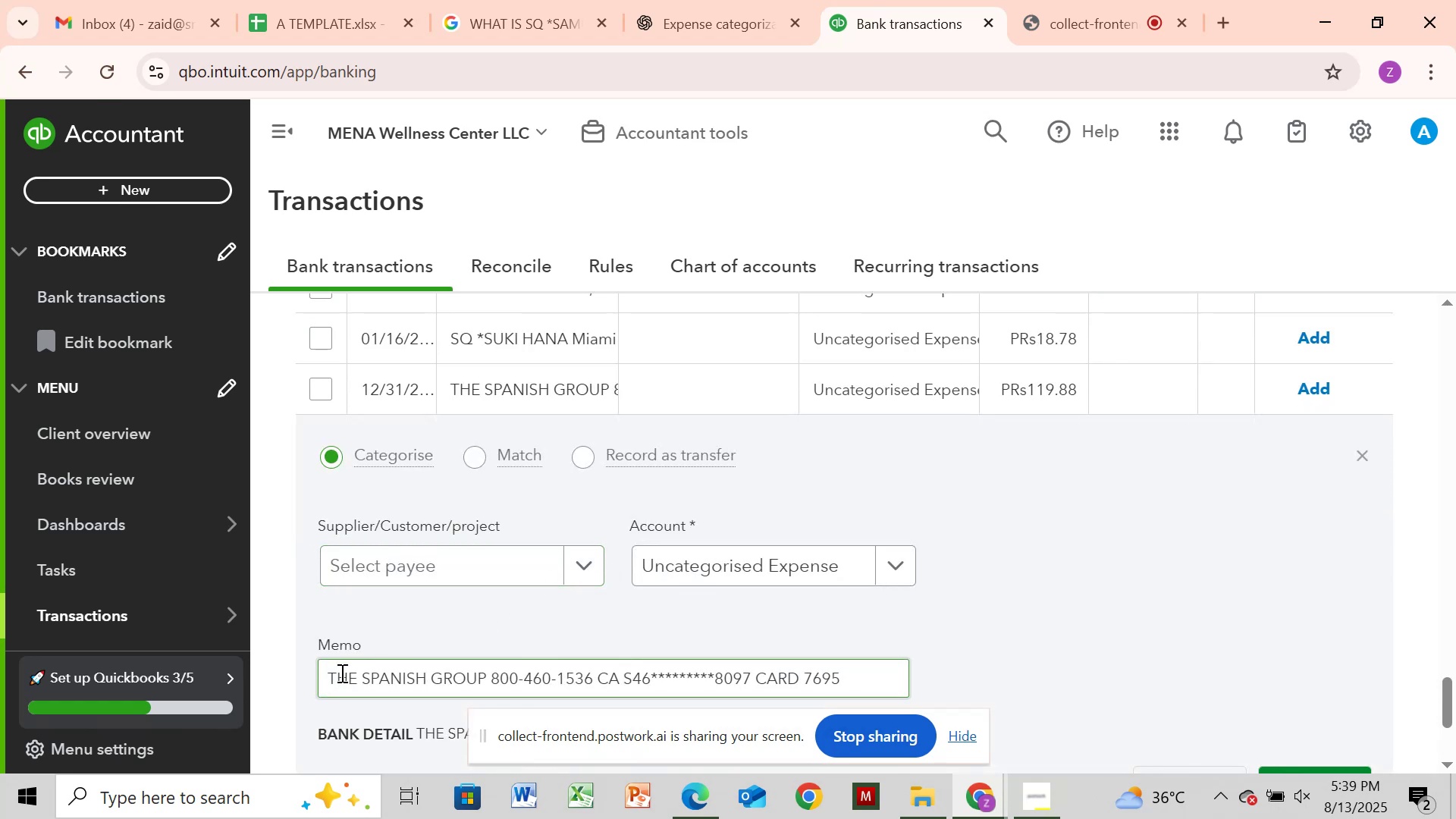 
left_click_drag(start_coordinate=[330, 678], to_coordinate=[522, 682])
 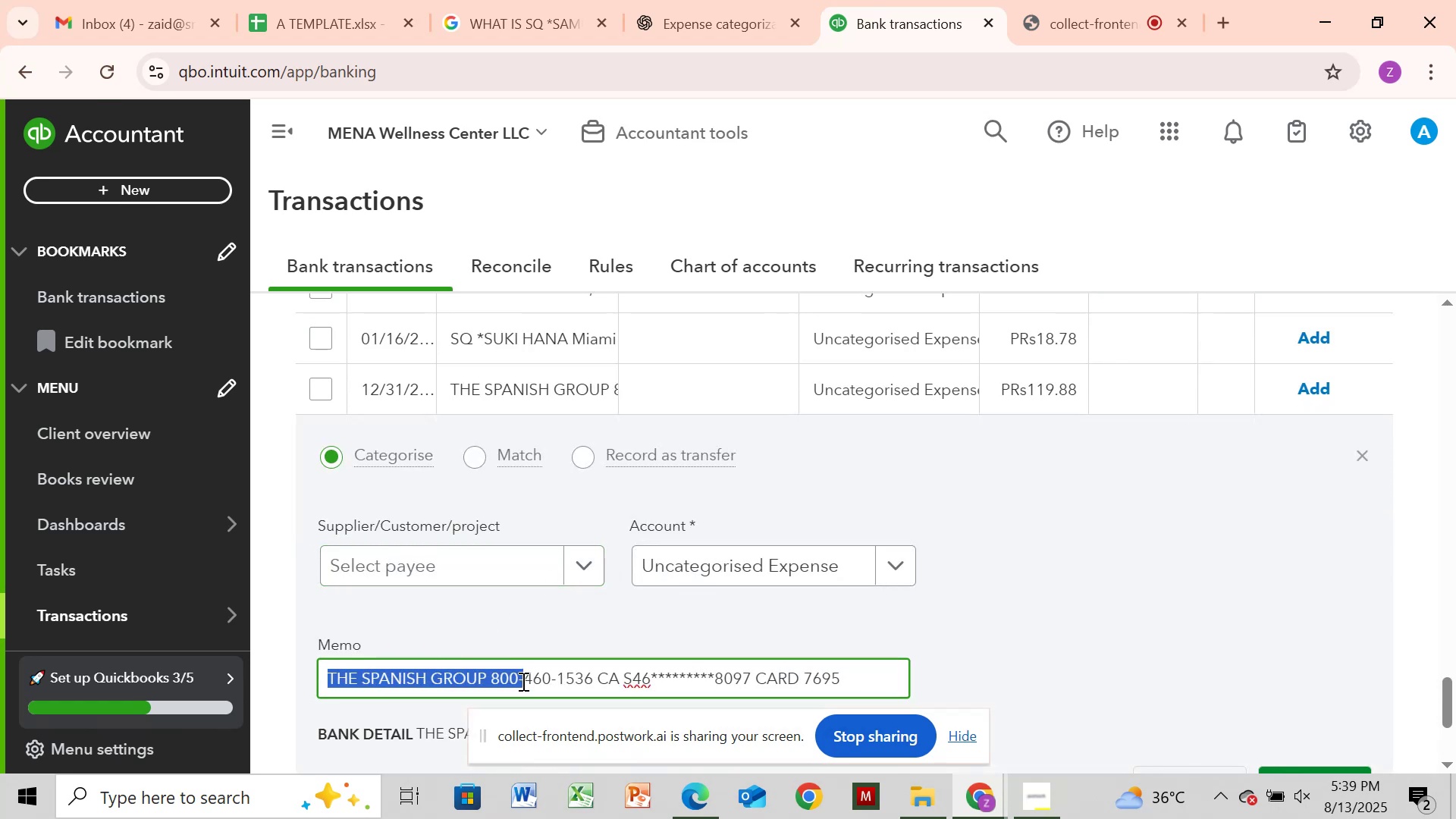 
key(Control+V)
 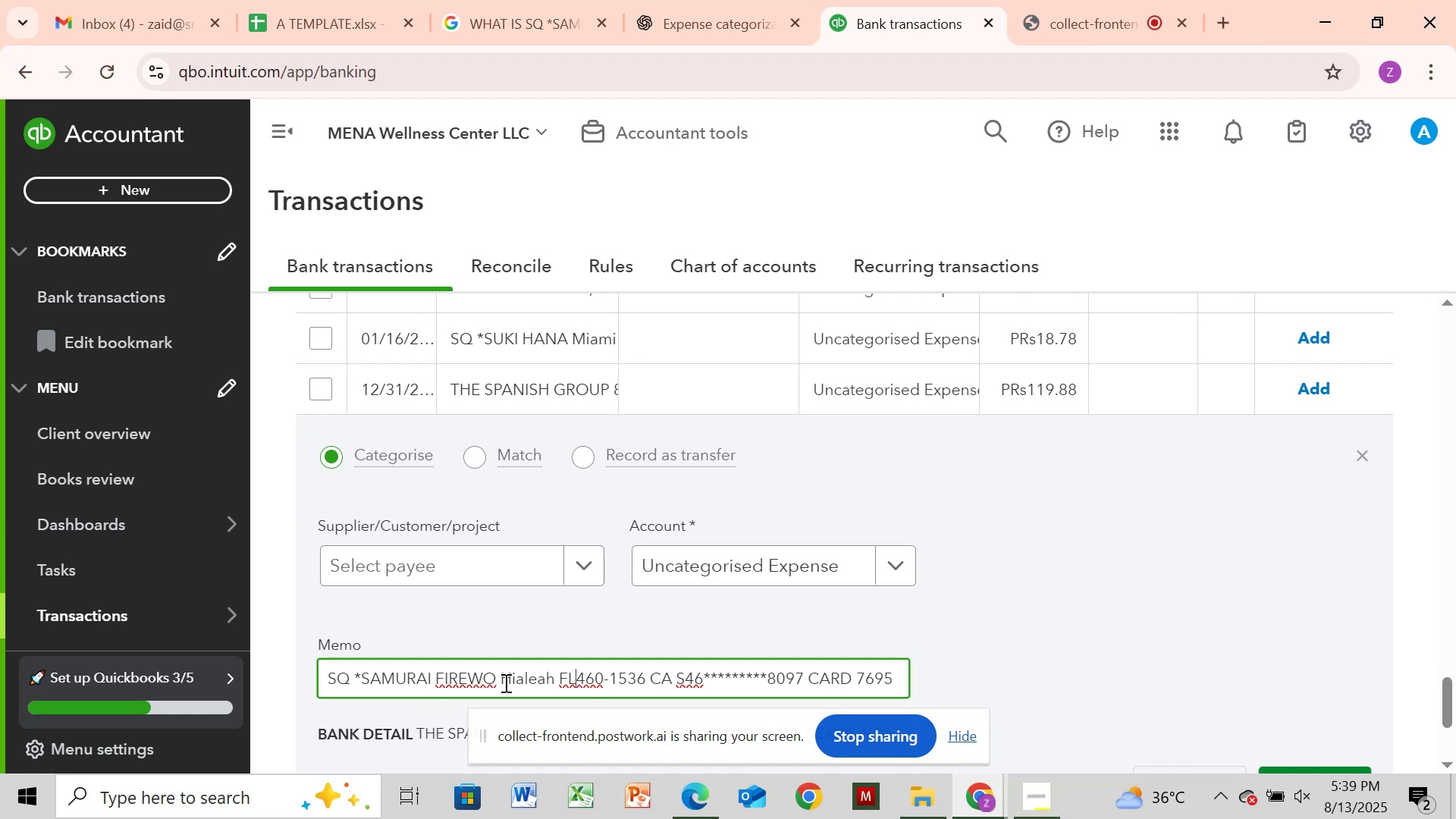 
wait(7.15)
 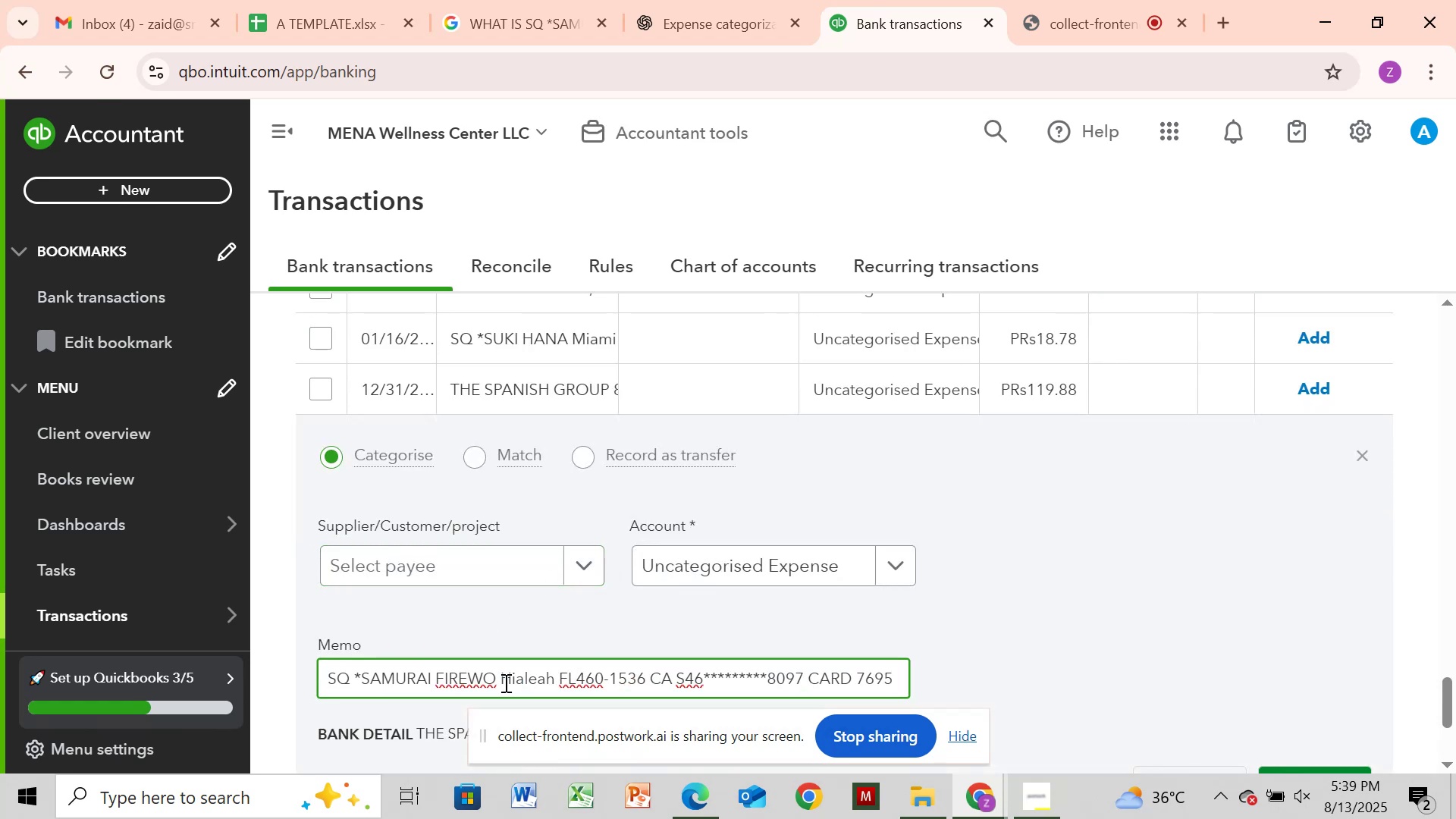 
key(Control+Z)
 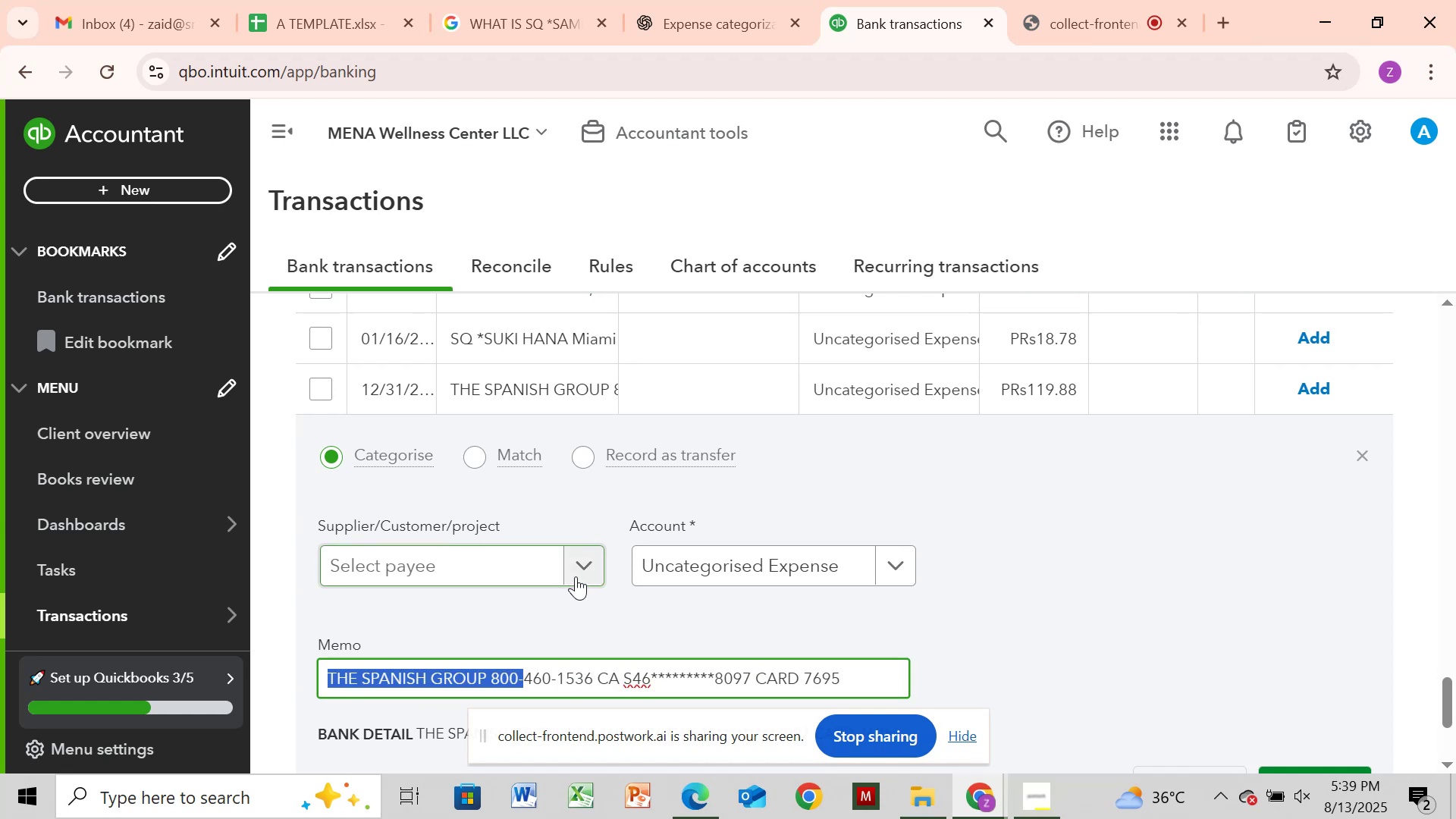 
key(Control+C)
 